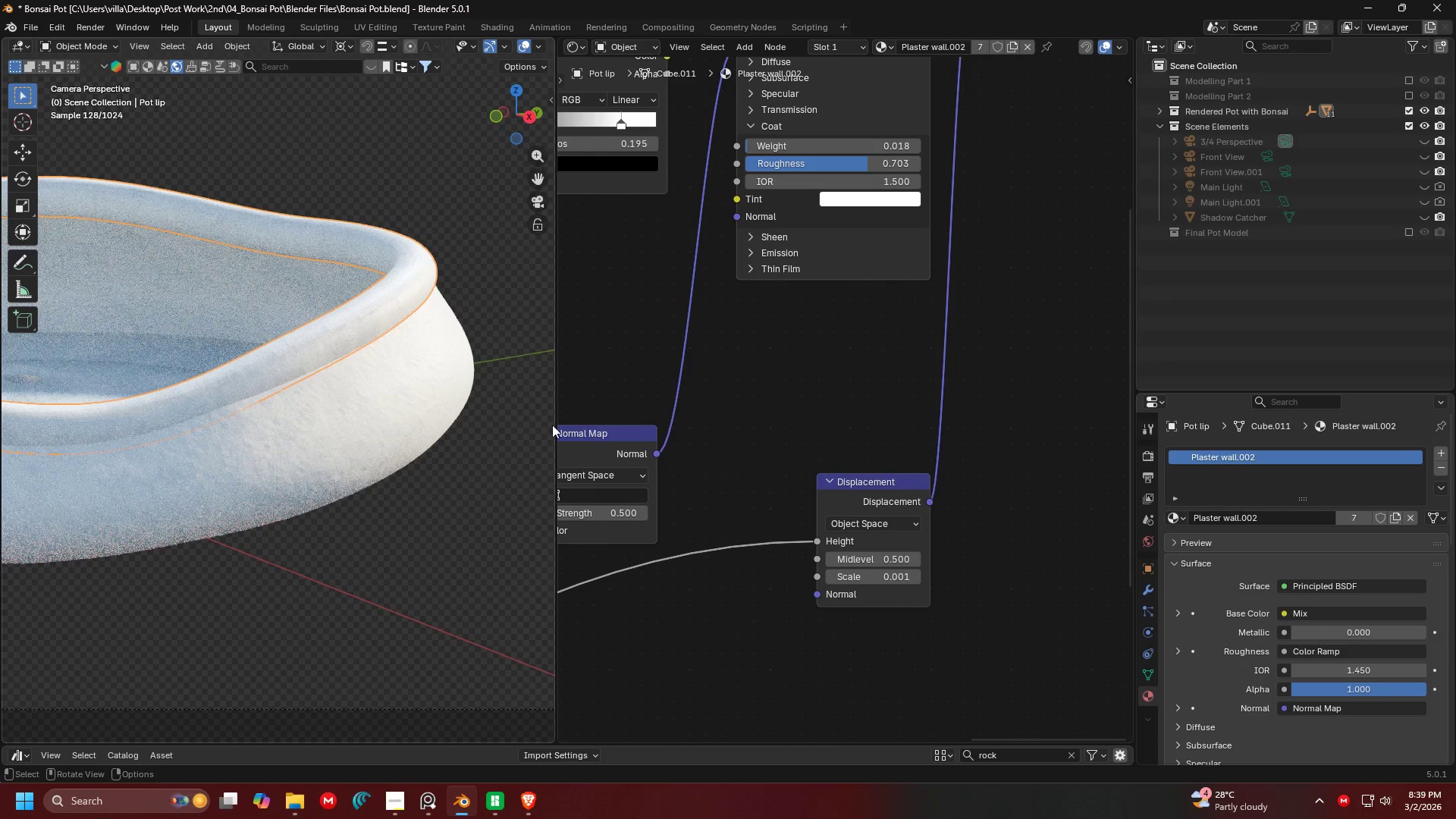 
scroll: coordinate [848, 400], scroll_direction: up, amount: 8.0
 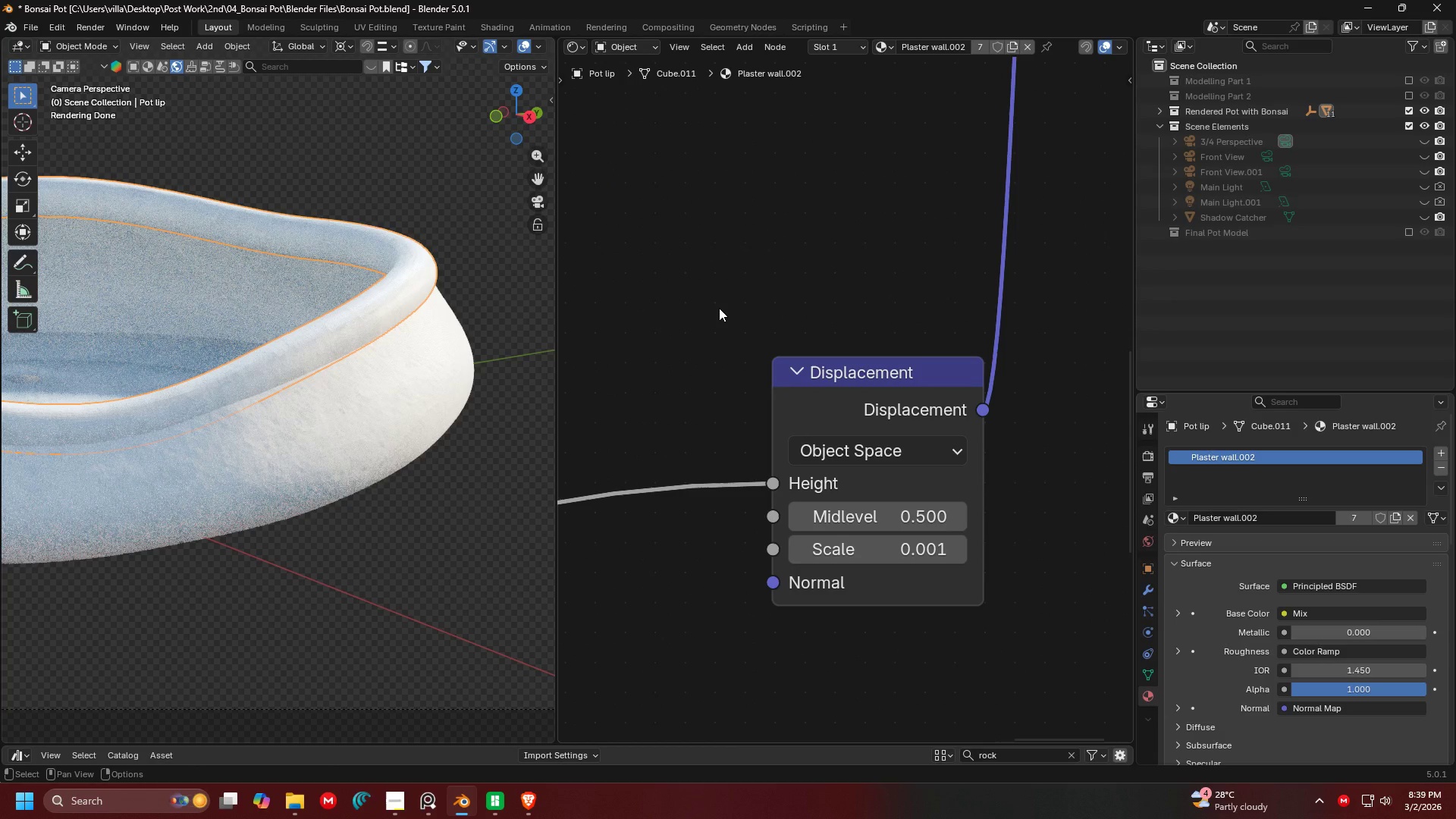 
wait(13.41)
 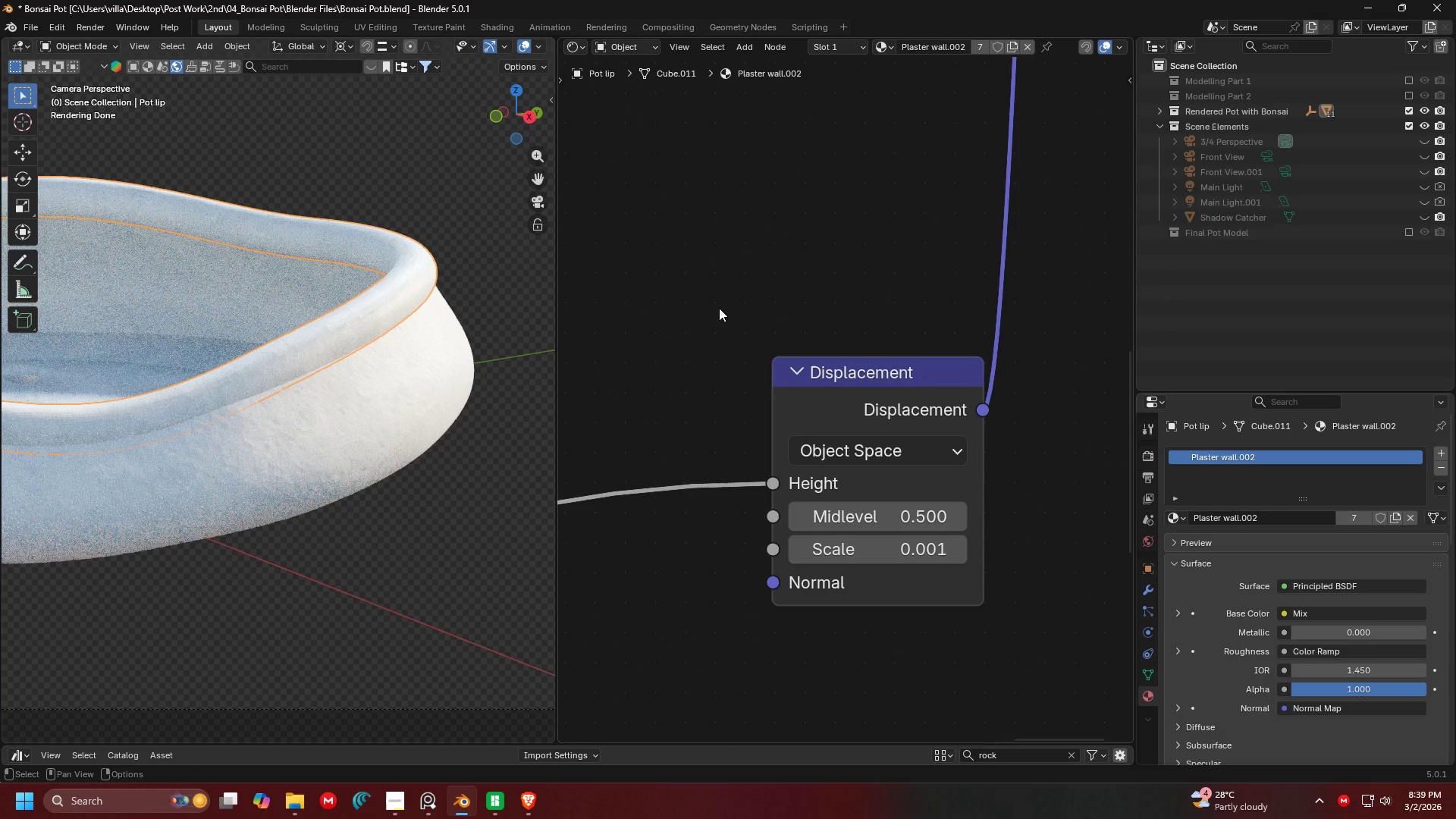 
left_click([469, 284])
 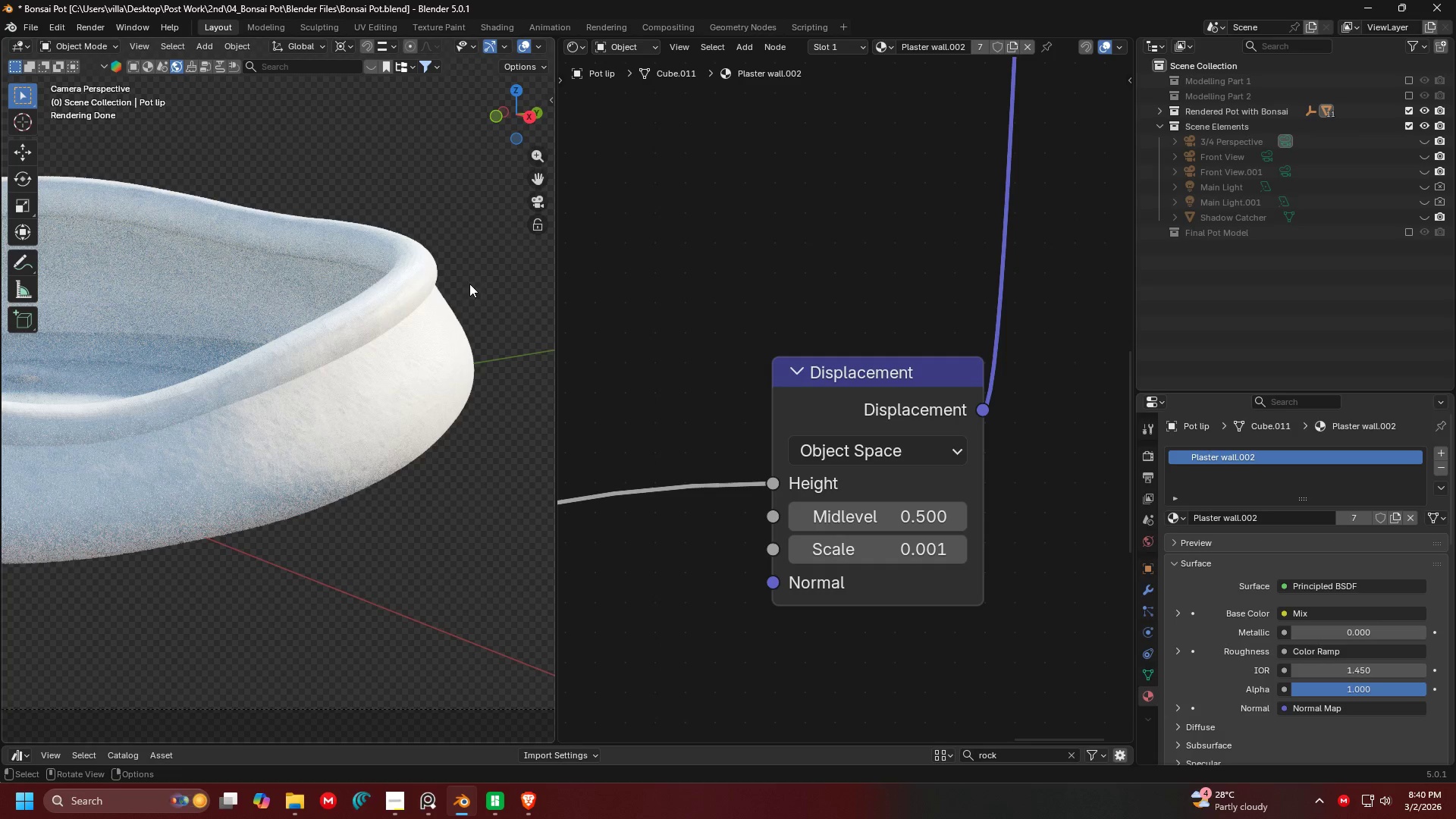 
key(Shift+ShiftLeft)
 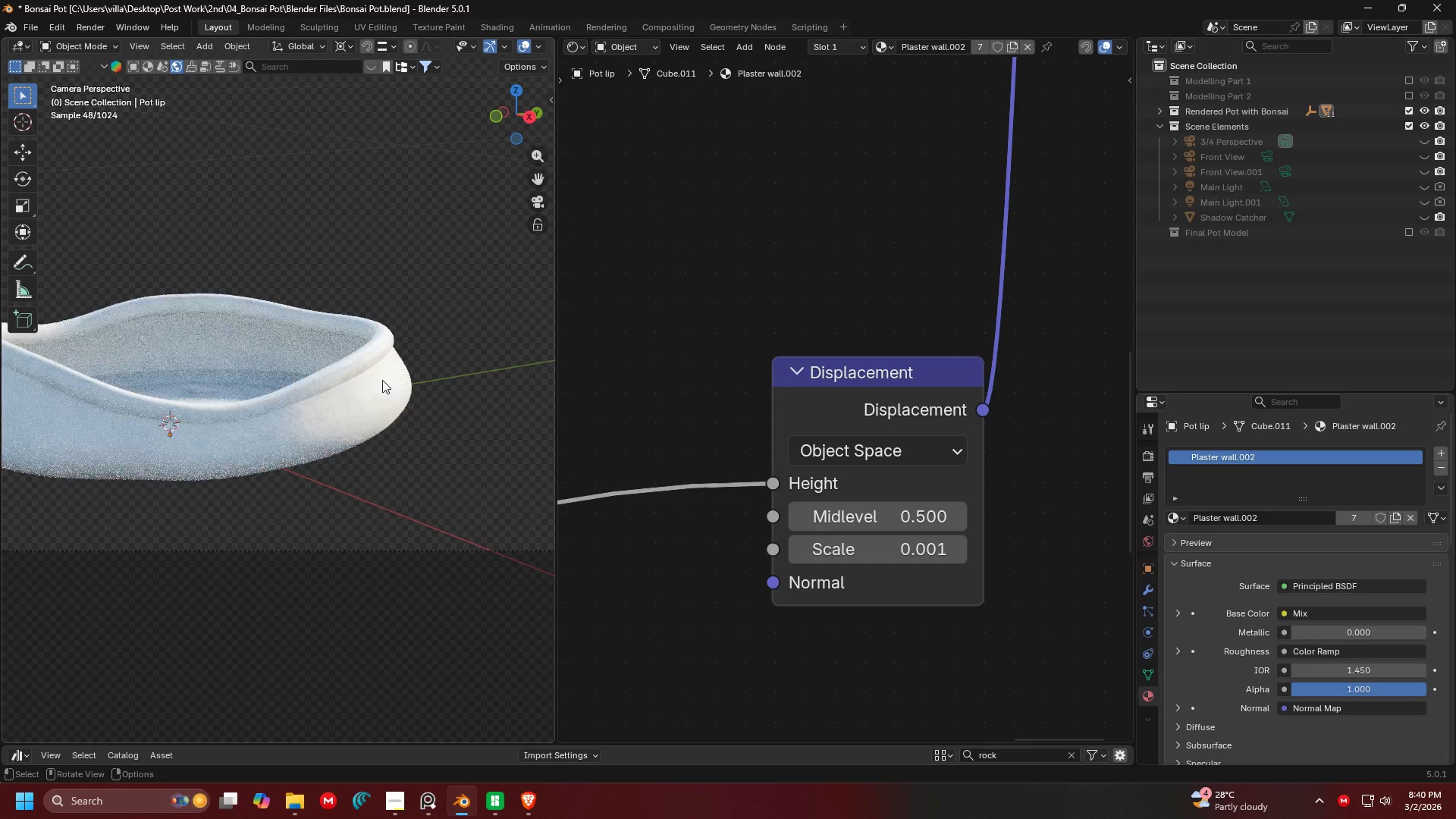 
scroll: coordinate [469, 284], scroll_direction: down, amount: 4.0
 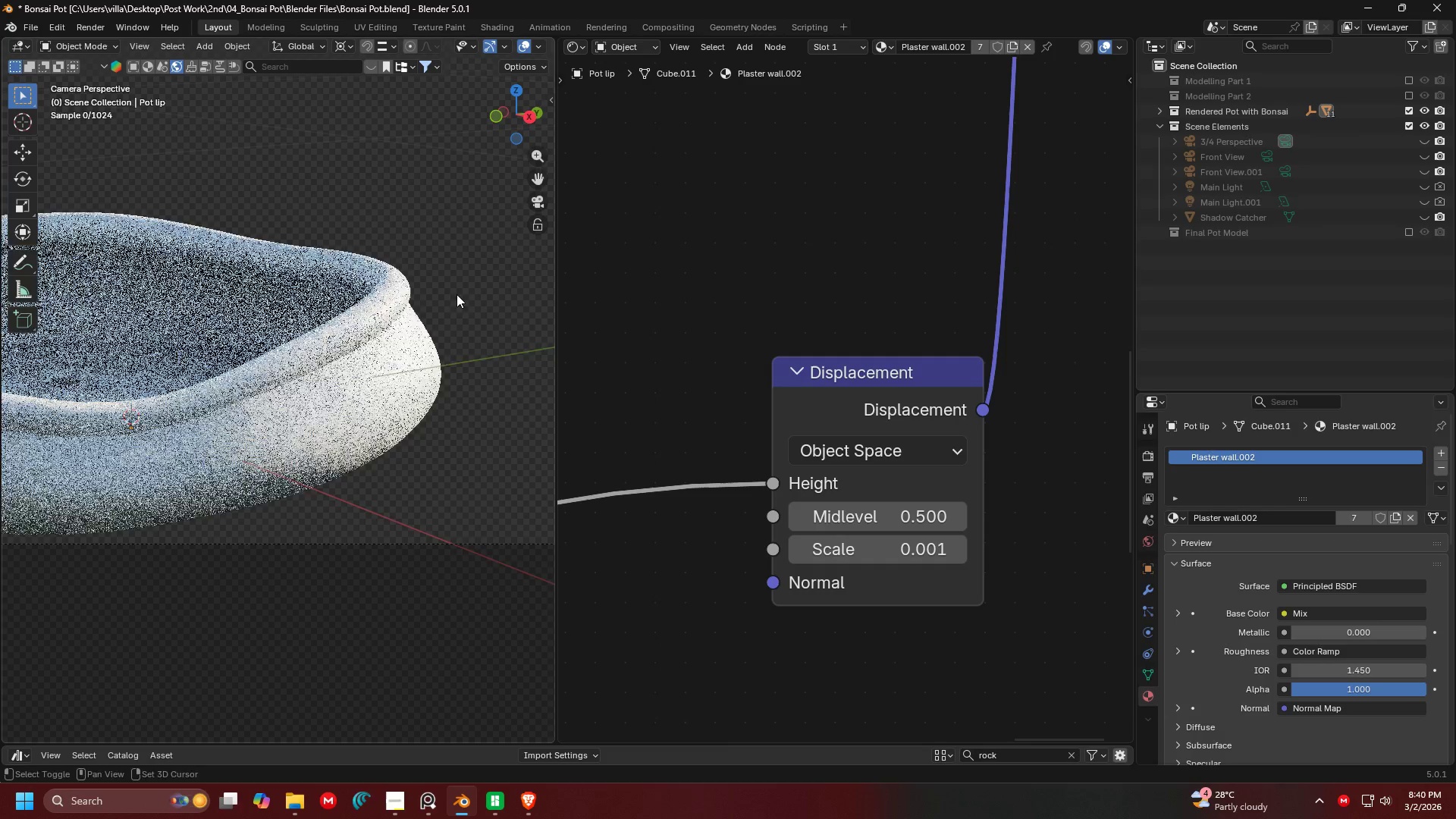 
key(Shift+ShiftLeft)
 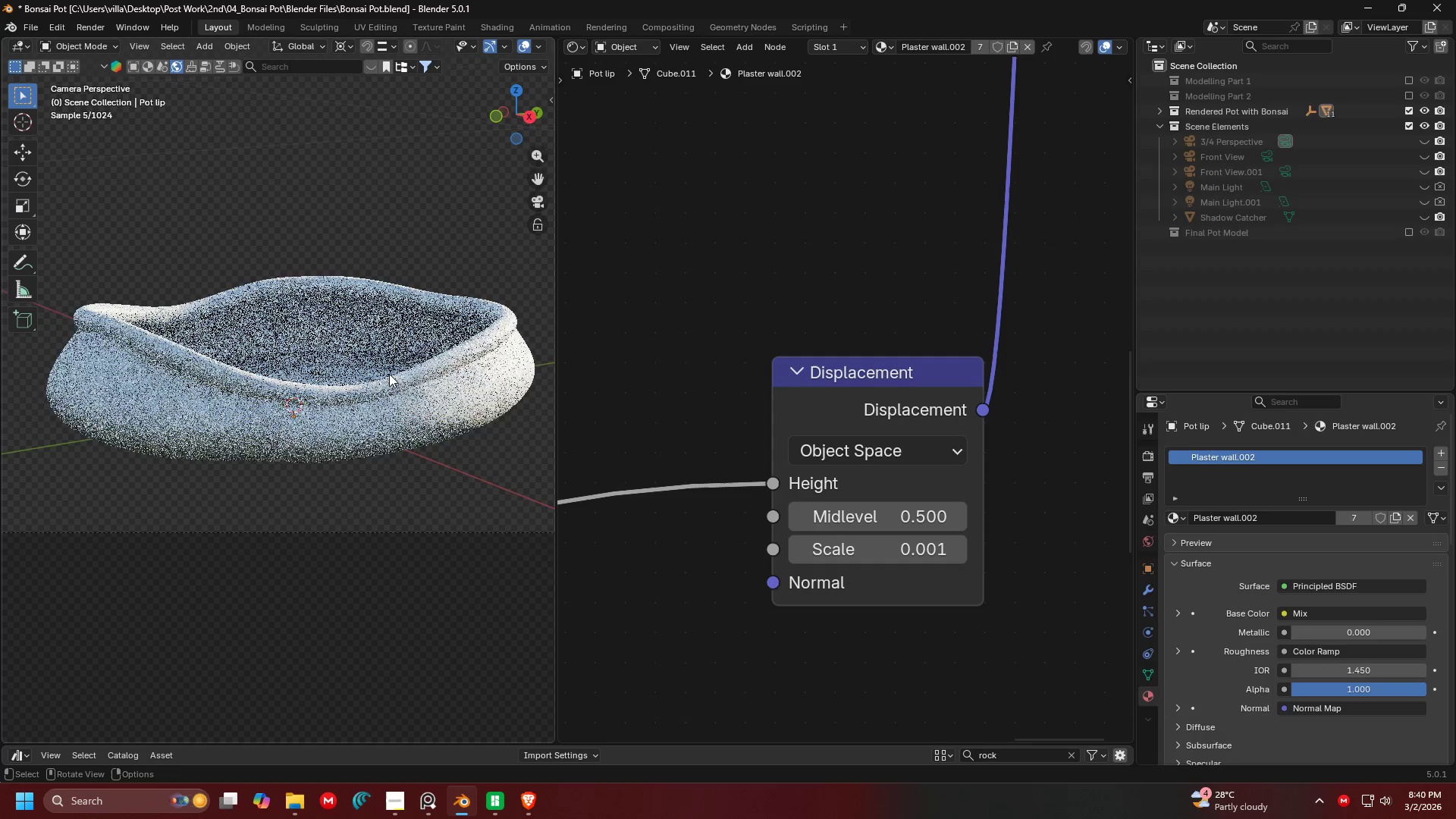 
scroll: coordinate [389, 374], scroll_direction: up, amount: 2.0
 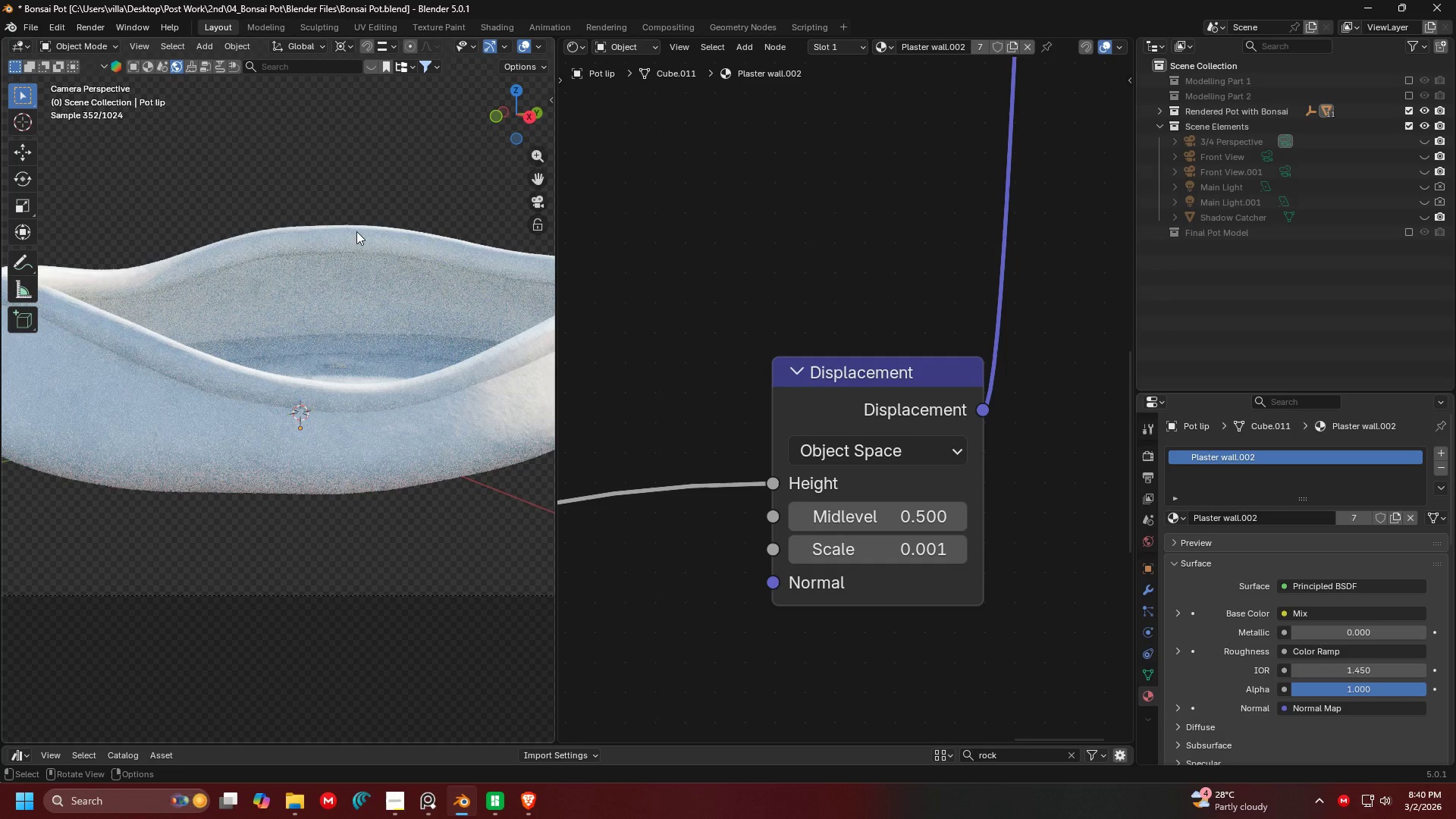 
left_click([361, 227])
 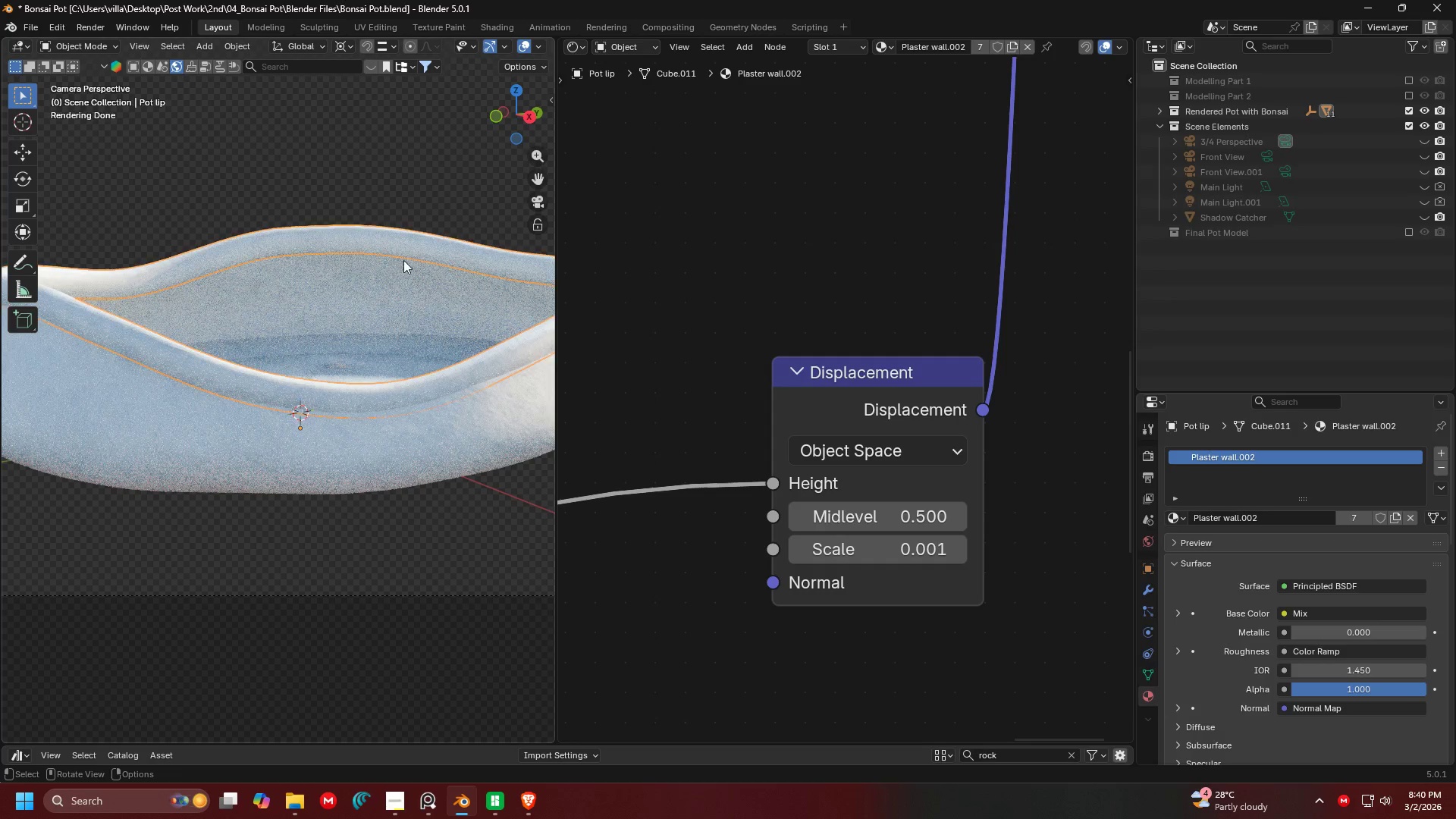 
key(Shift+ShiftLeft)
 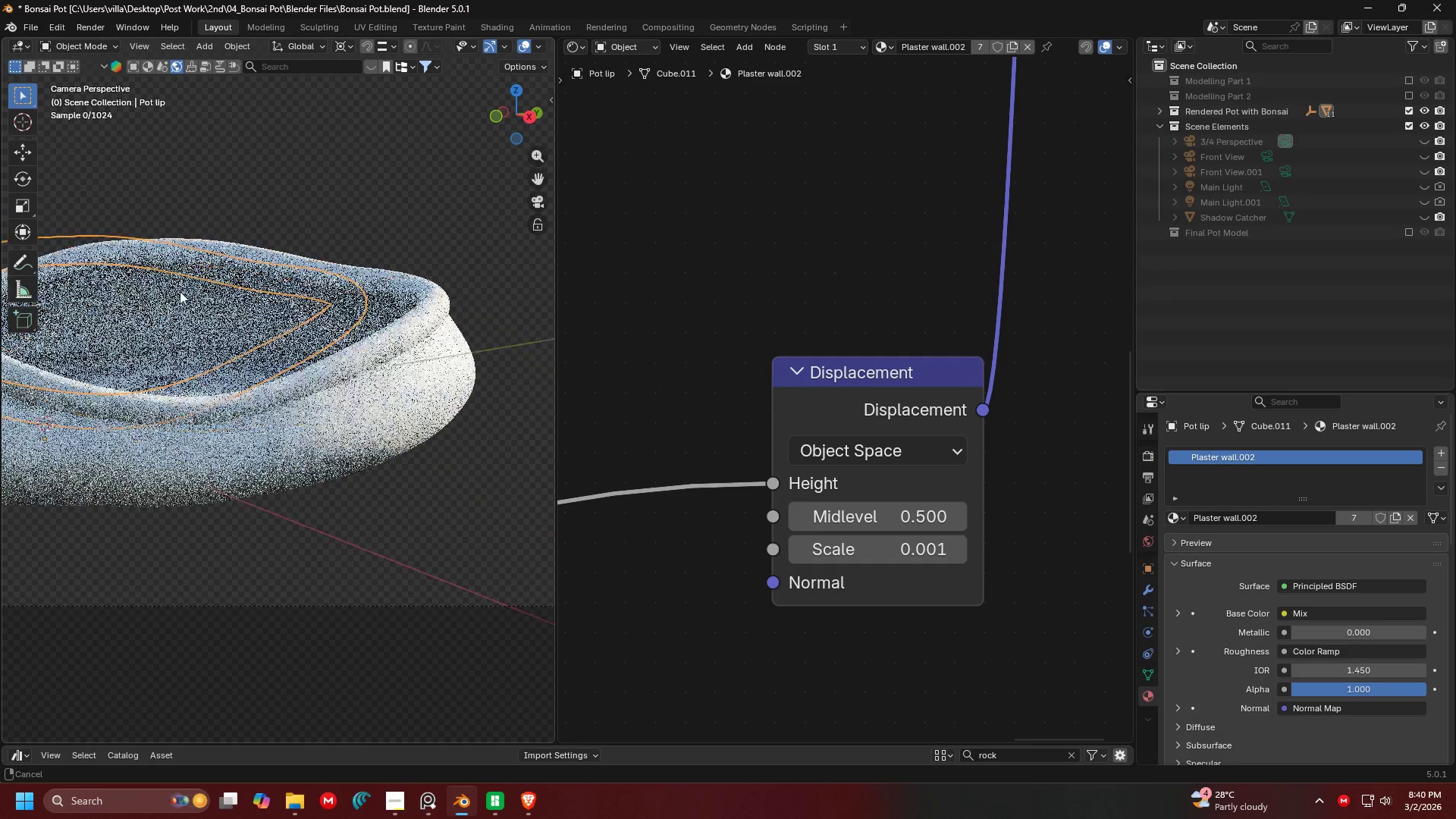 
scroll: coordinate [412, 345], scroll_direction: up, amount: 7.0
 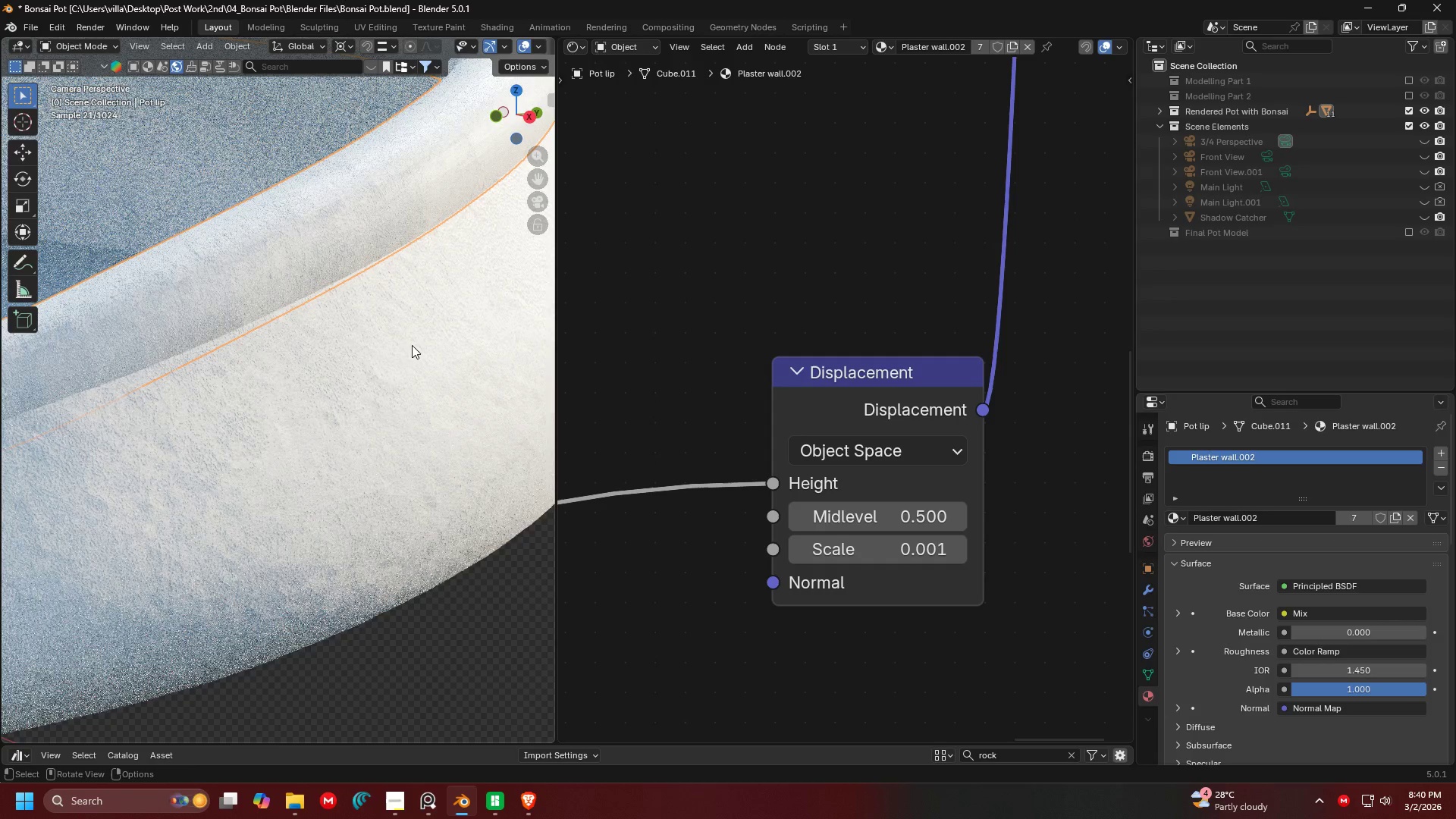 
key(Shift+ShiftLeft)
 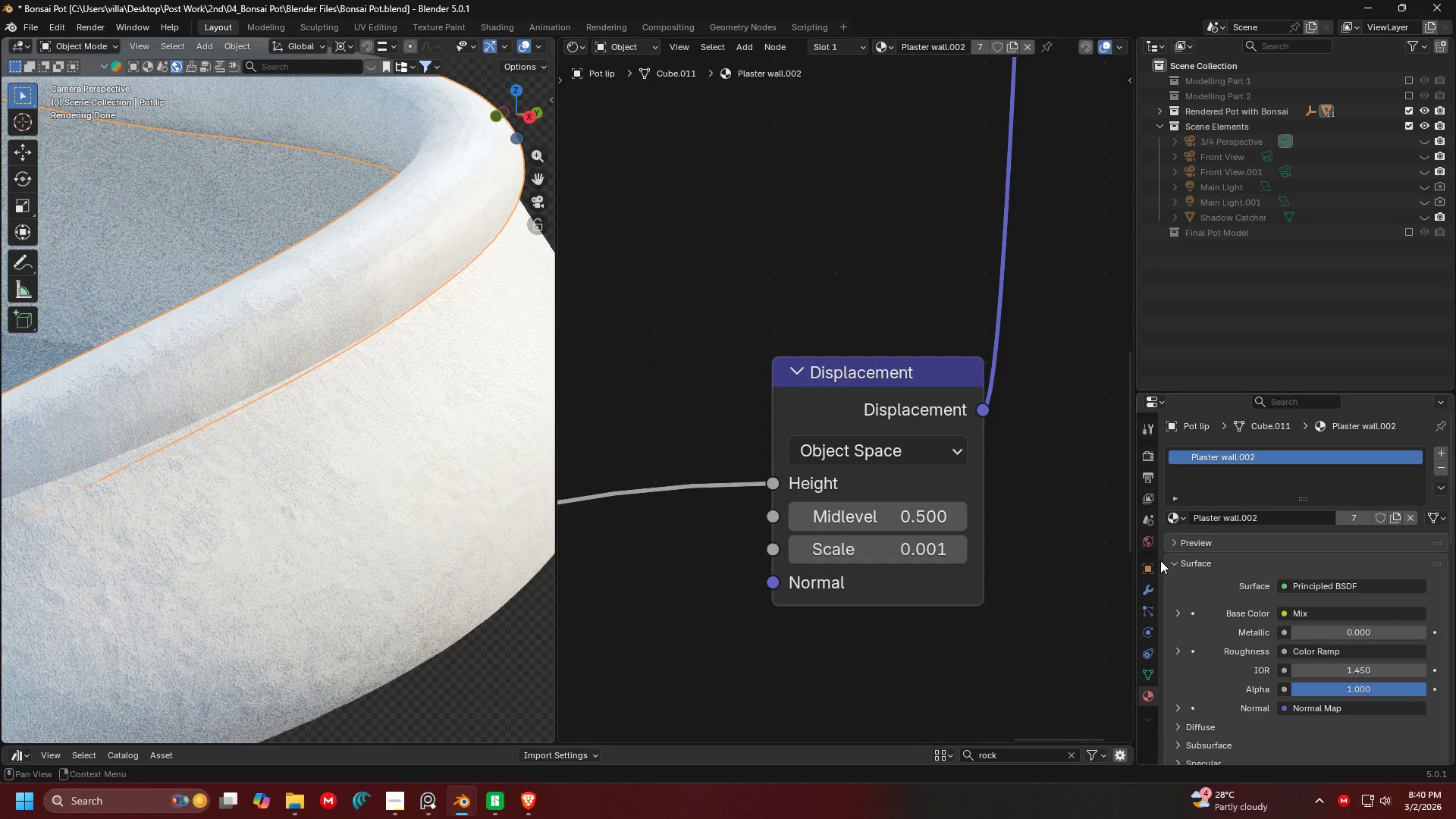 
scroll: coordinate [1149, 661], scroll_direction: down, amount: 5.0
 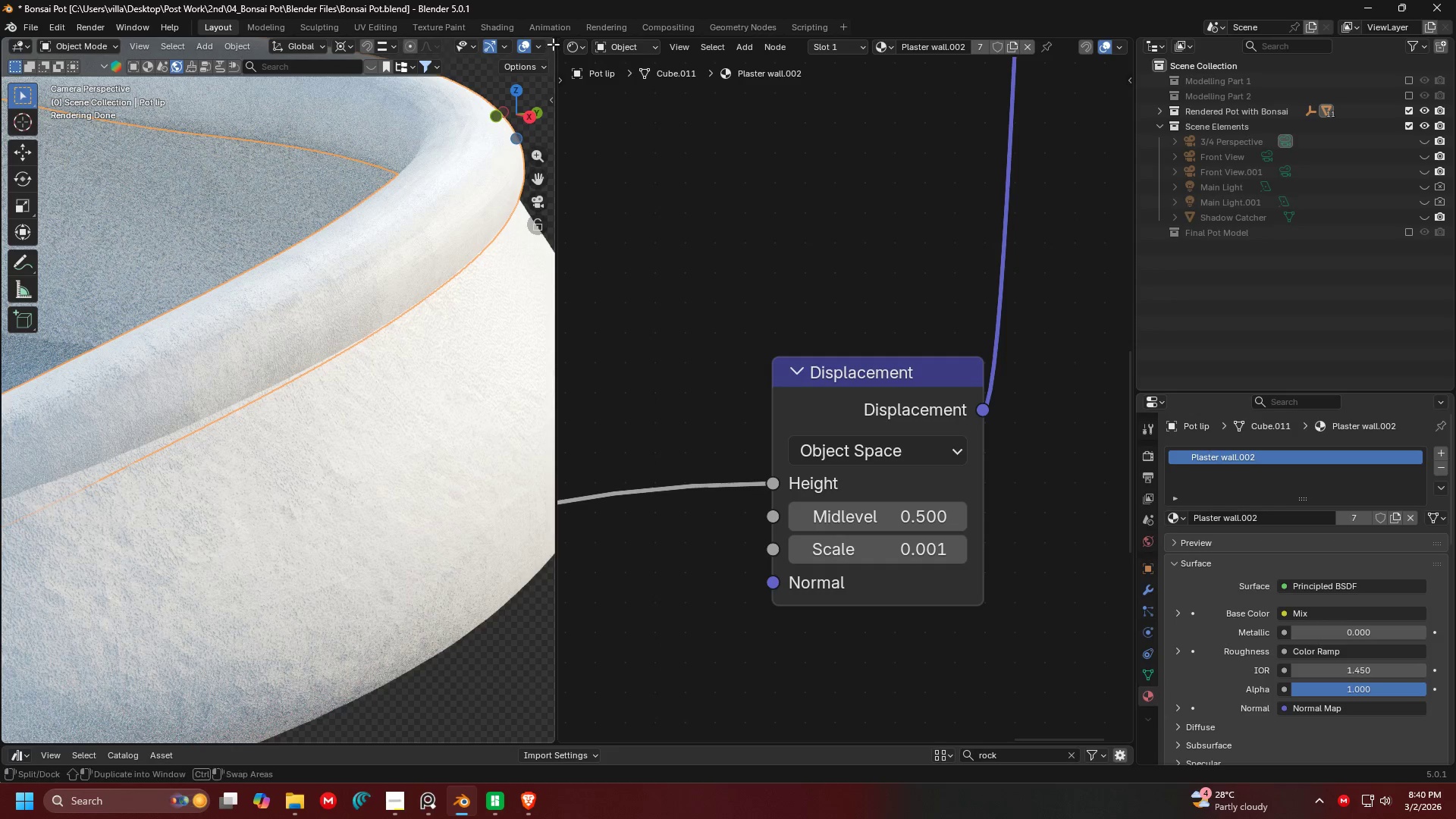 
left_click_drag(start_coordinate=[553, 44], to_coordinate=[640, 53])
 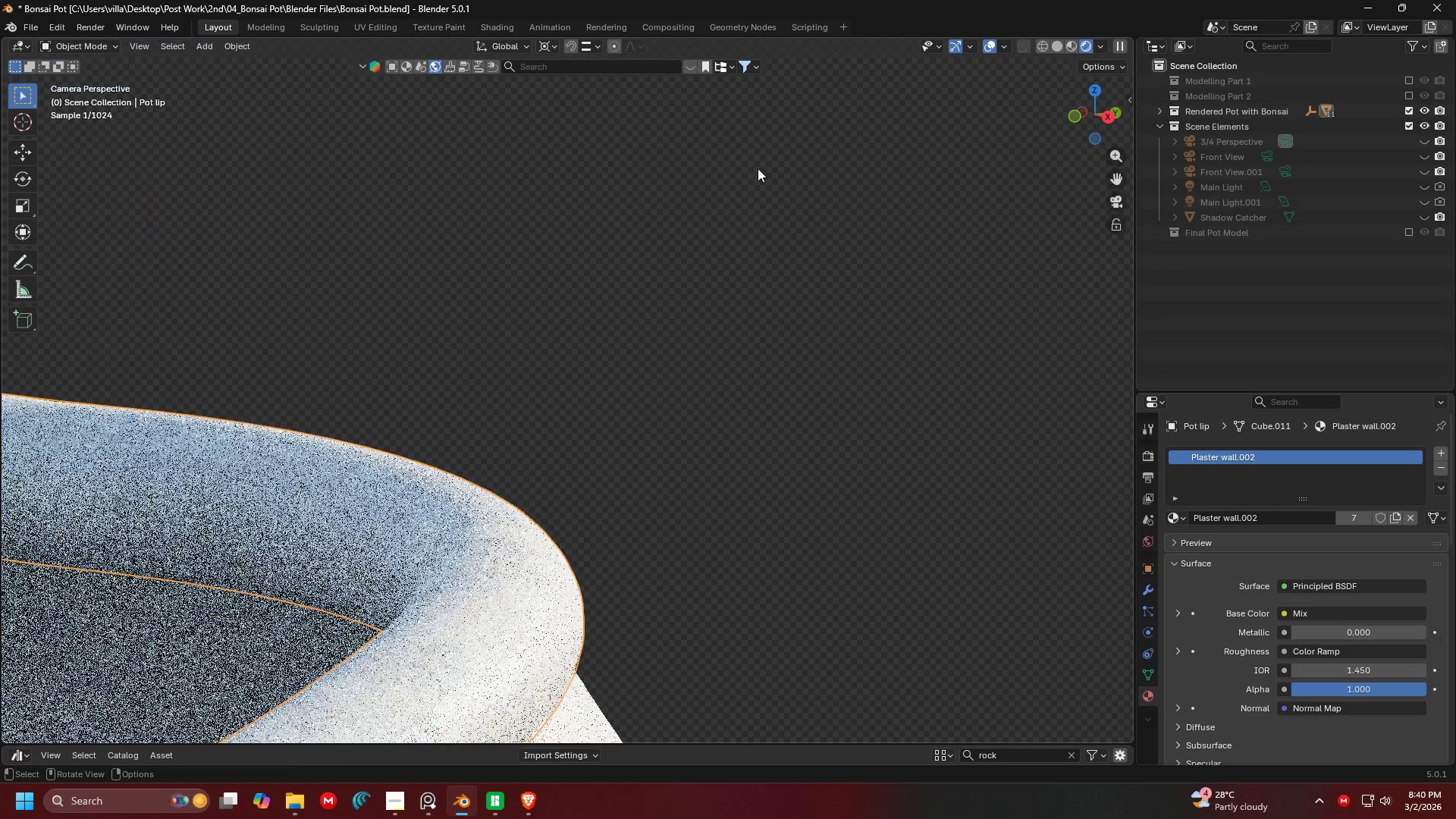 
left_click([704, 345])
 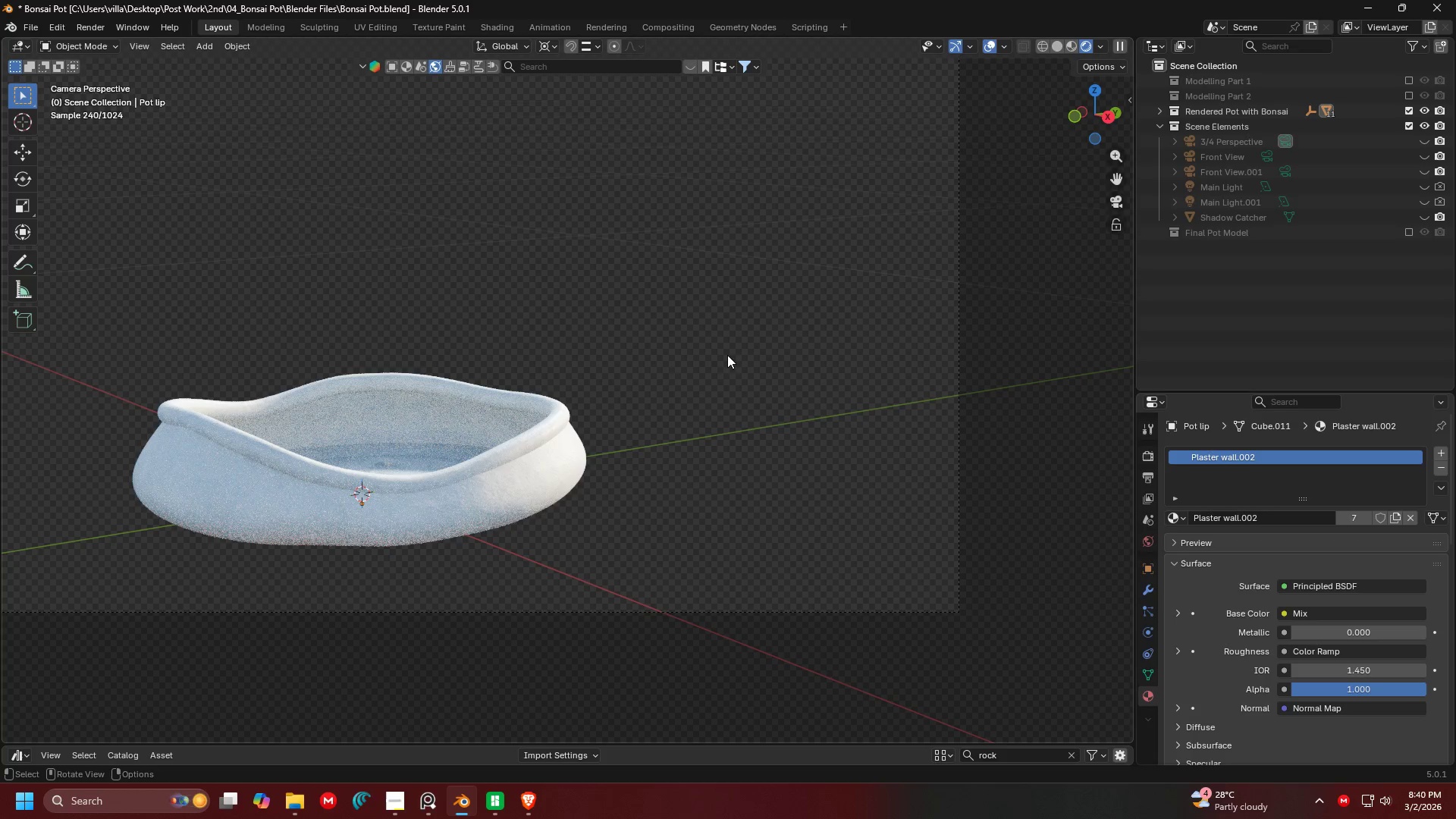 
scroll: coordinate [817, 323], scroll_direction: down, amount: 12.0
 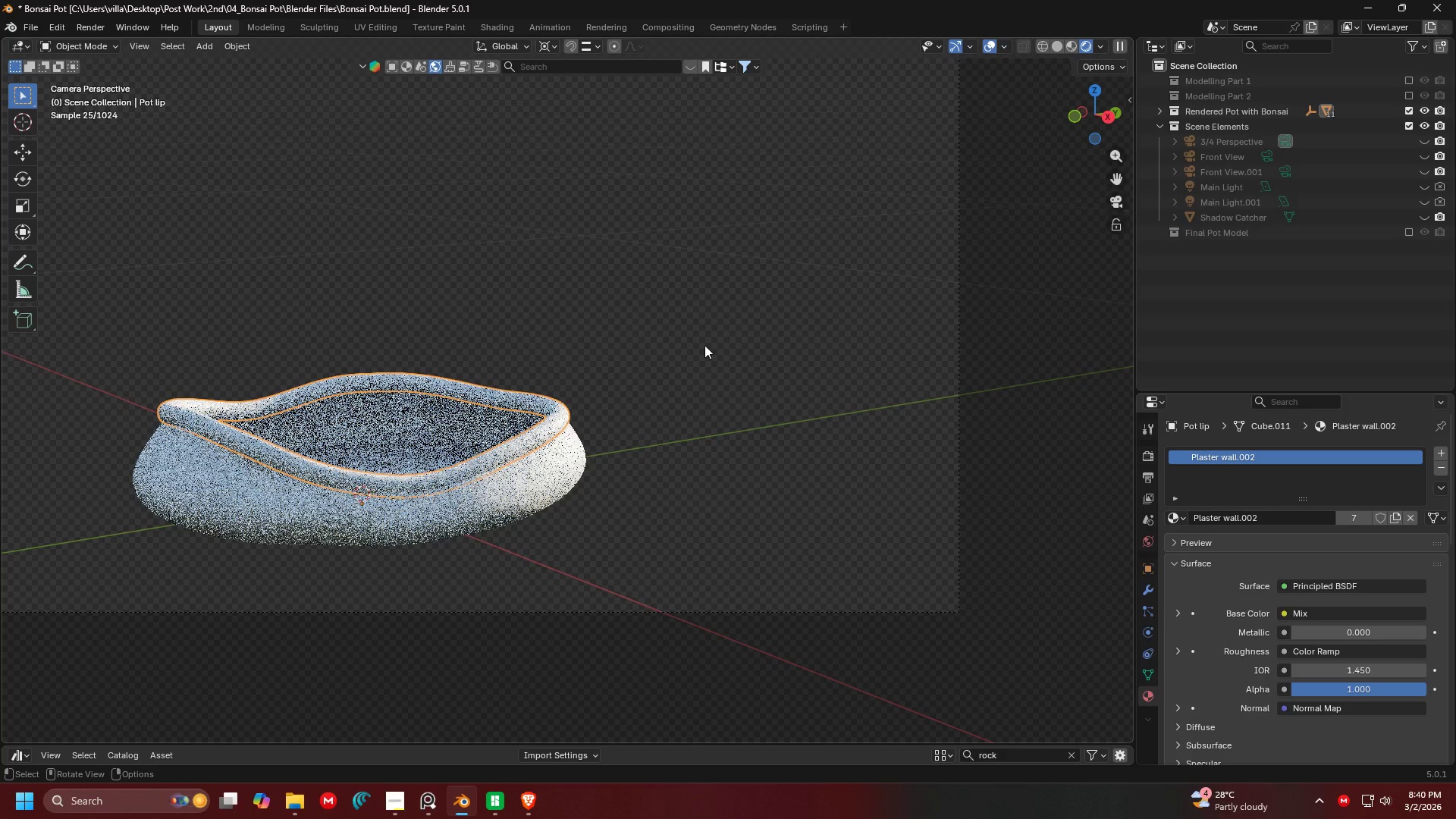 
key(Shift+ShiftLeft)
 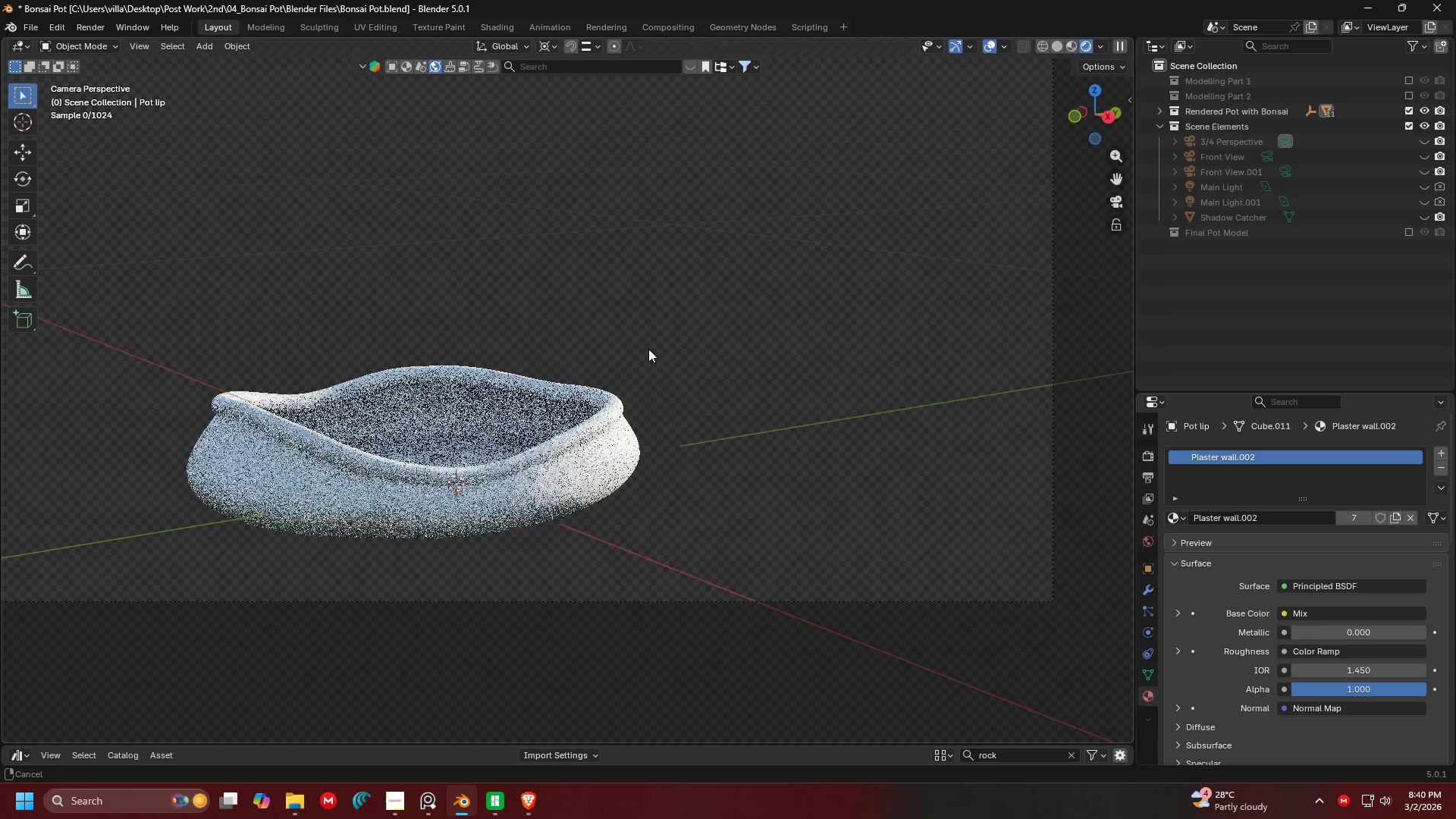 
left_click([945, 359])
 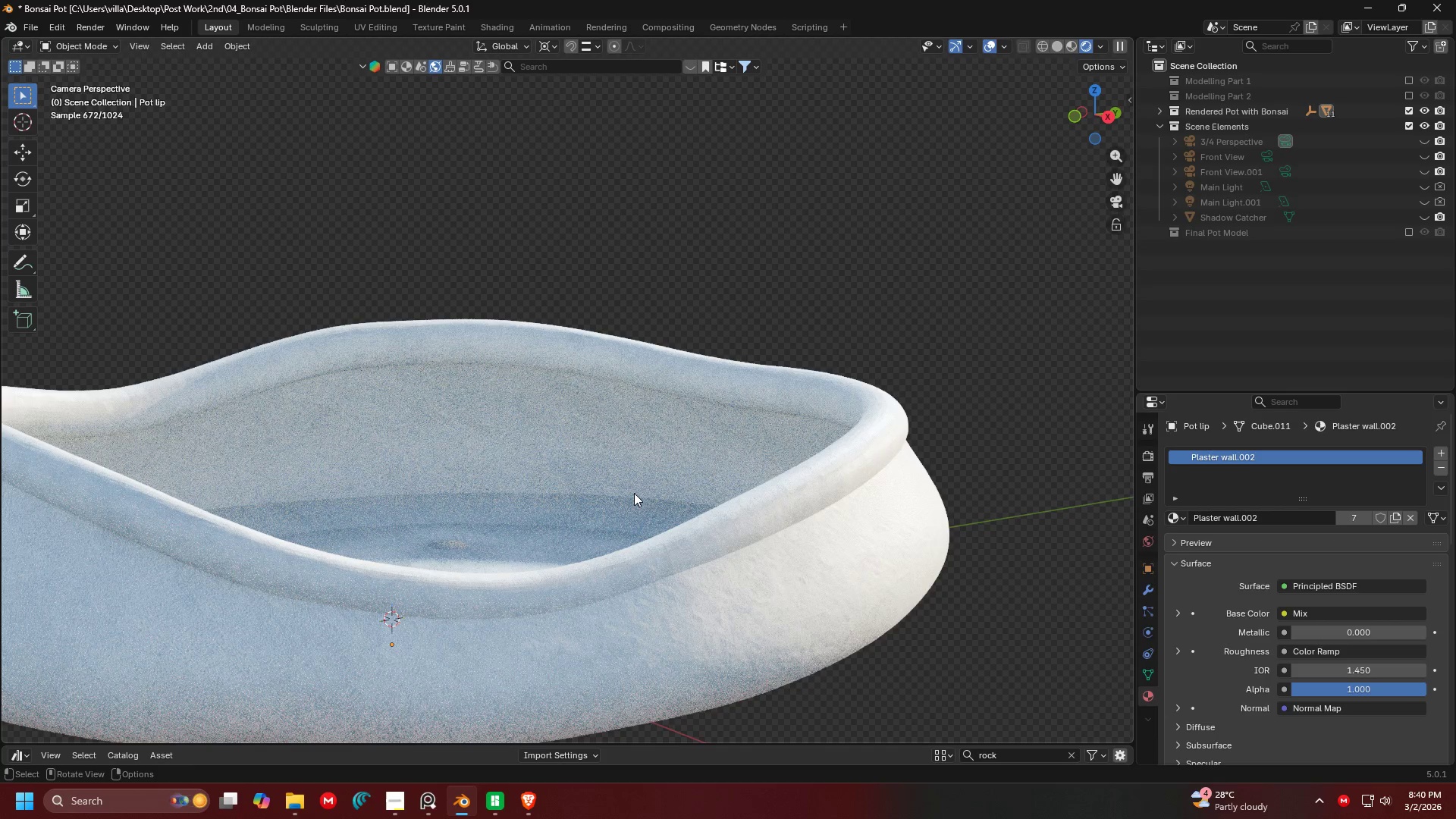 
scroll: coordinate [695, 349], scroll_direction: up, amount: 5.0
 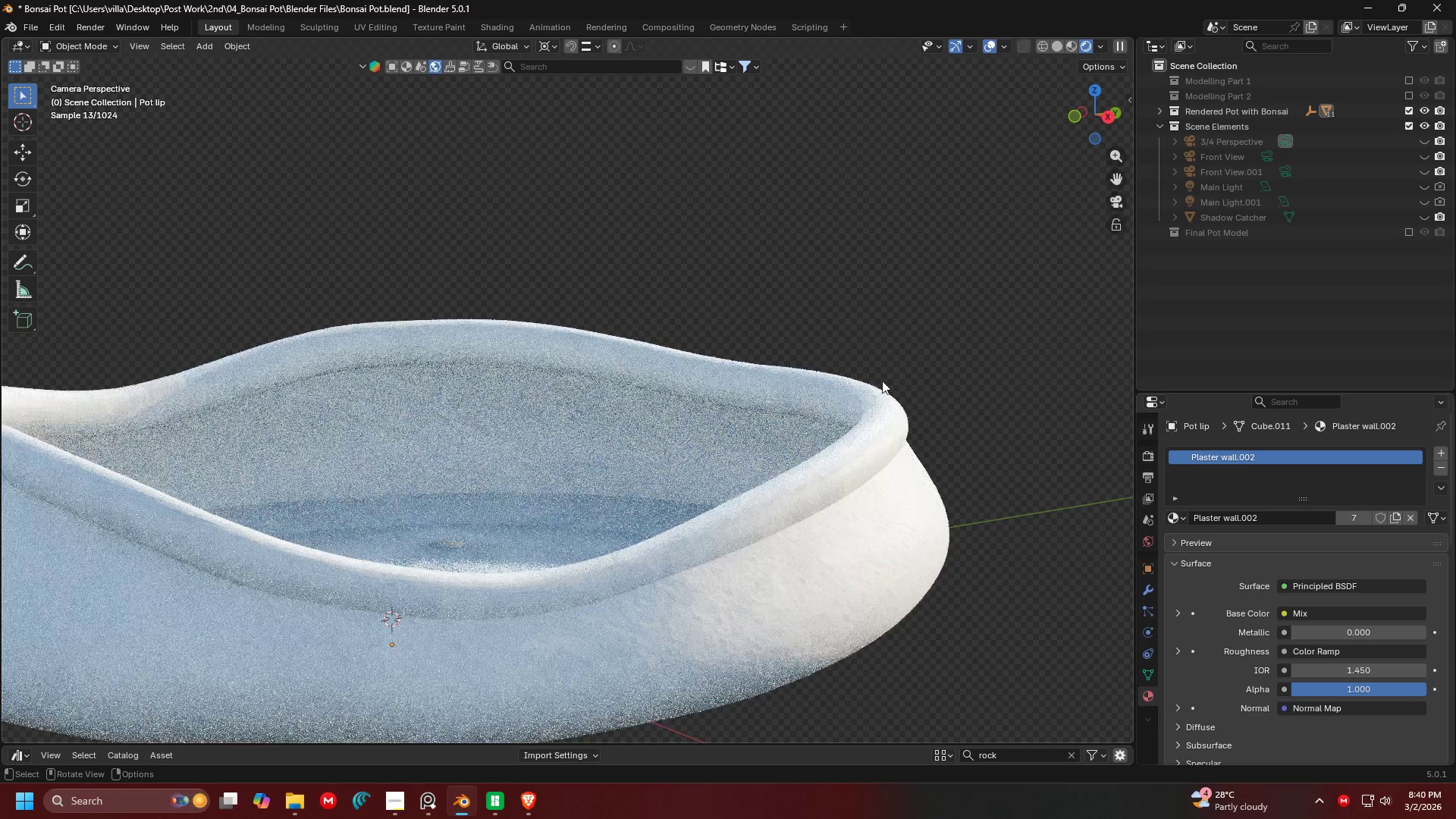 
key(Alt+H)
 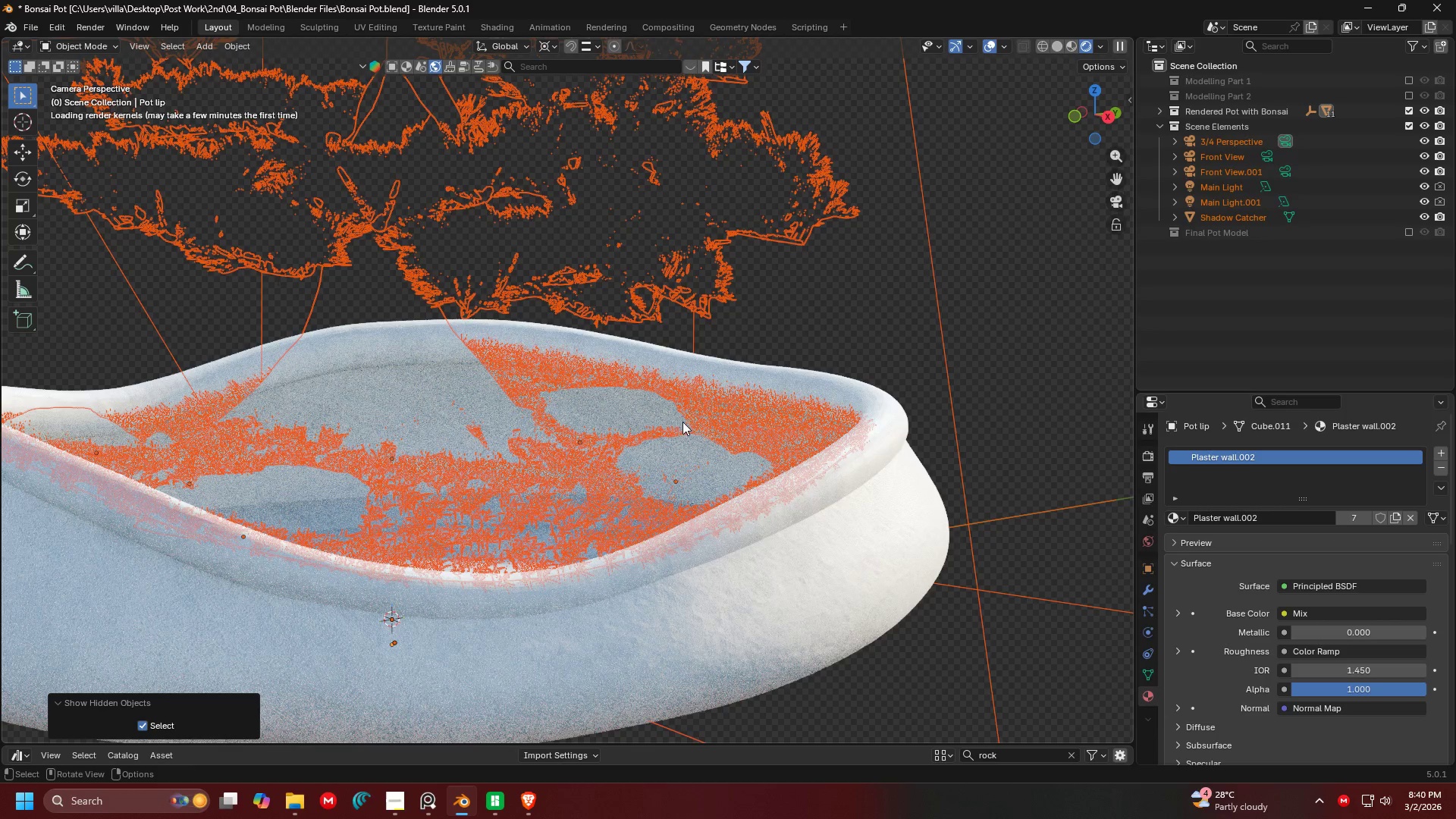 
left_click([881, 324])
 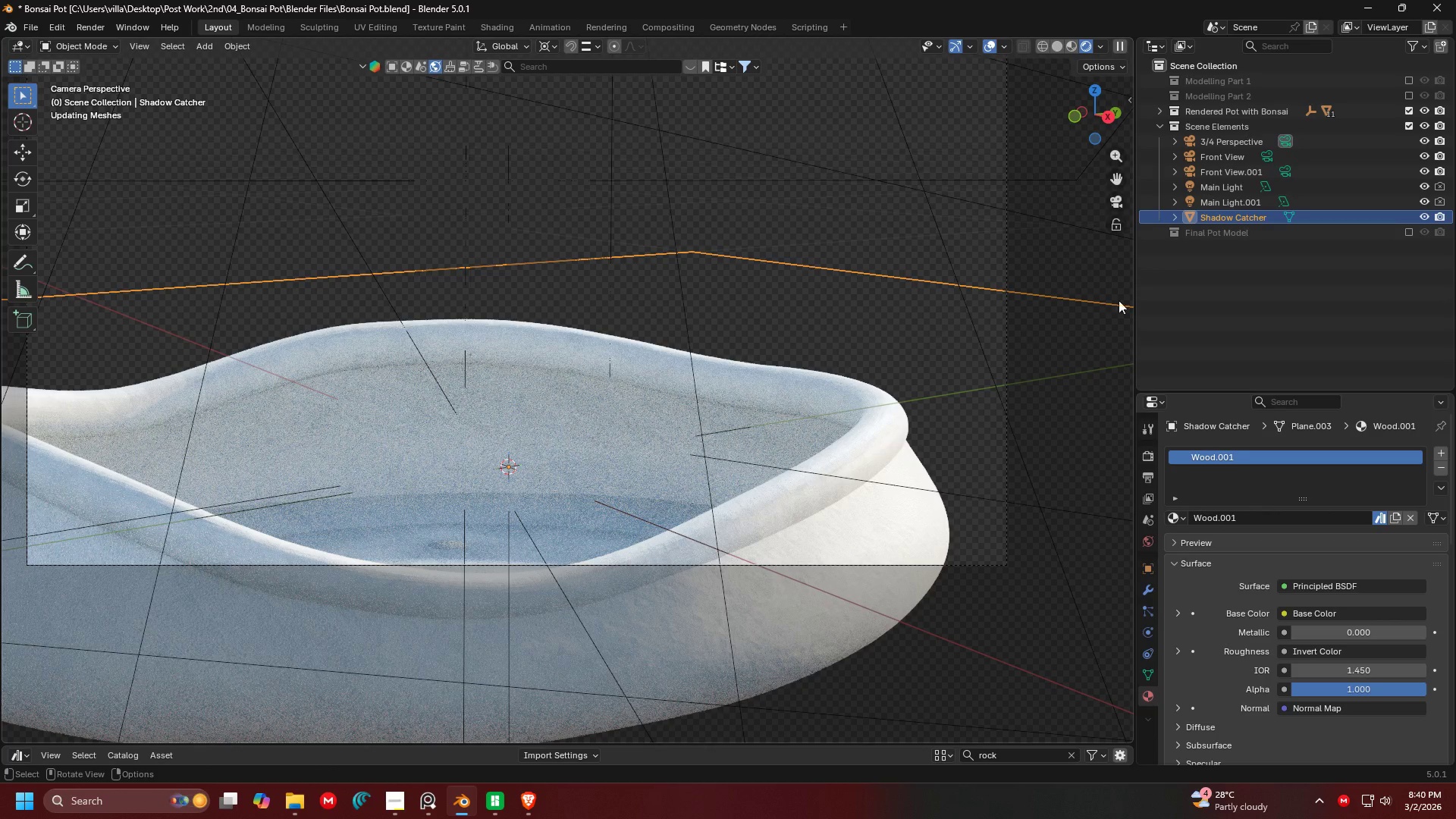 
scroll: coordinate [726, 422], scroll_direction: down, amount: 6.0
 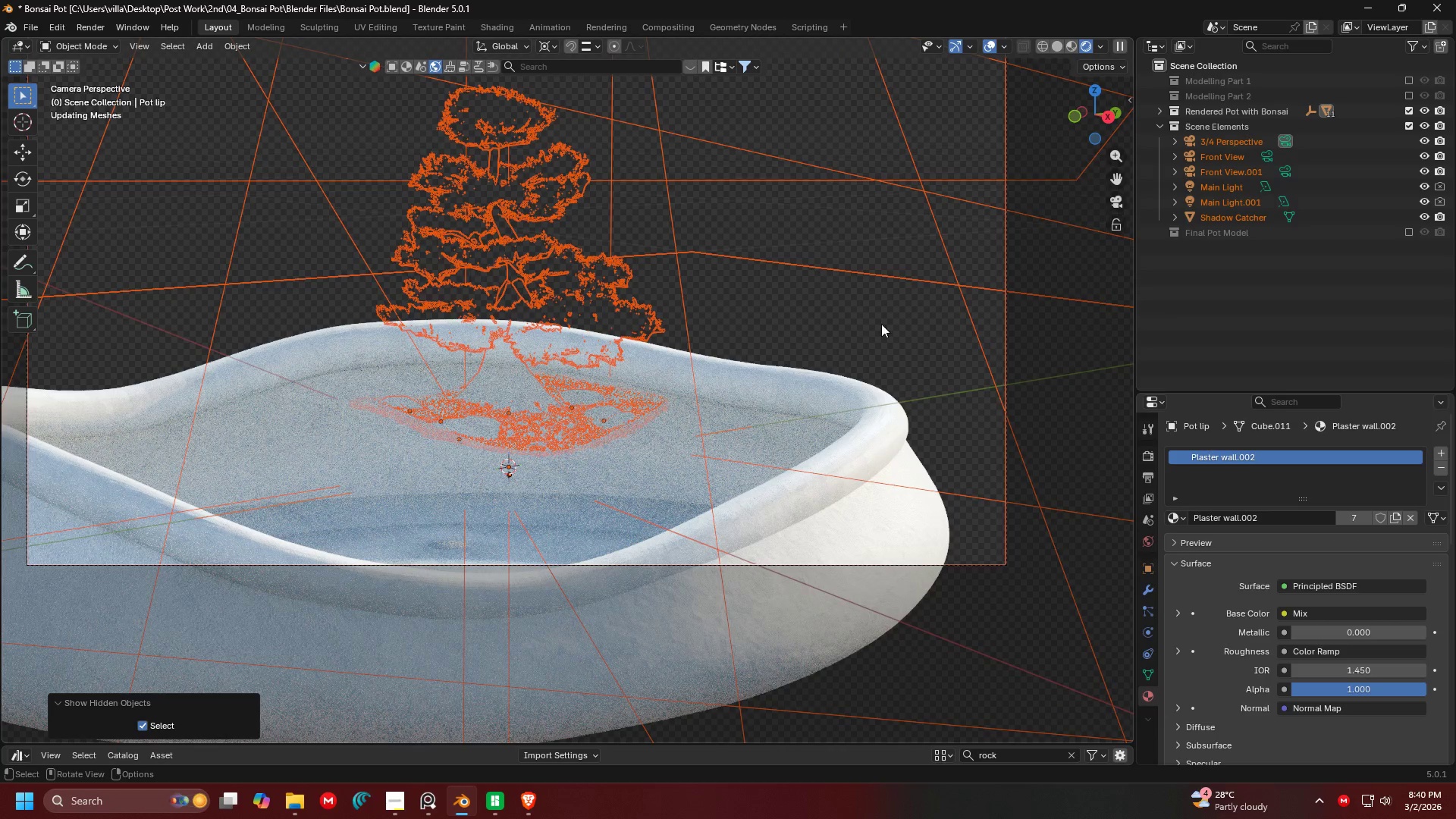 
left_click([1222, 234])
 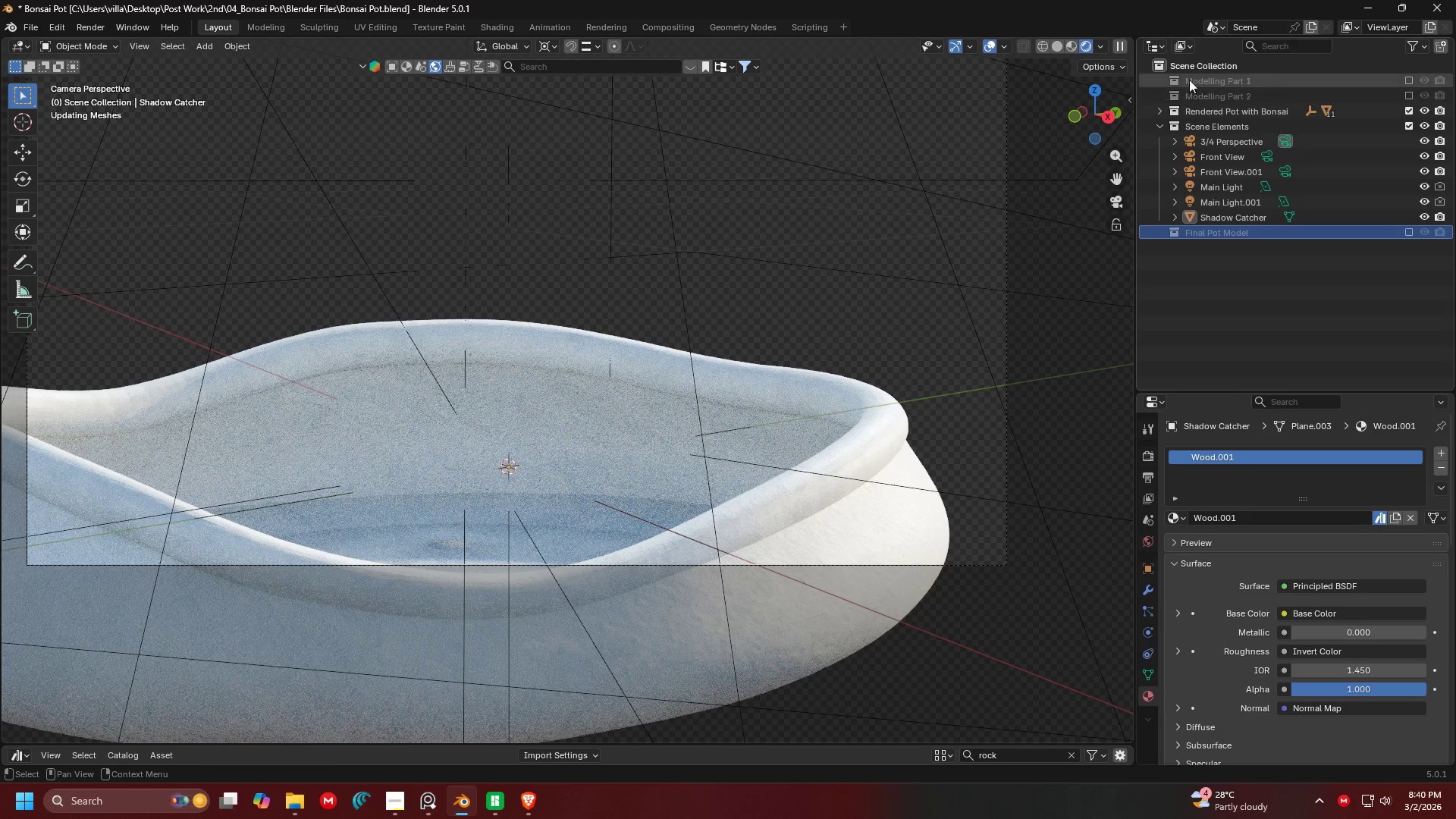 
left_click([1058, 46])
 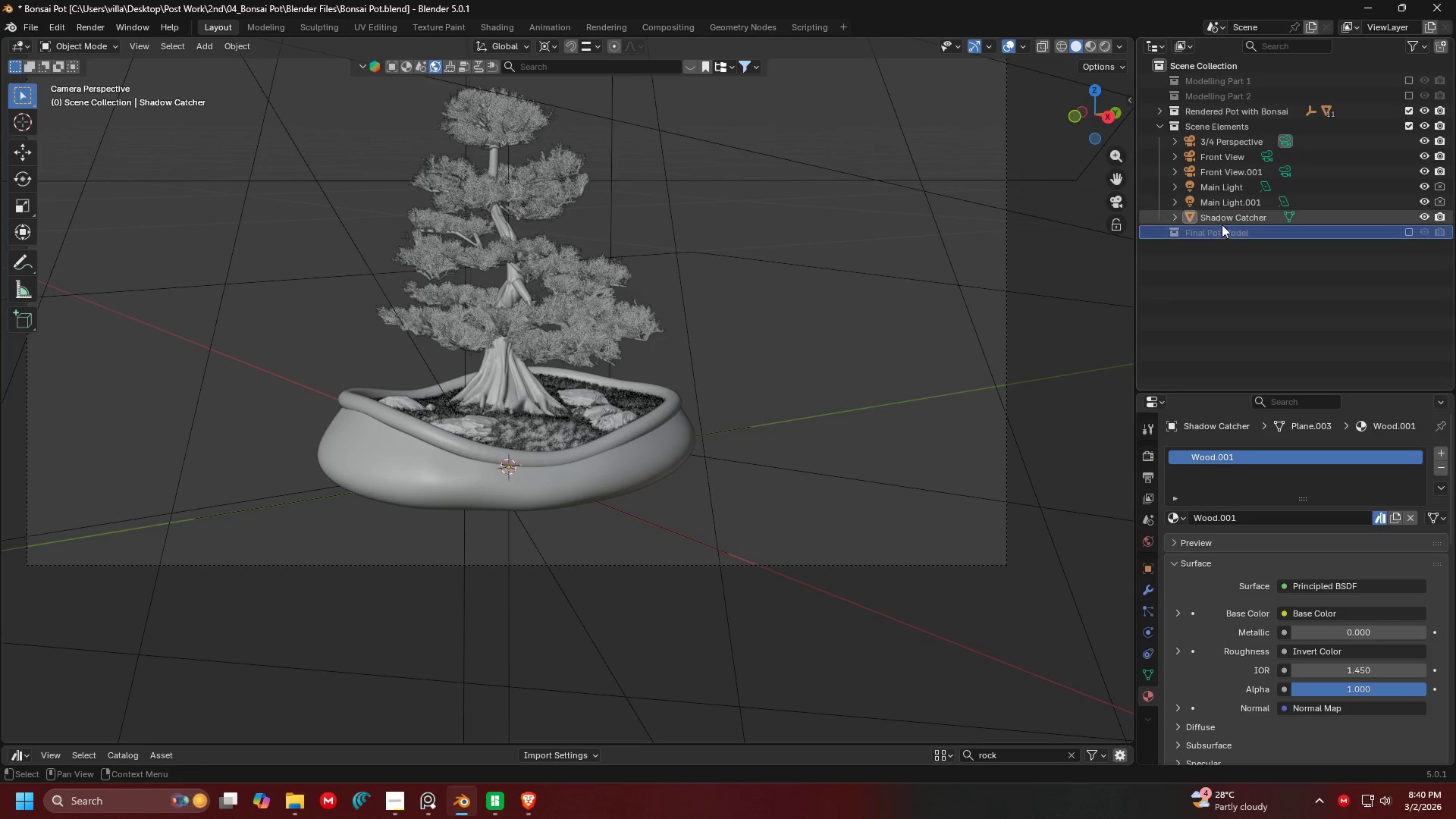 
left_click([1408, 234])
 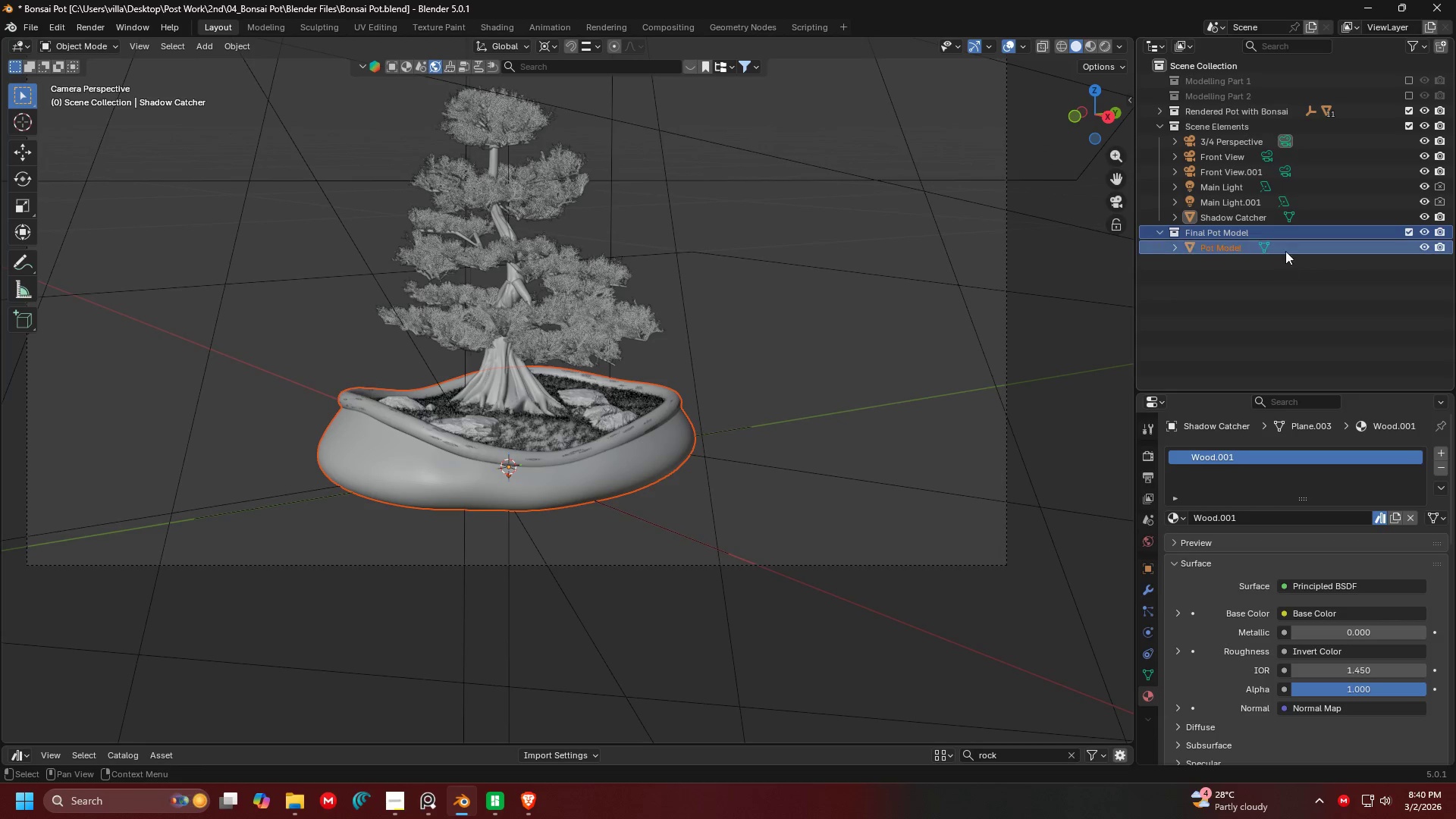 
left_click([1290, 242])
 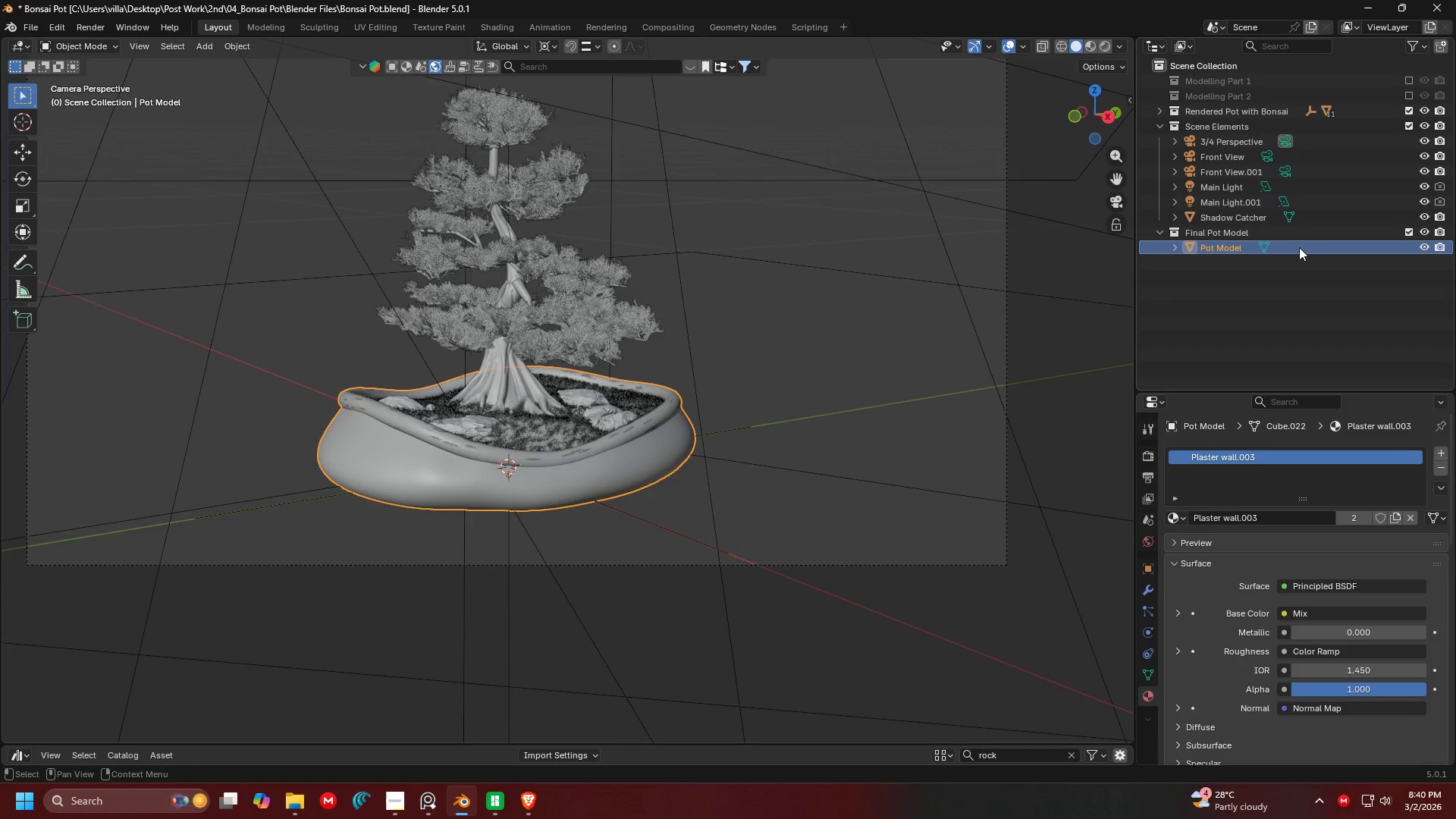 
key(Delete)
 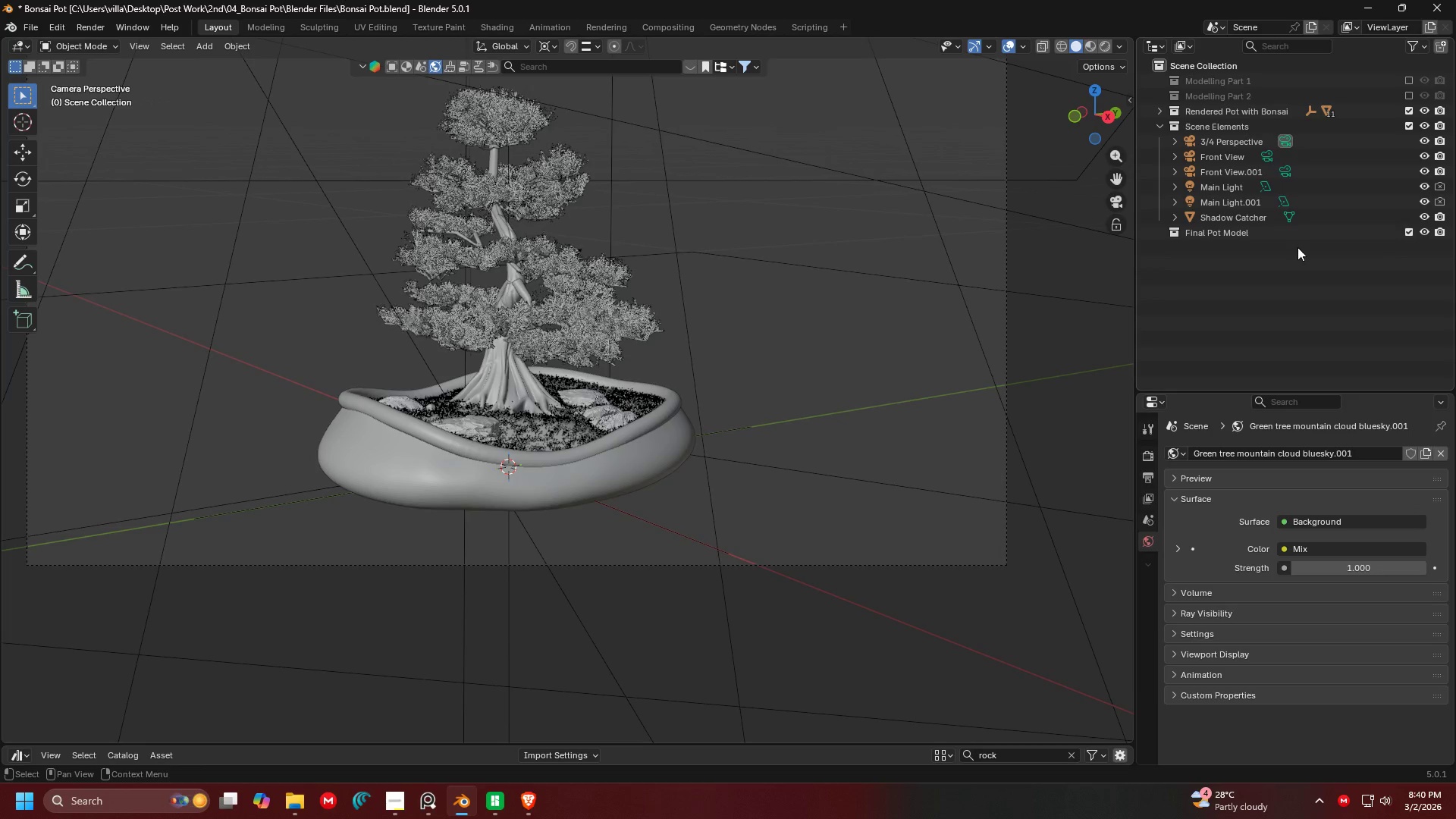 
key(Backspace)
 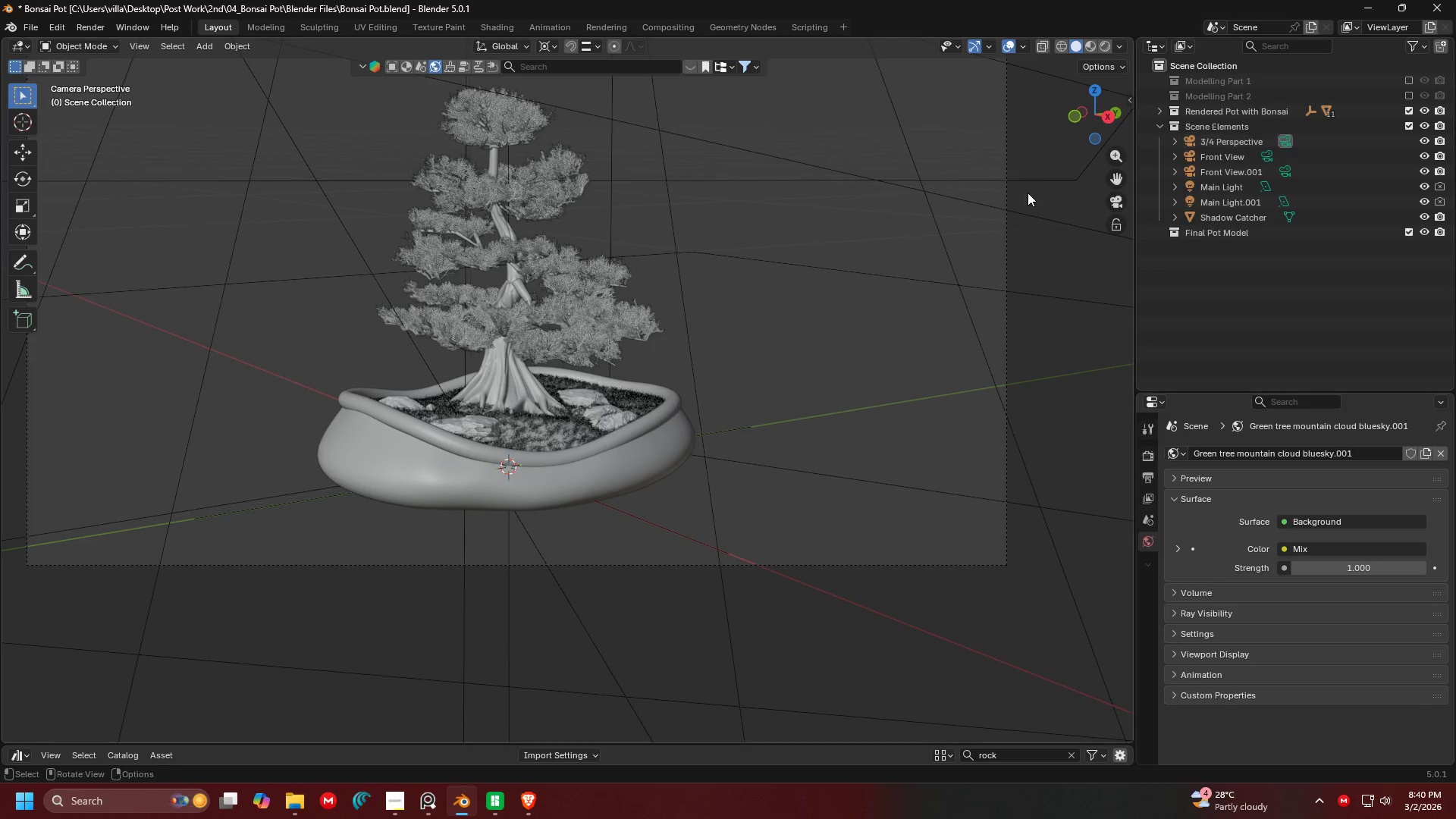 
left_click([655, 436])
 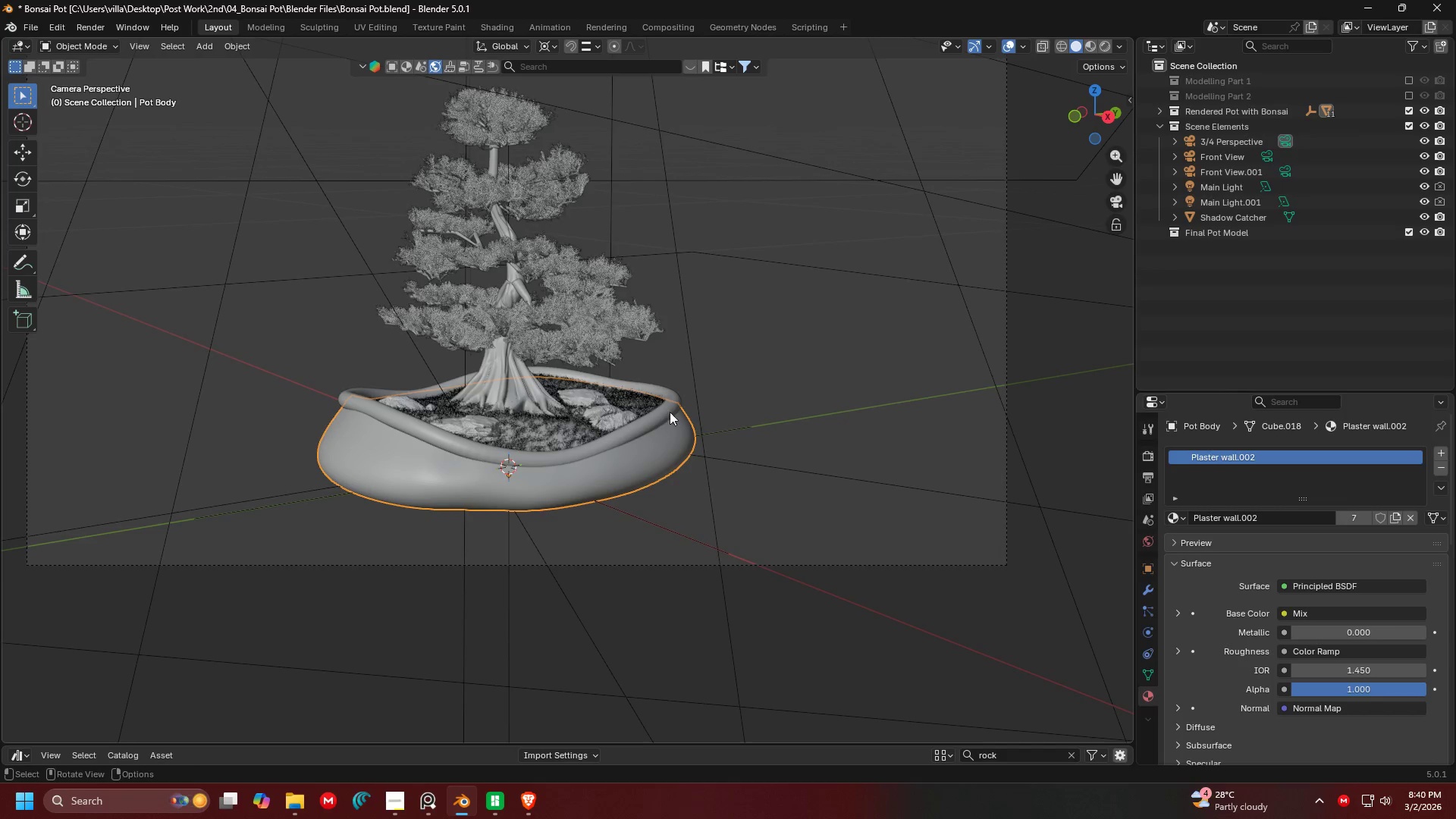 
left_click([677, 403])
 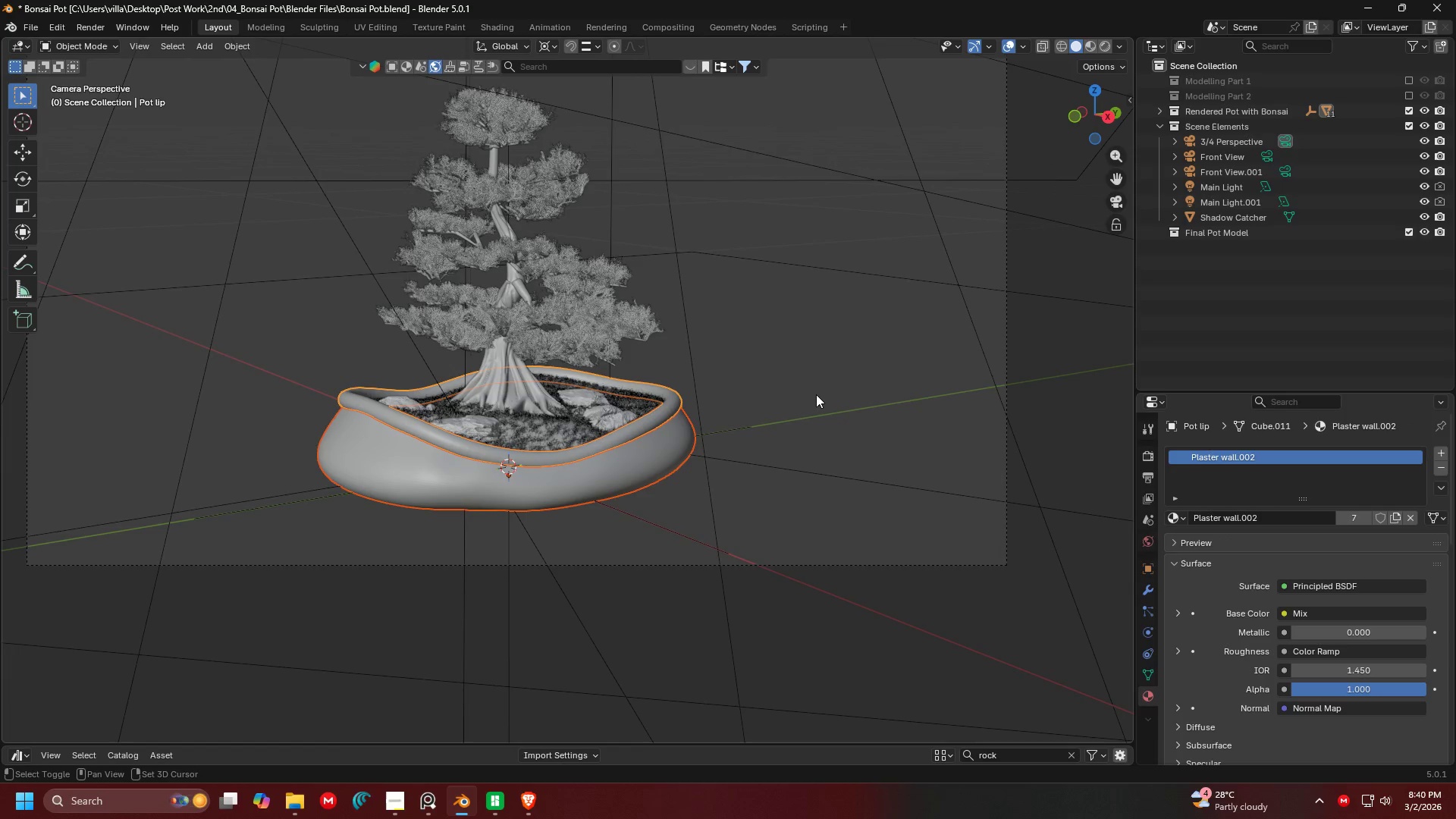 
key(Shift+D)
 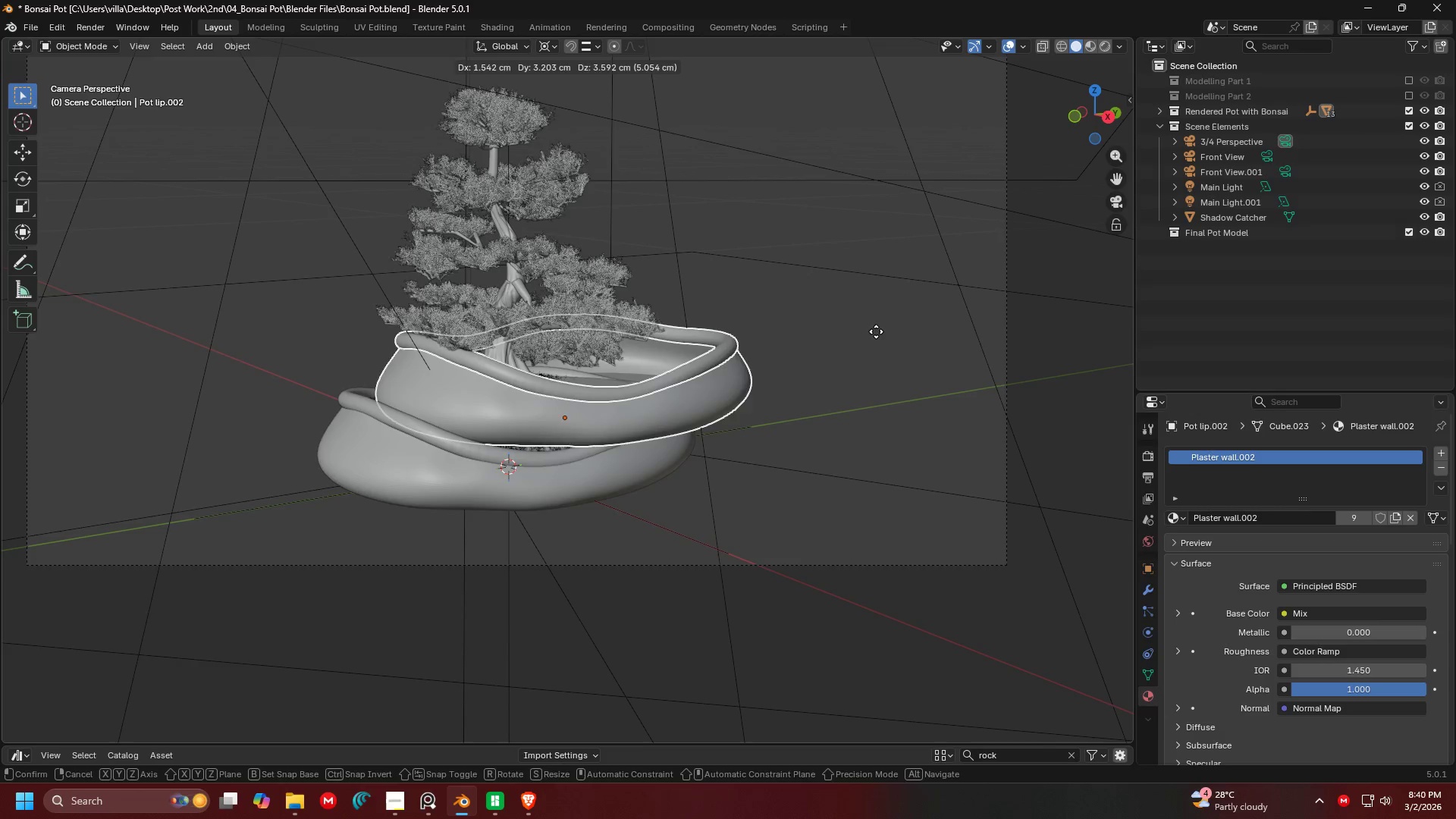 
right_click([876, 331])
 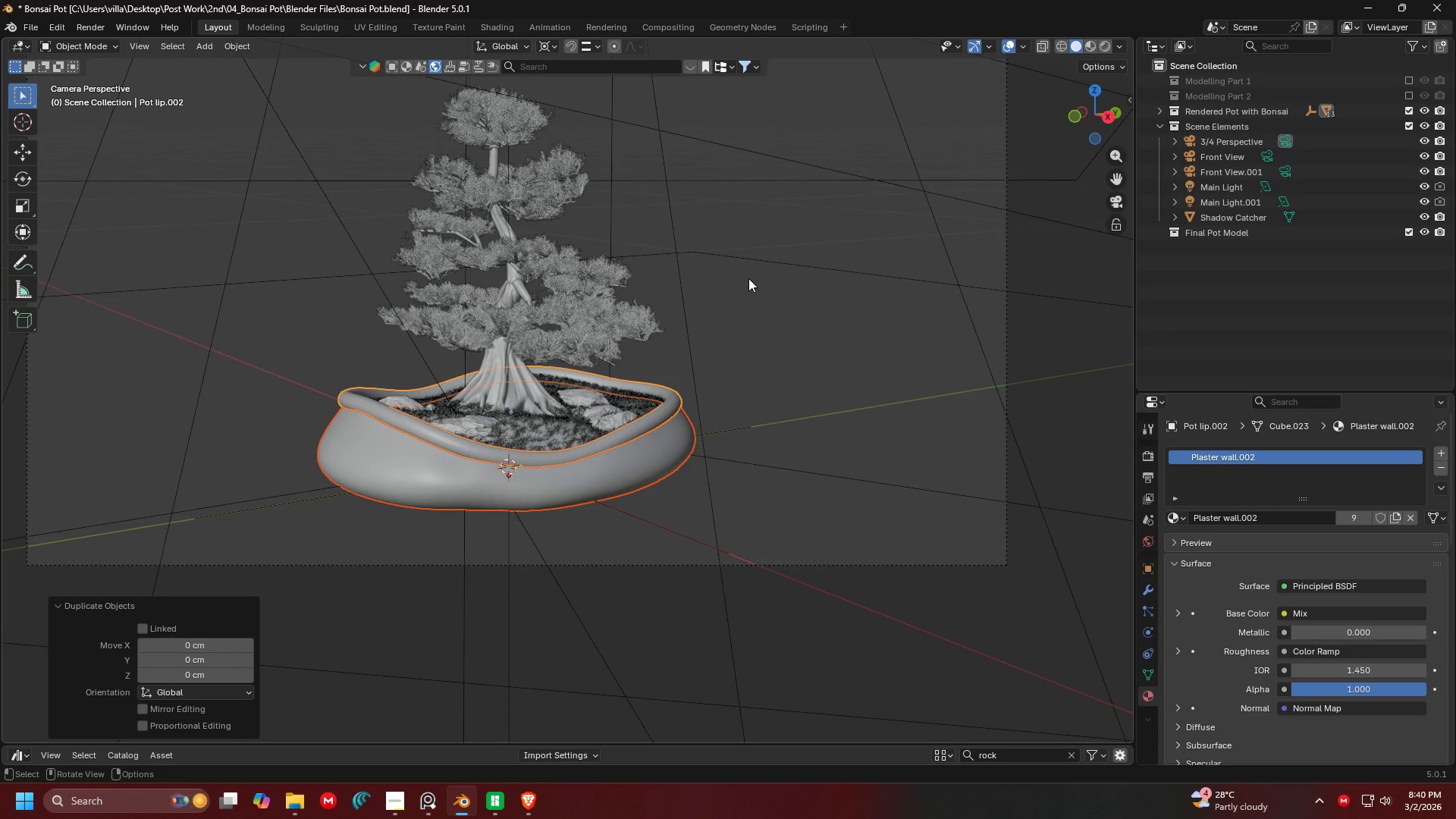 
key(Control+P)
 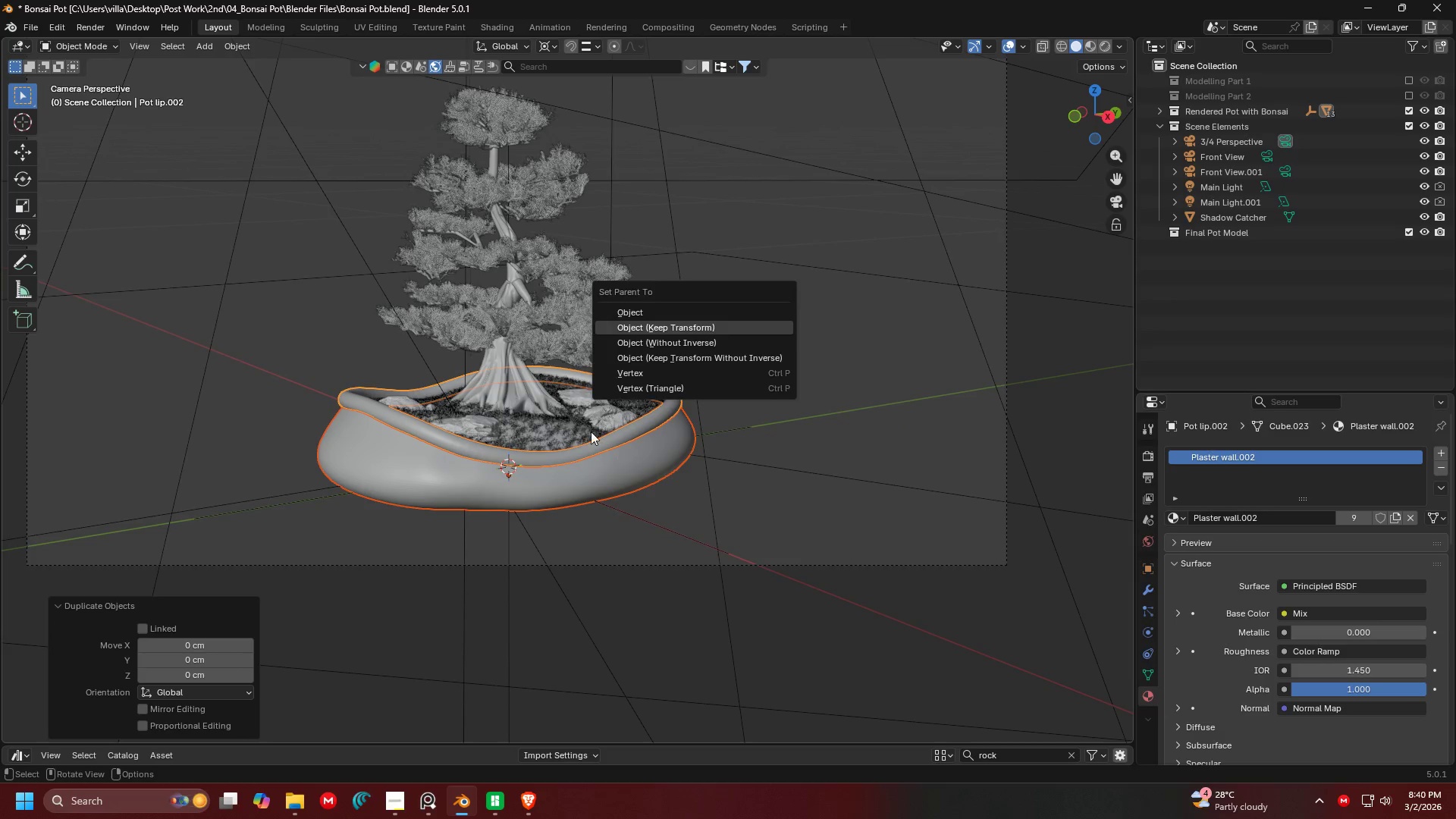 
double_click([590, 431])
 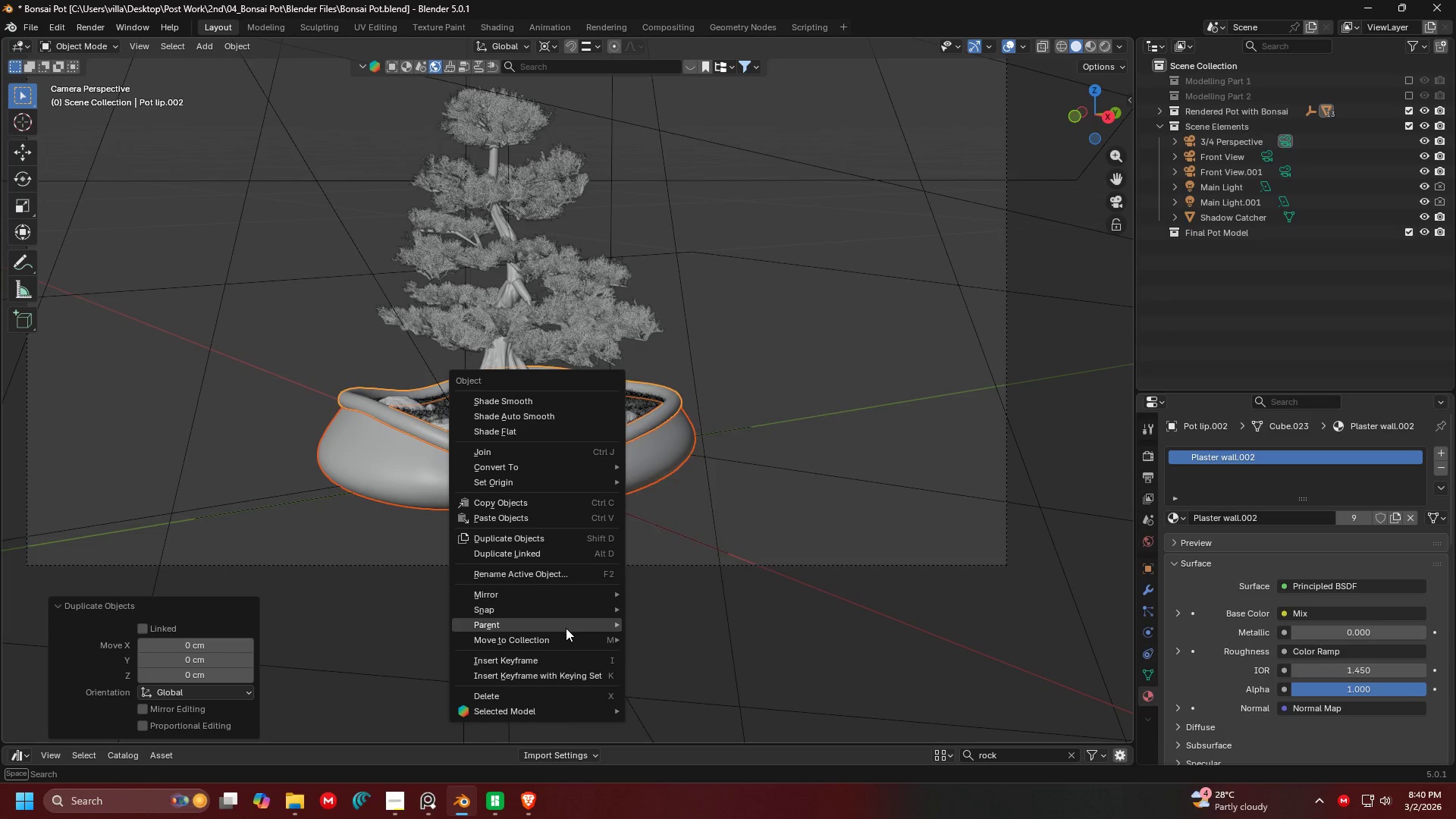 
left_click([564, 626])
 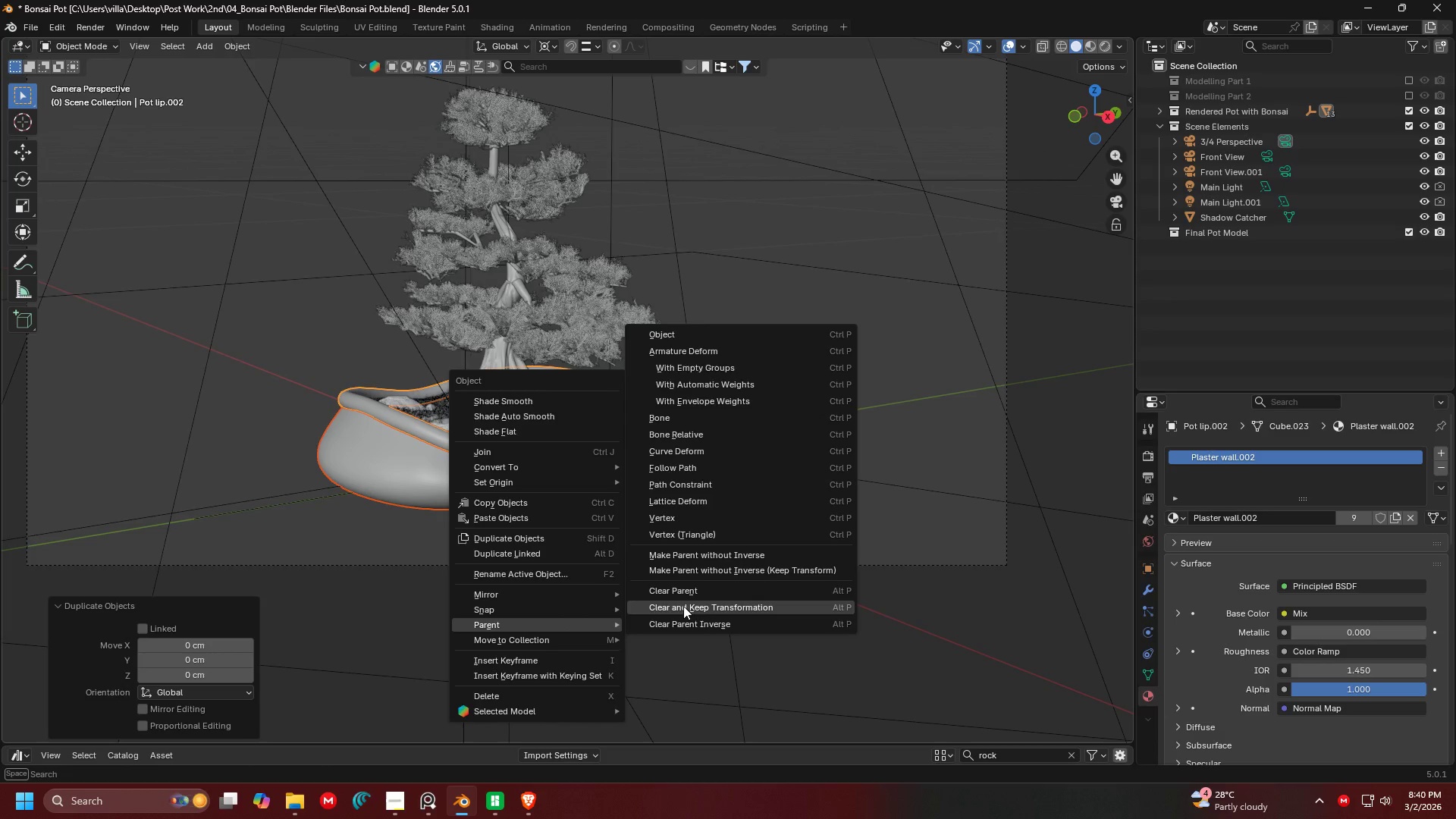 
left_click([683, 606])
 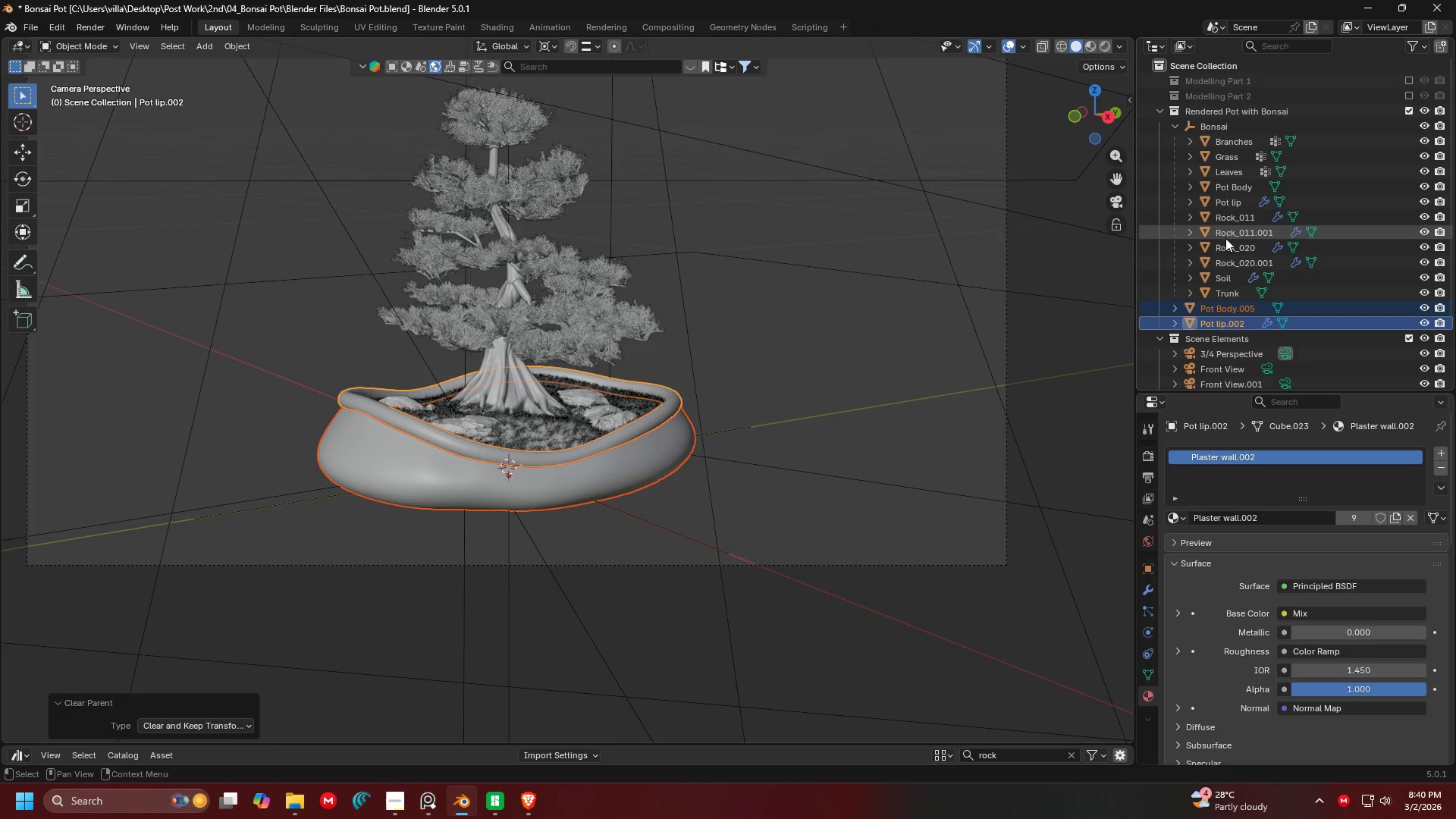 
left_click_drag(start_coordinate=[1241, 309], to_coordinate=[1237, 372])
 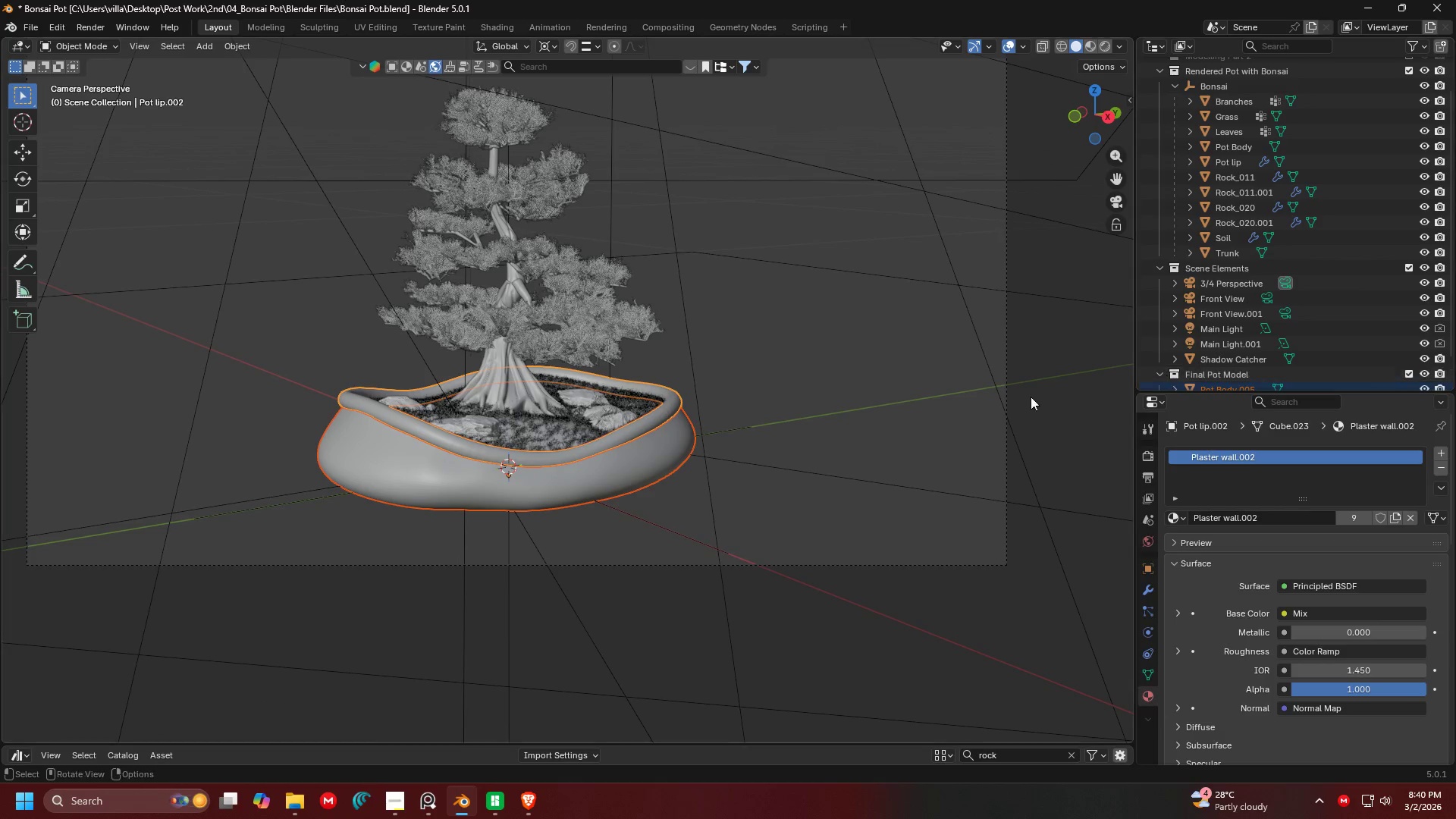 
scroll: coordinate [1231, 356], scroll_direction: down, amount: 6.0
 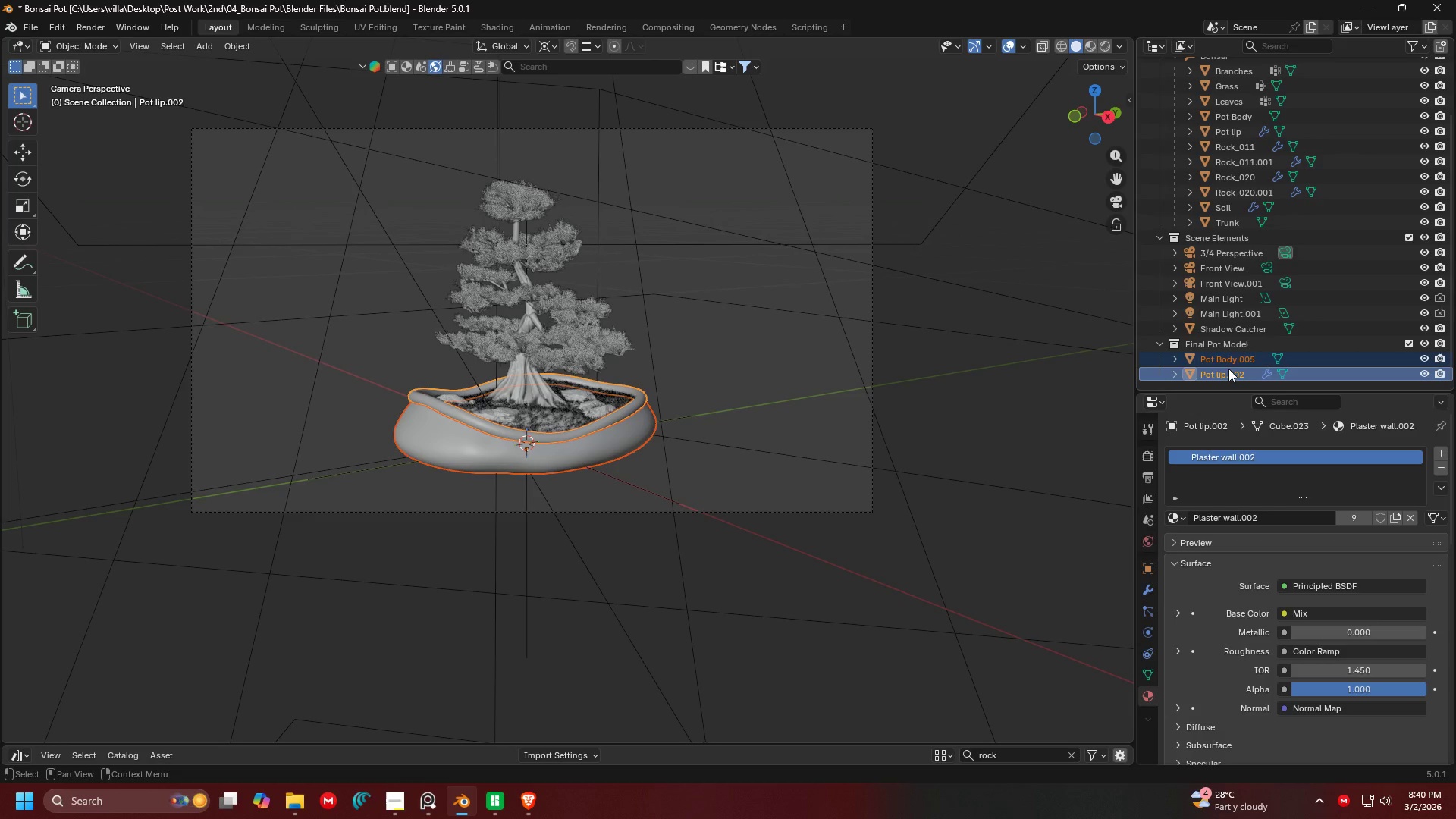 
left_click([1222, 372])
 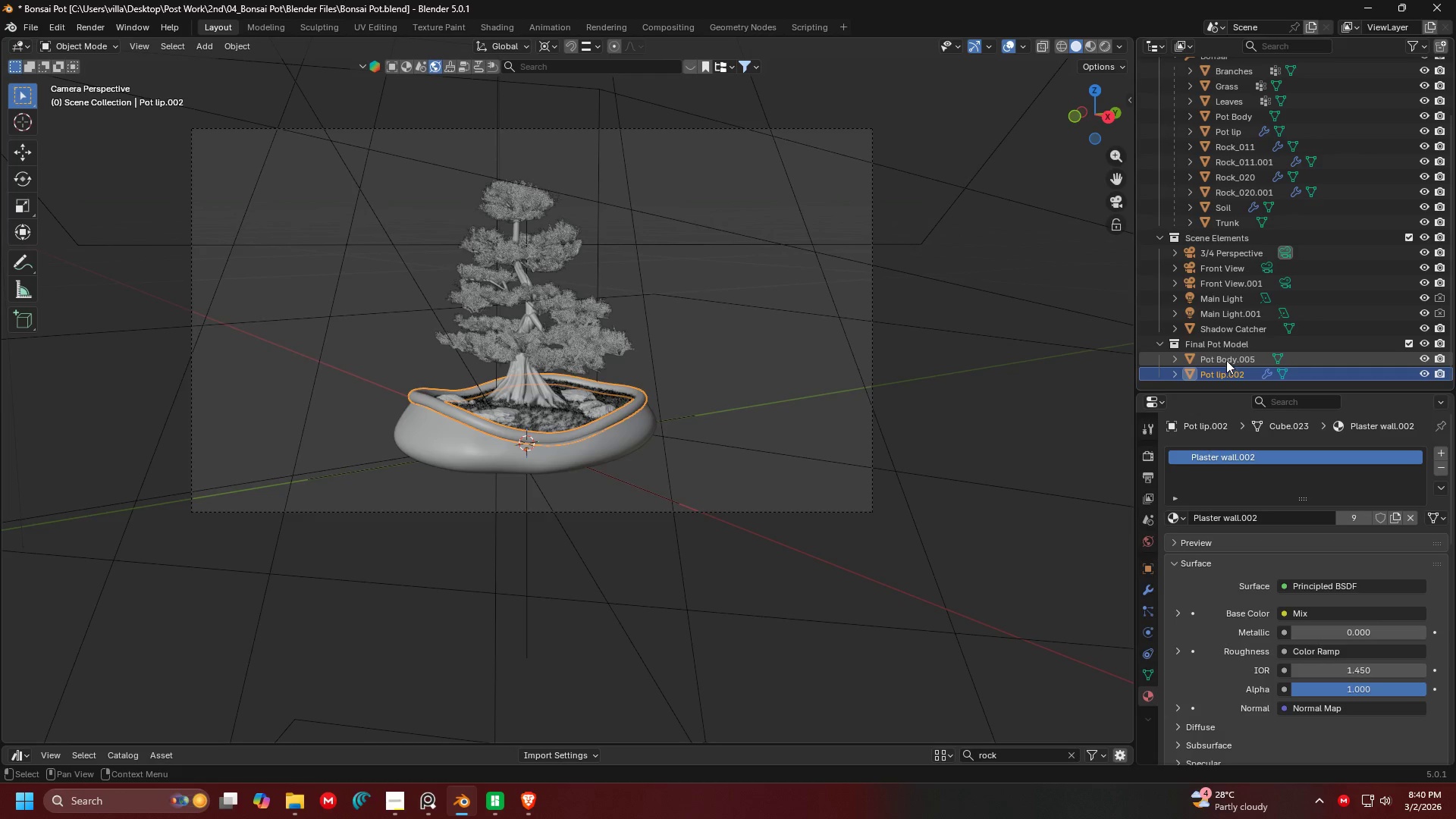 
hold_key(key=ShiftLeft, duration=0.36)
double_click([1226, 360])
 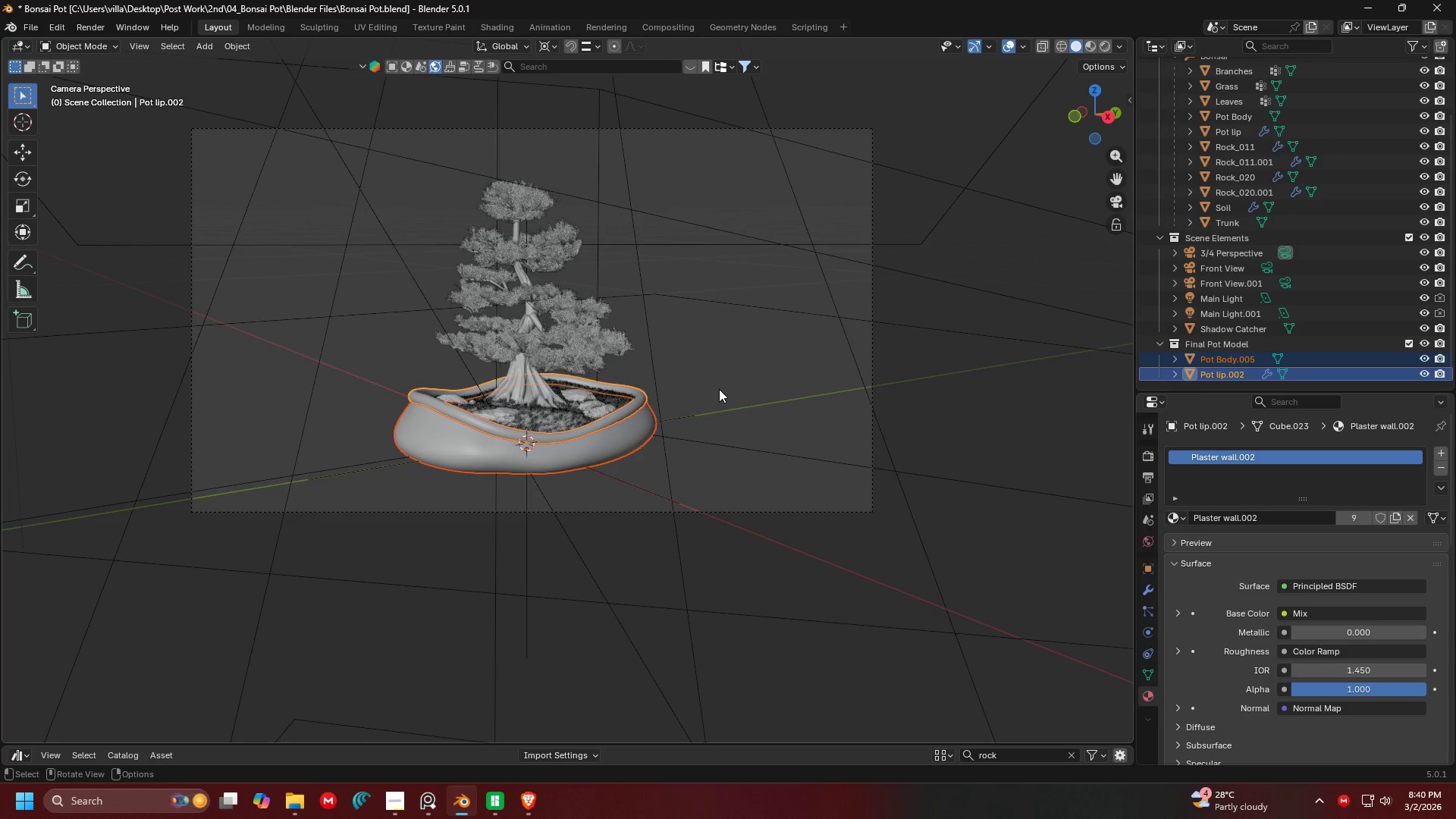 
key(Control+J)
 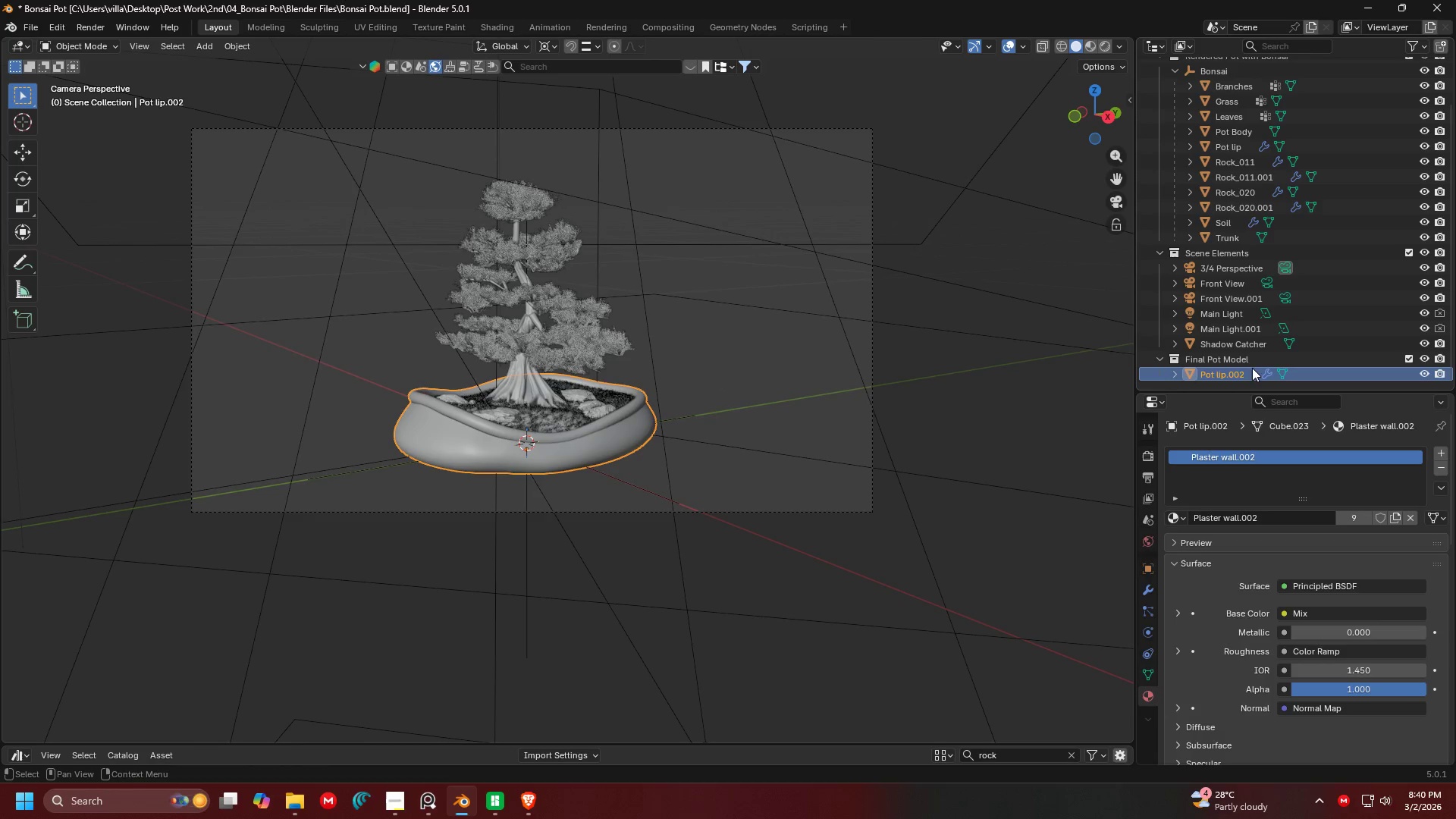 
double_click([1234, 370])
 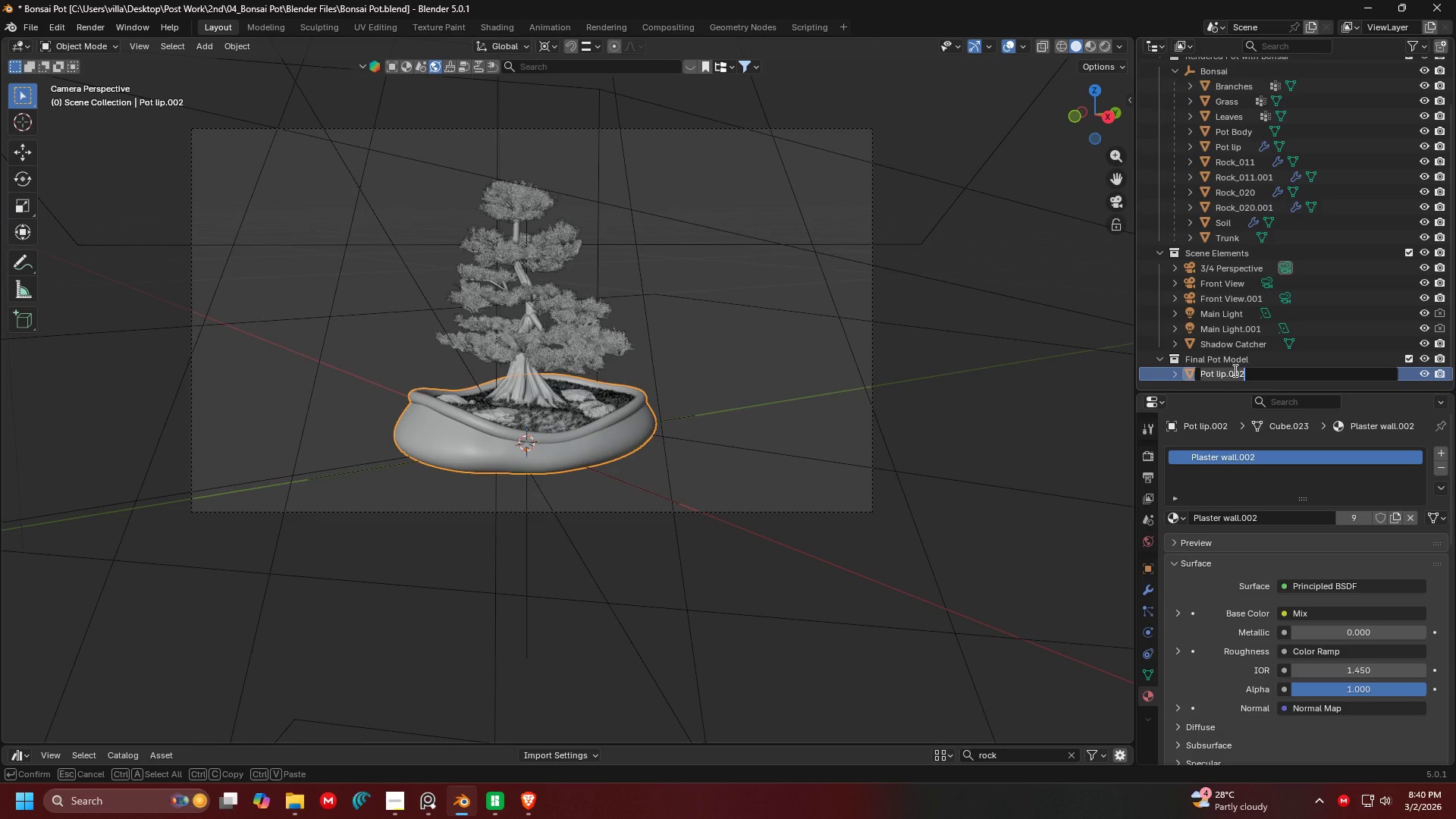 
type(Pot Model)
 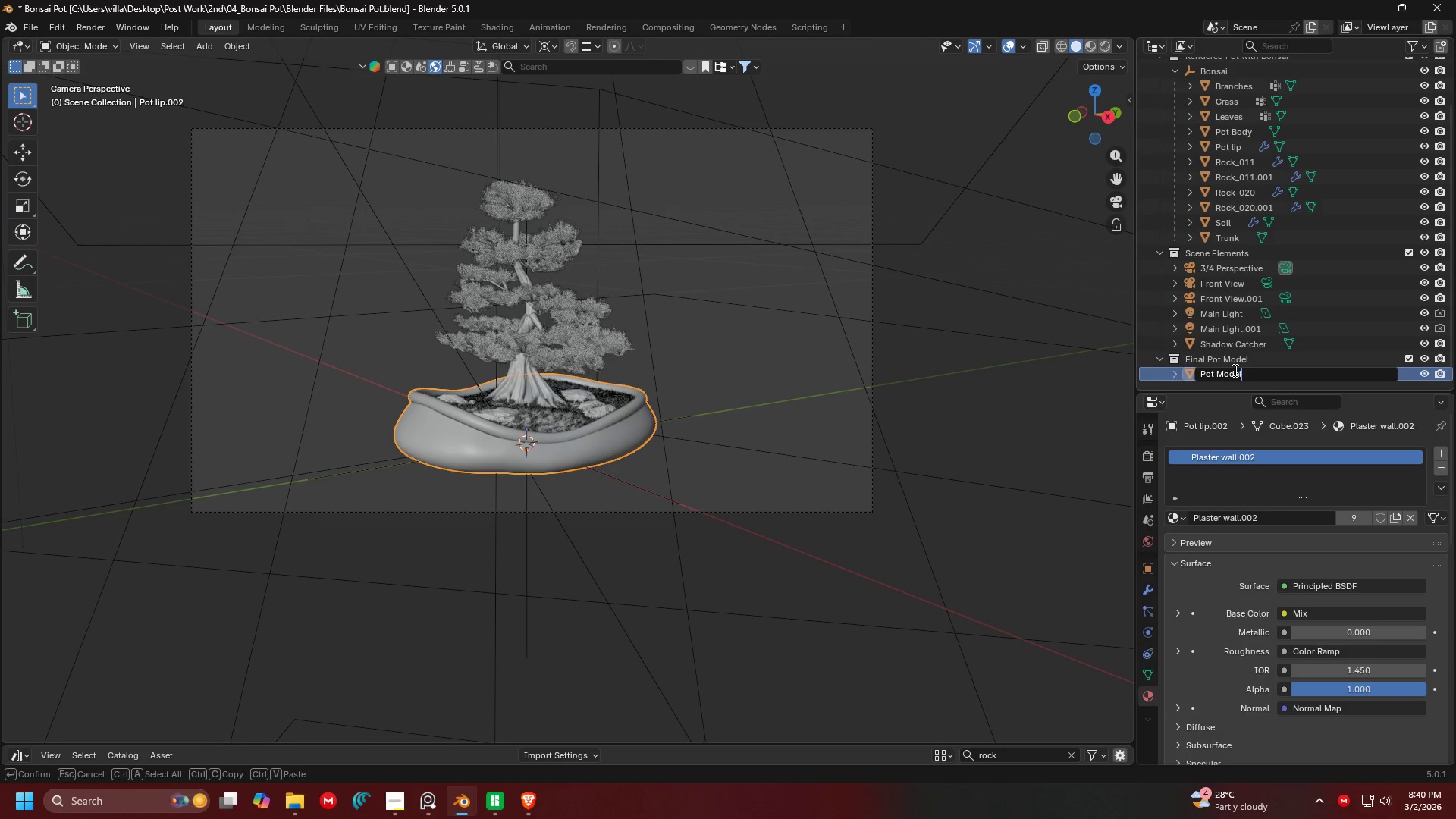 
key(Enter)
 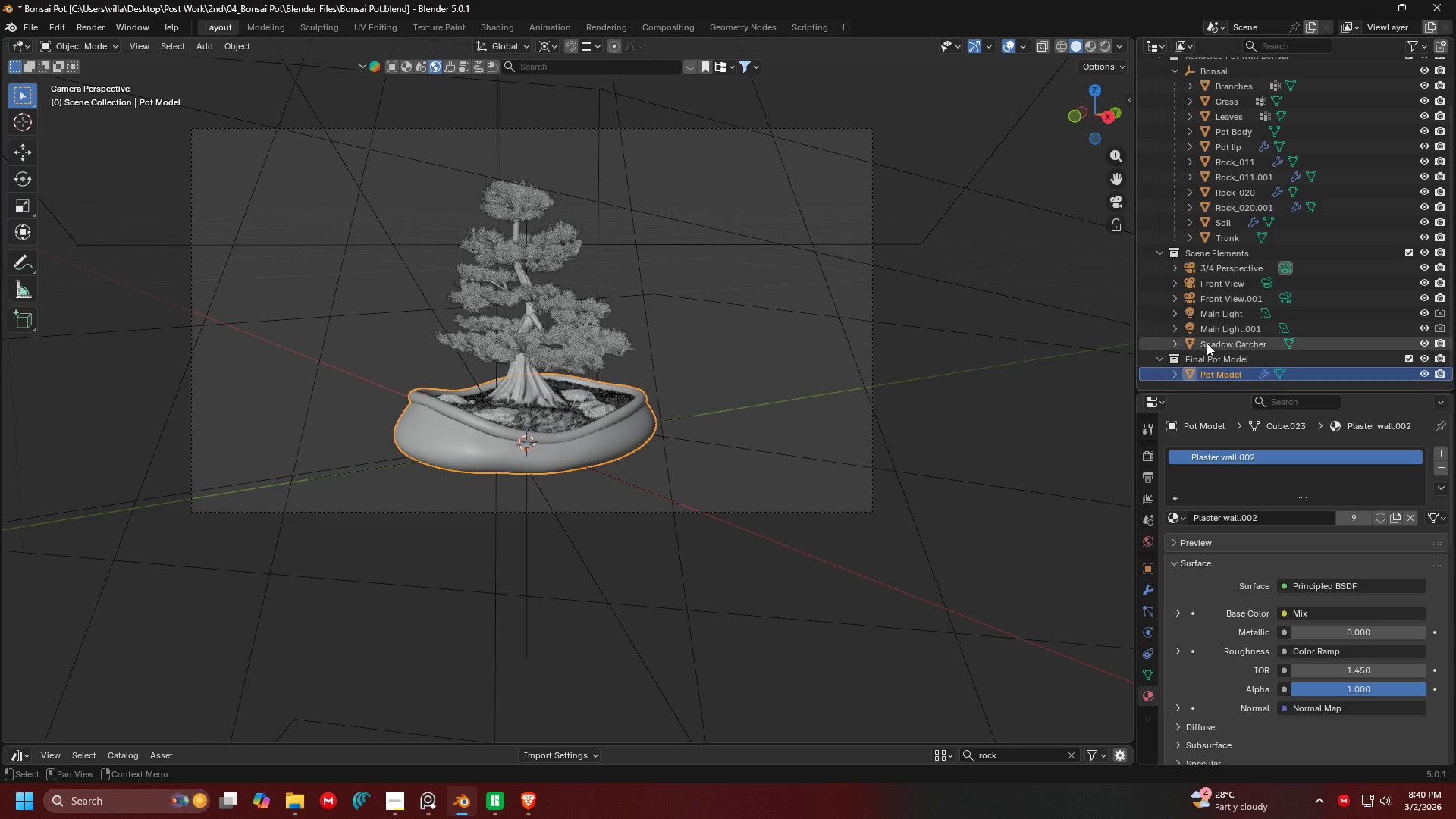 
scroll: coordinate [1243, 229], scroll_direction: up, amount: 5.0
 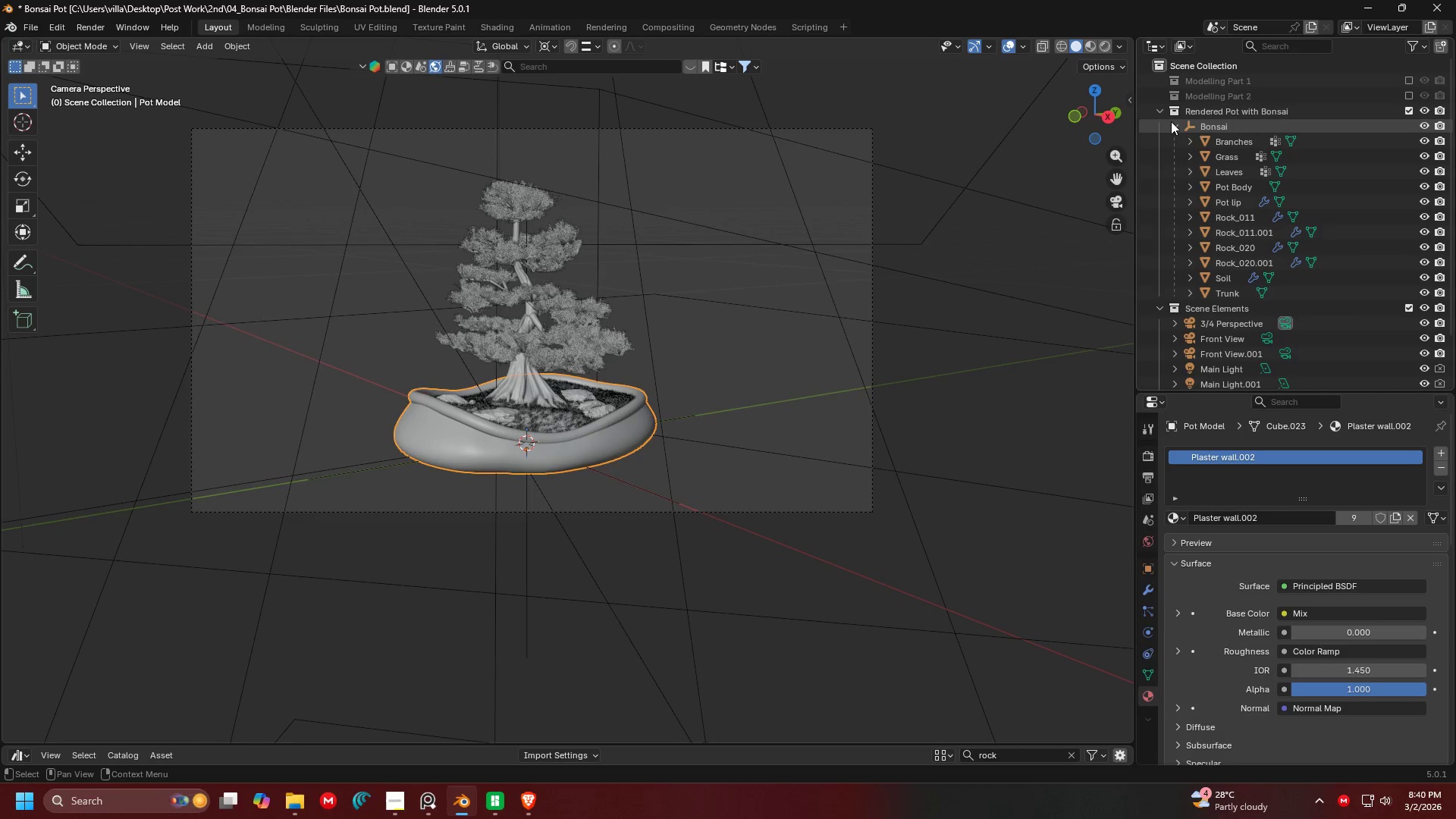 
left_click([1175, 127])
 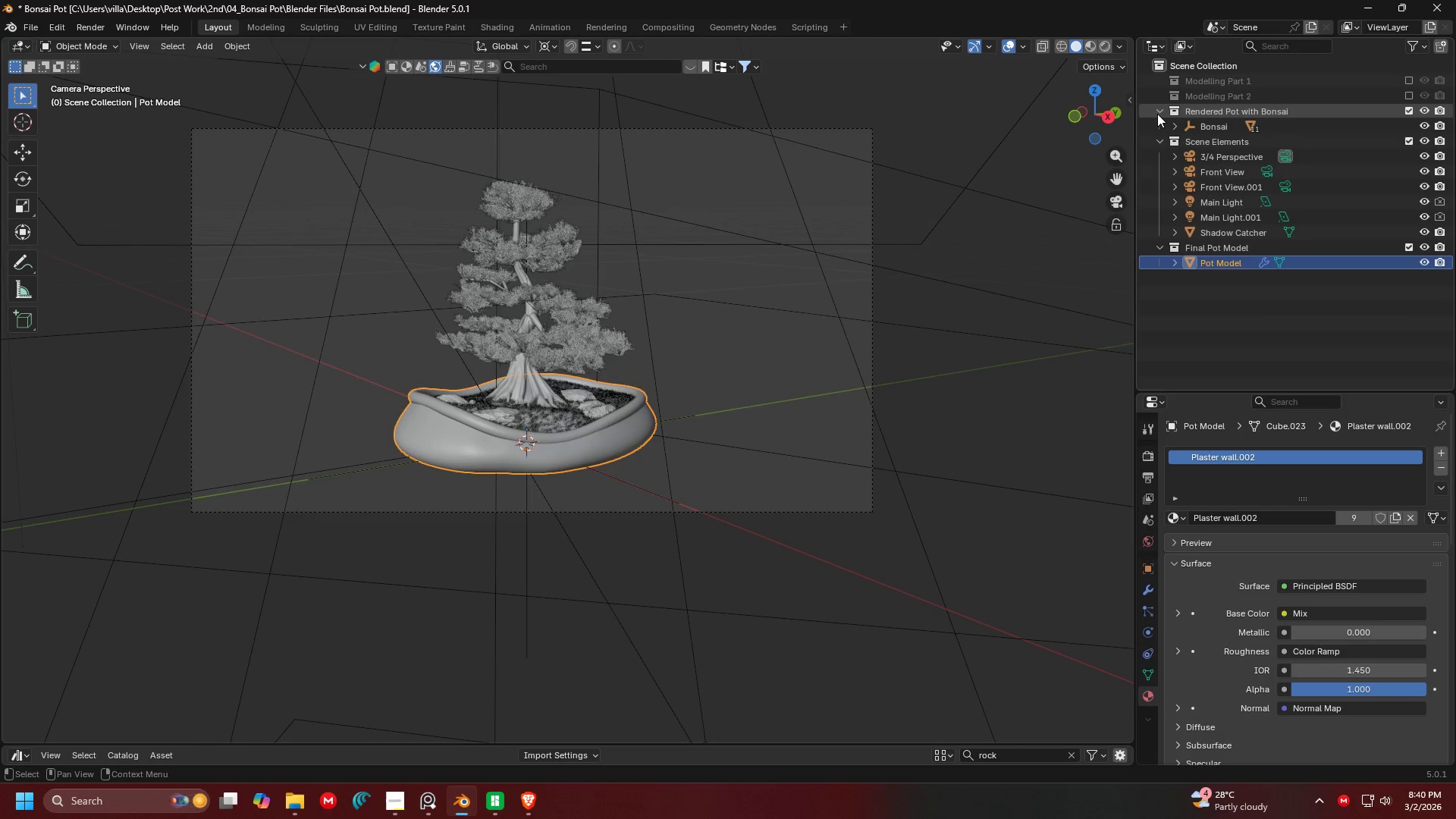 
left_click([1158, 112])
 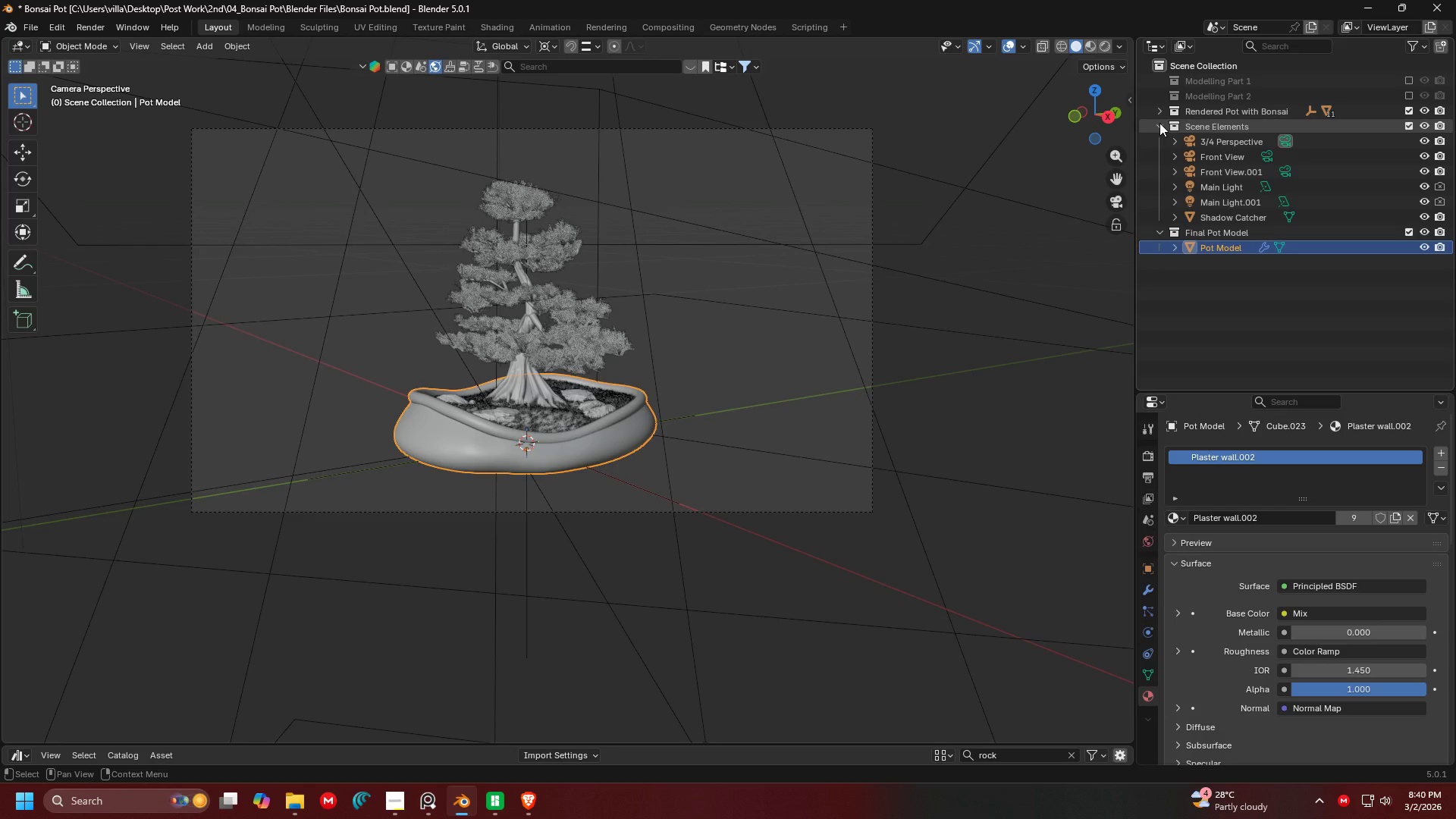 
left_click([1159, 123])
 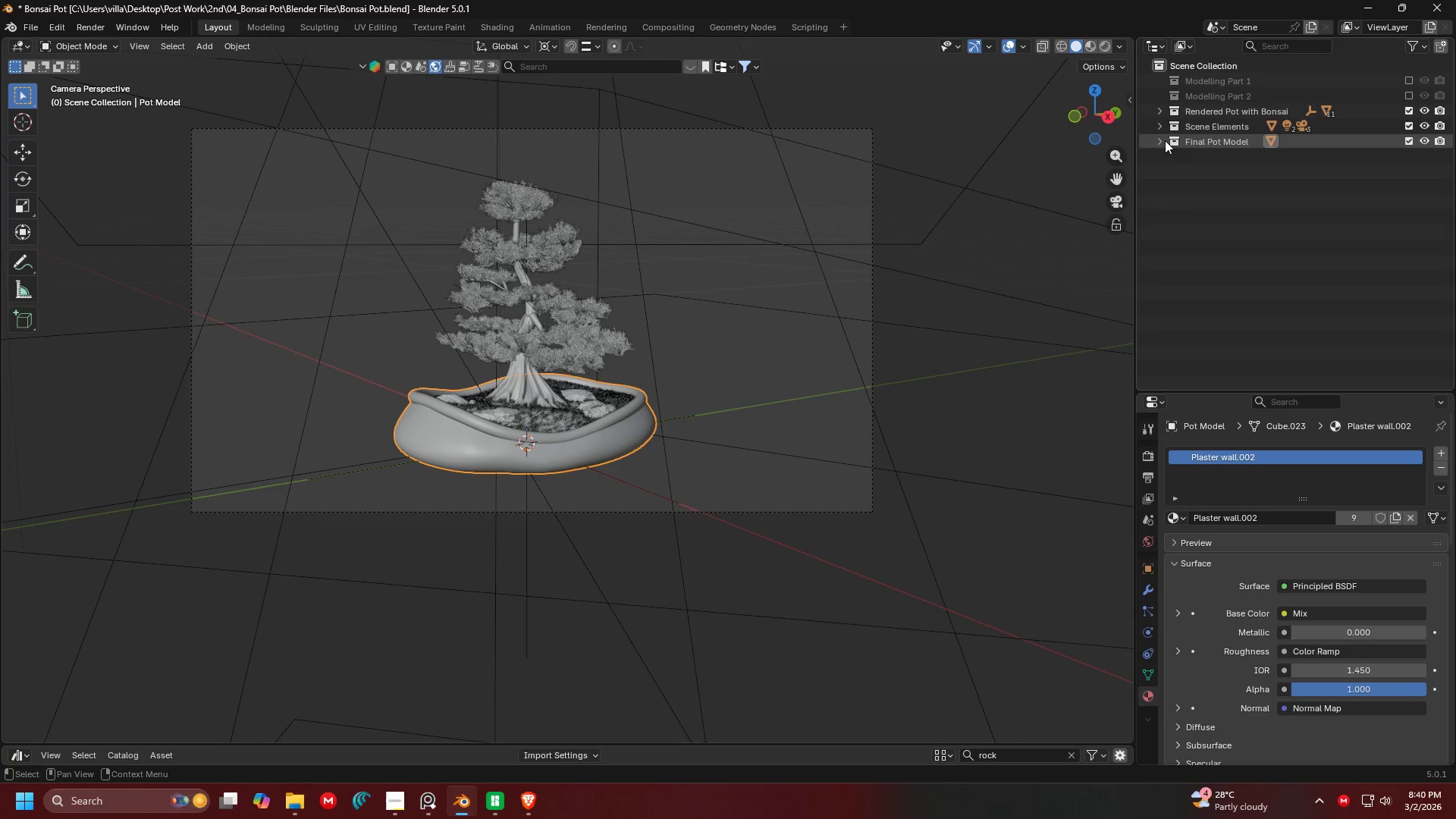 
double_click([952, 337])
 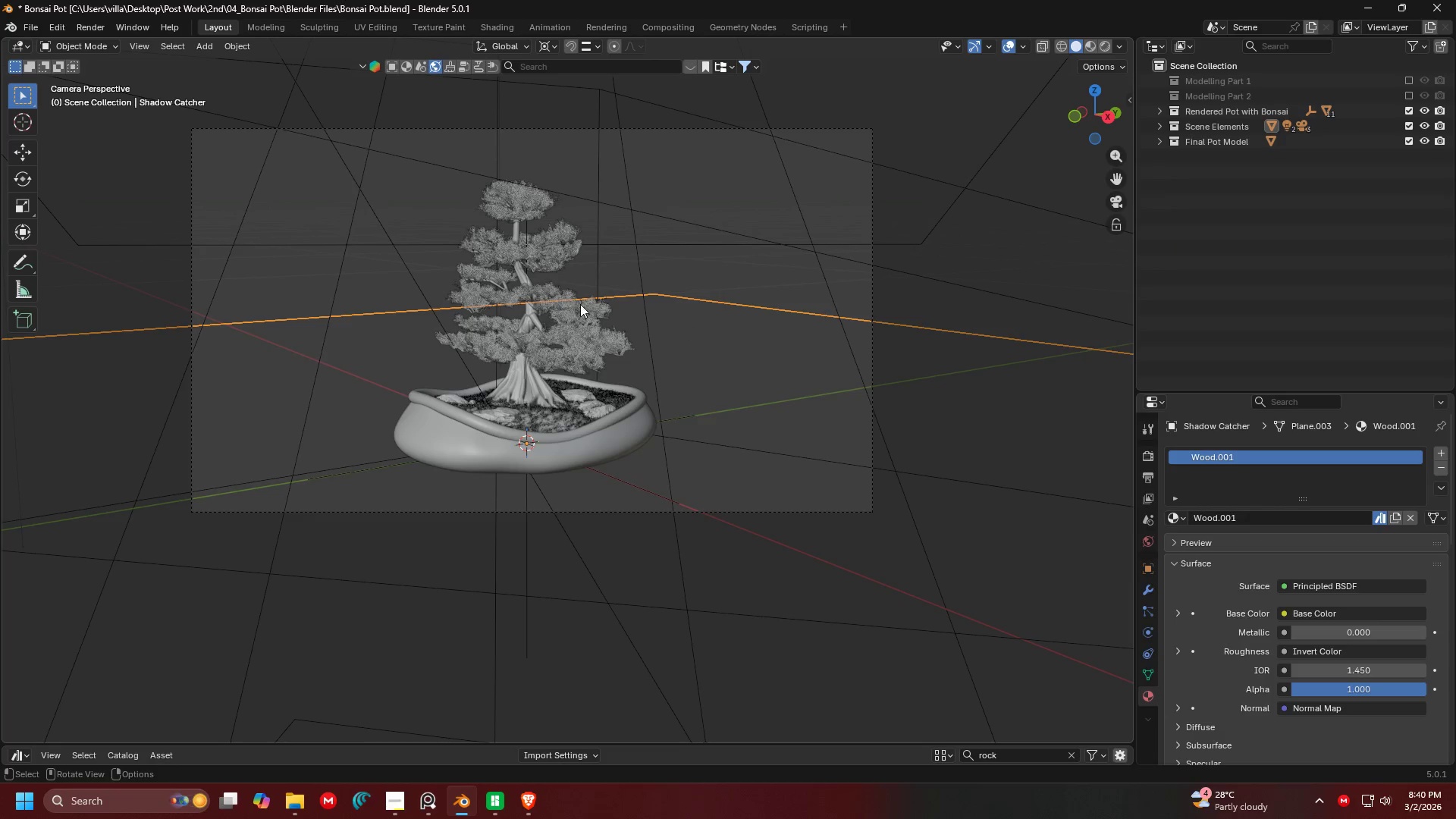 
key(Control+ControlLeft)
 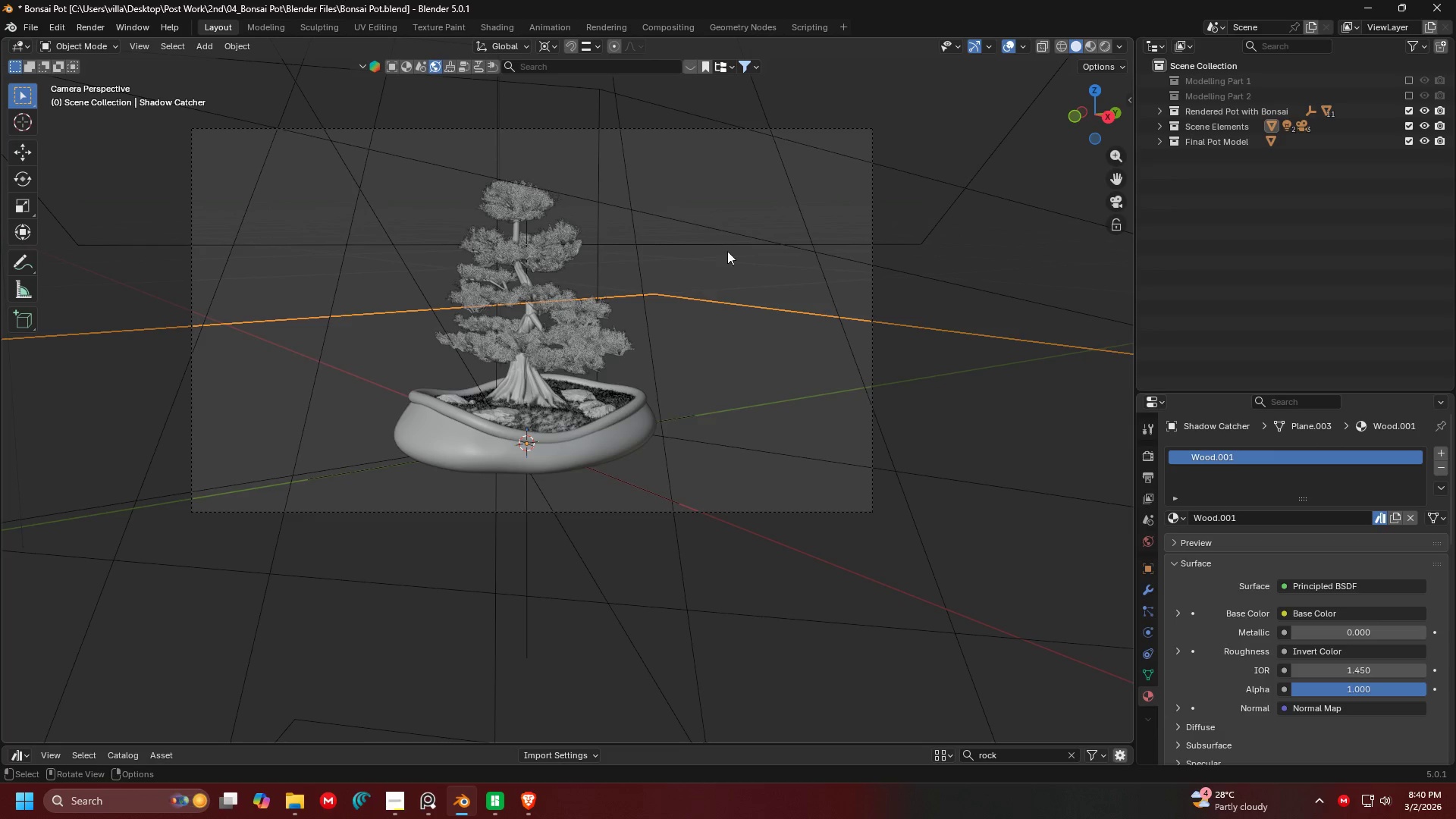 
left_click([727, 250])
 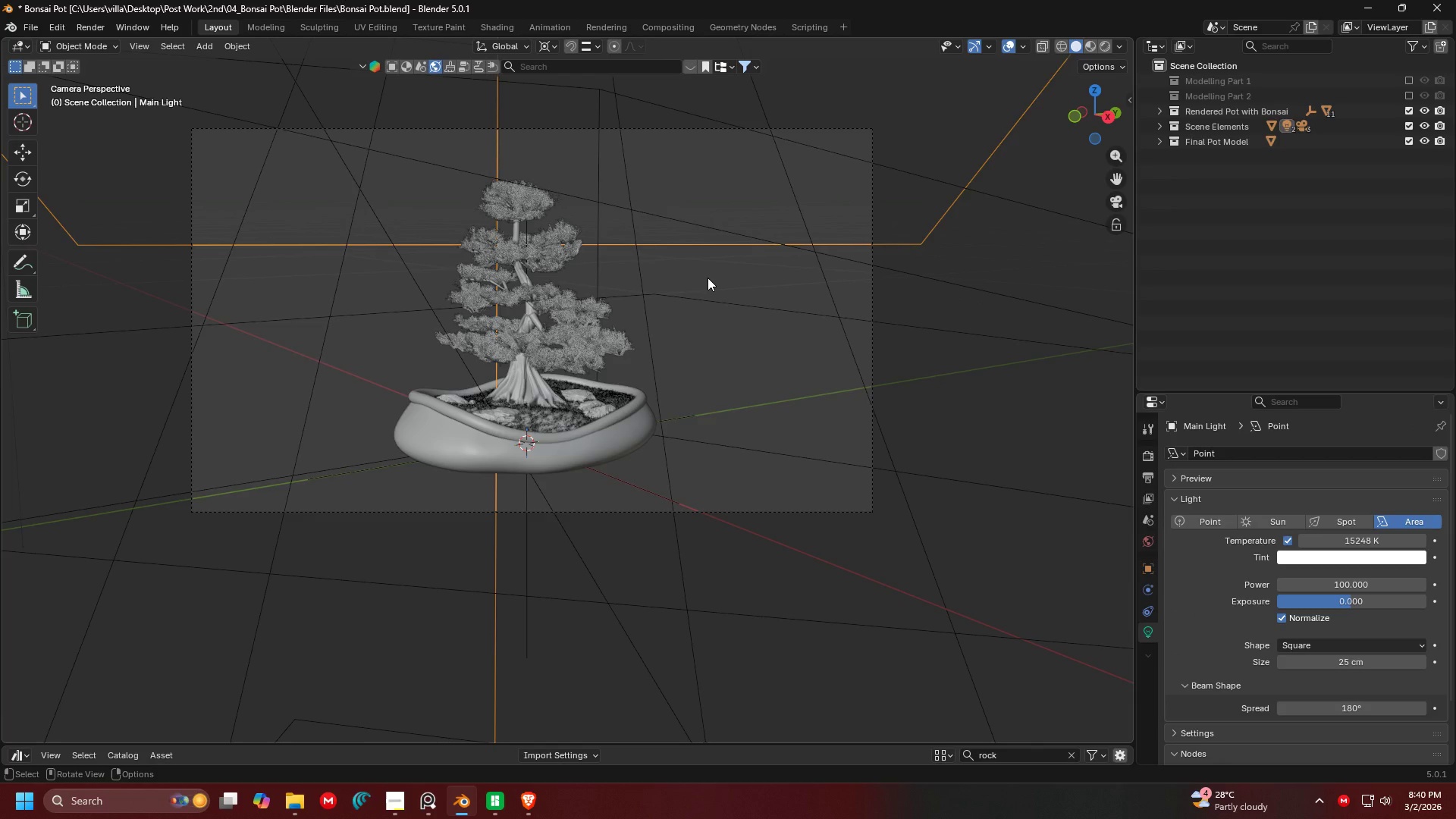 
left_click([708, 278])
 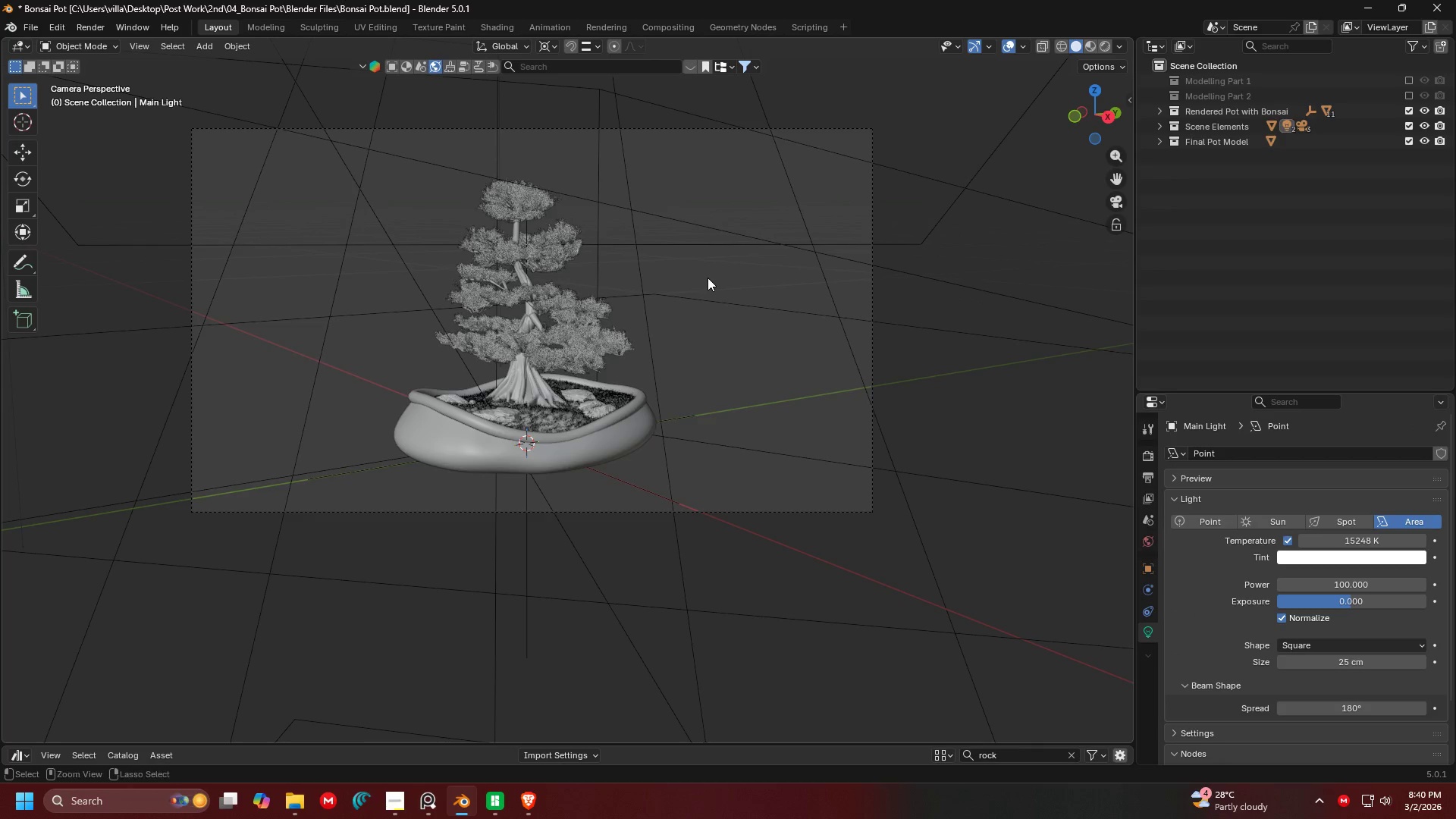 
key(Control+ControlLeft)
 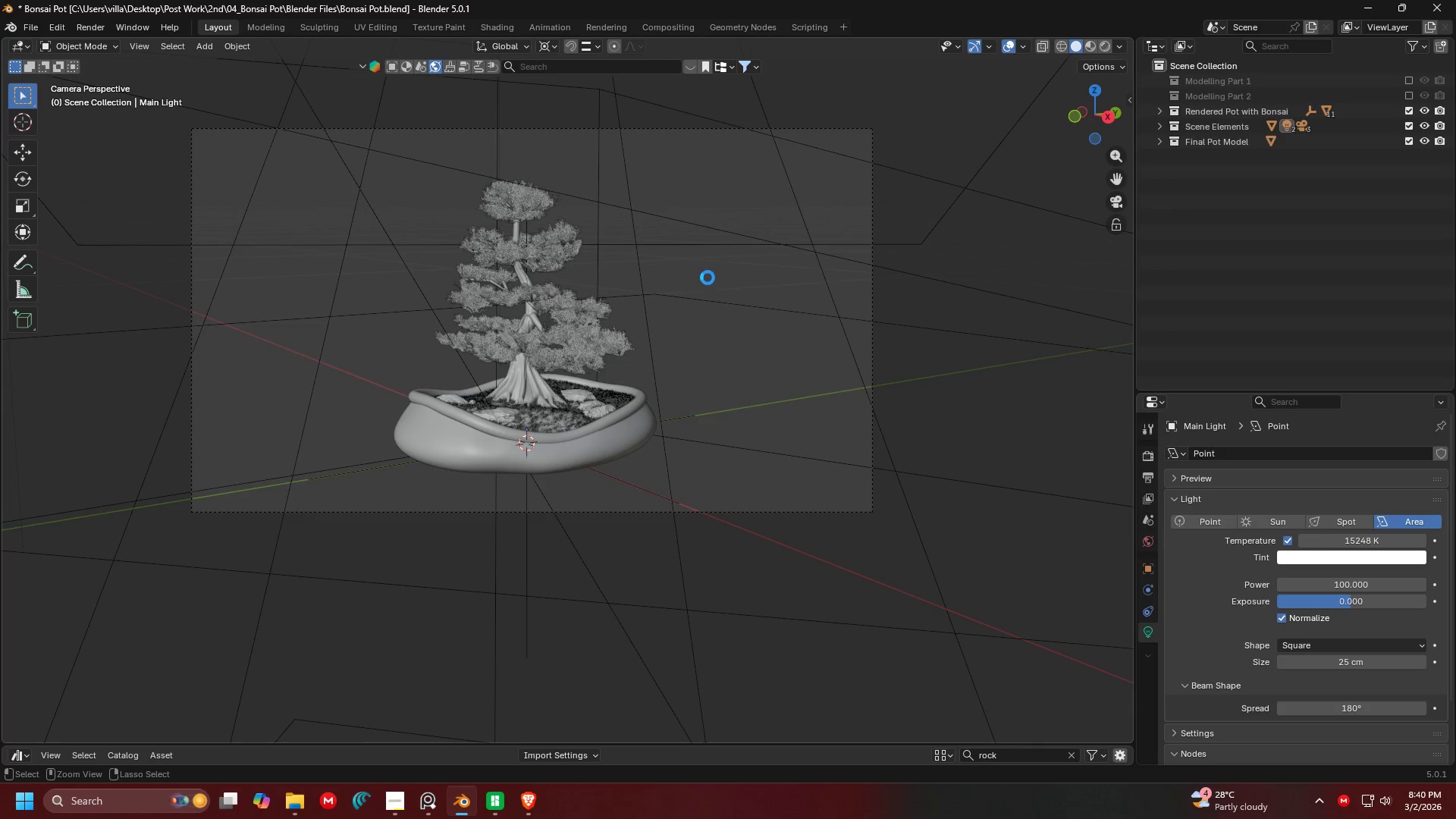 
key(Control+S)
 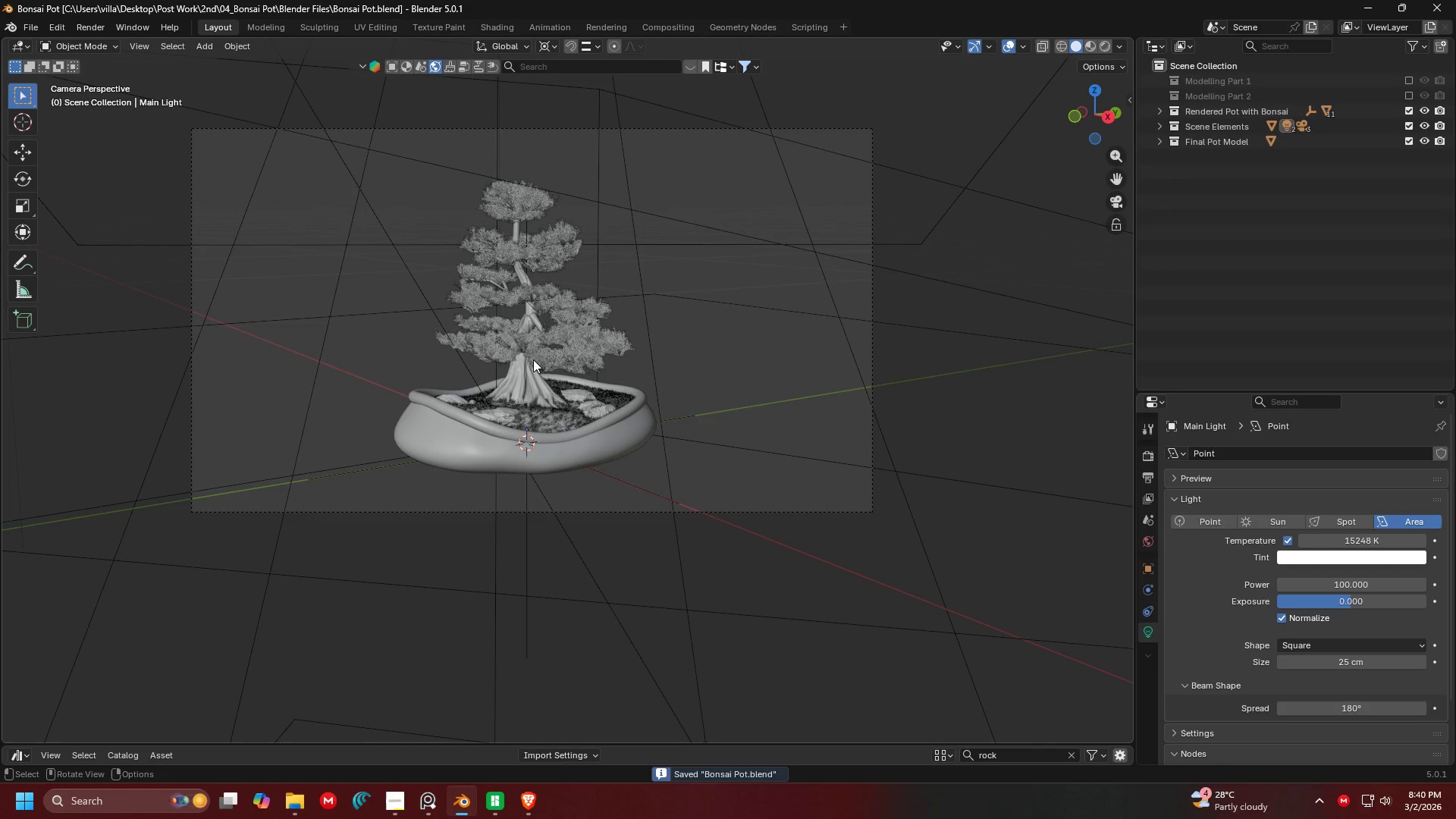 
key(Shift+ShiftLeft)
 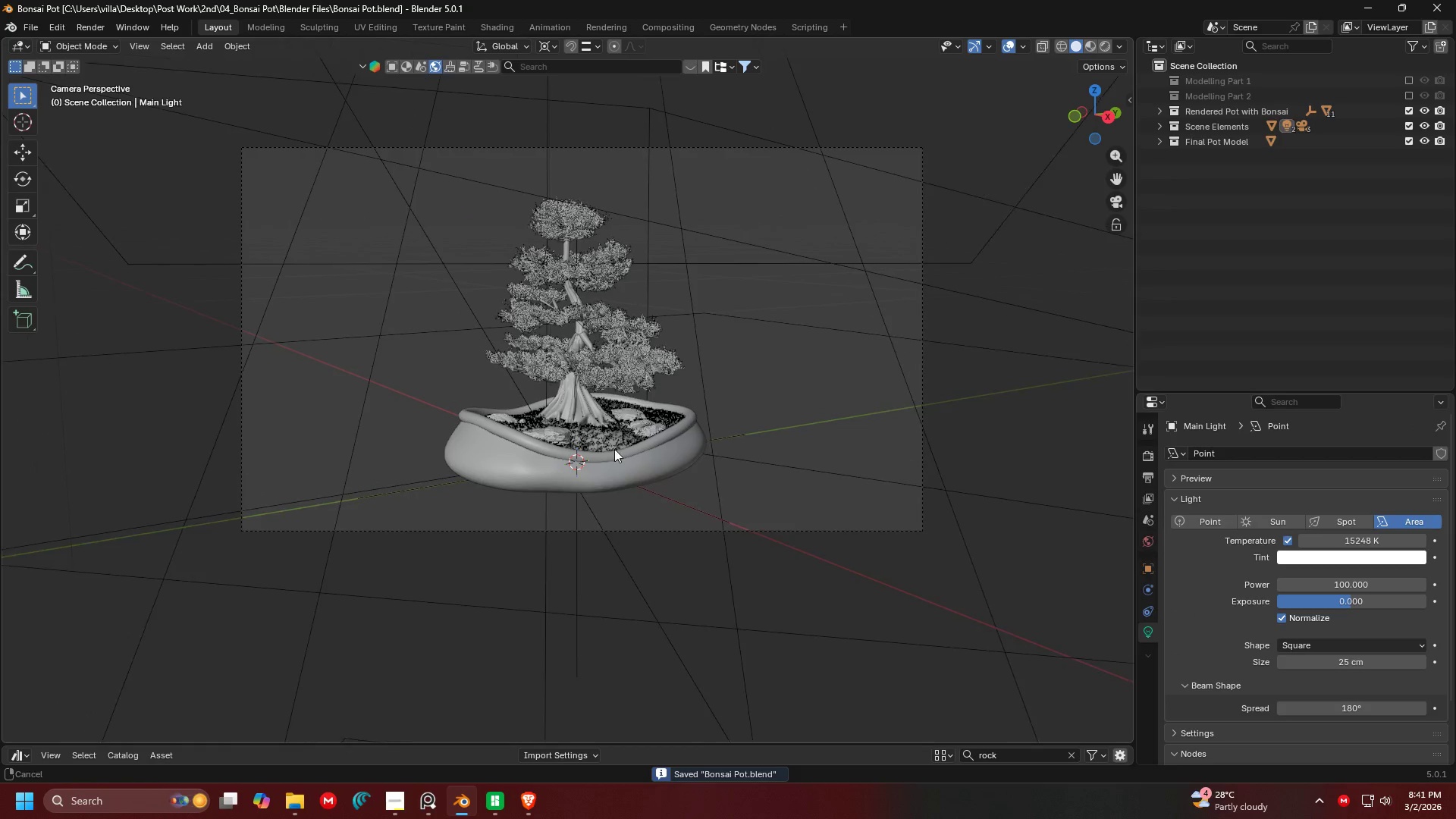 
scroll: coordinate [641, 453], scroll_direction: up, amount: 1.0
 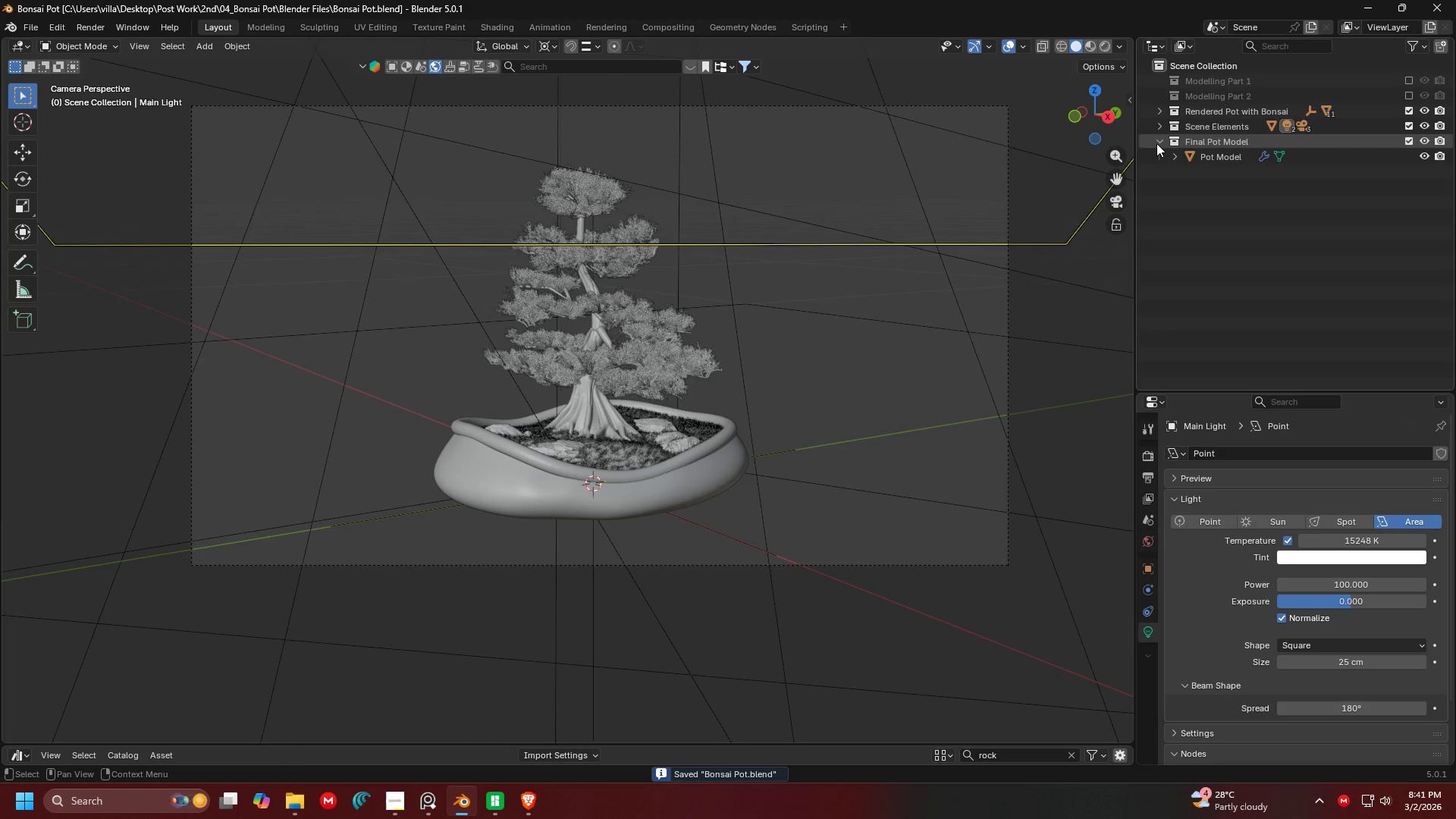 
double_click([1219, 155])
 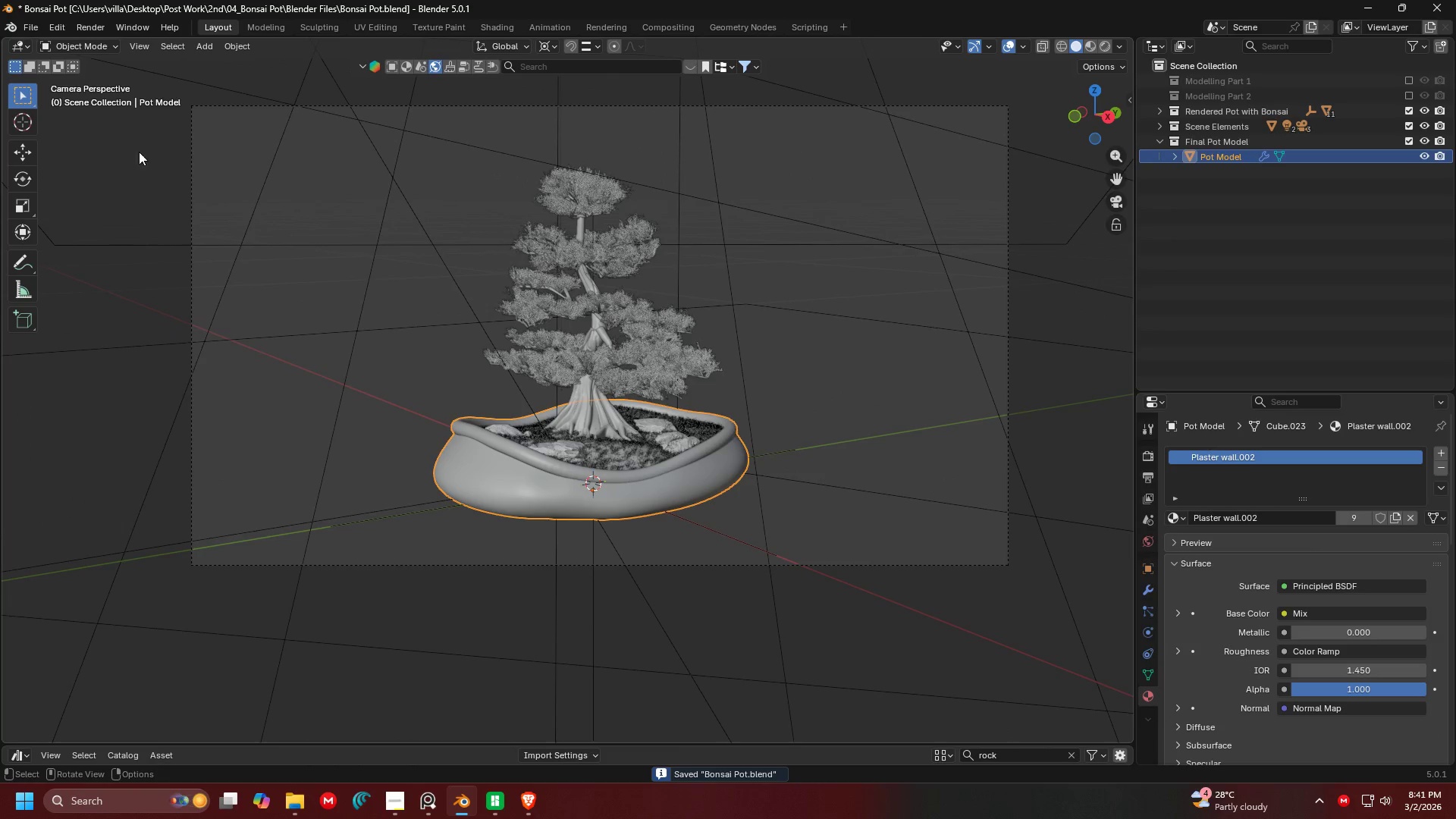 
left_click([33, 31])
 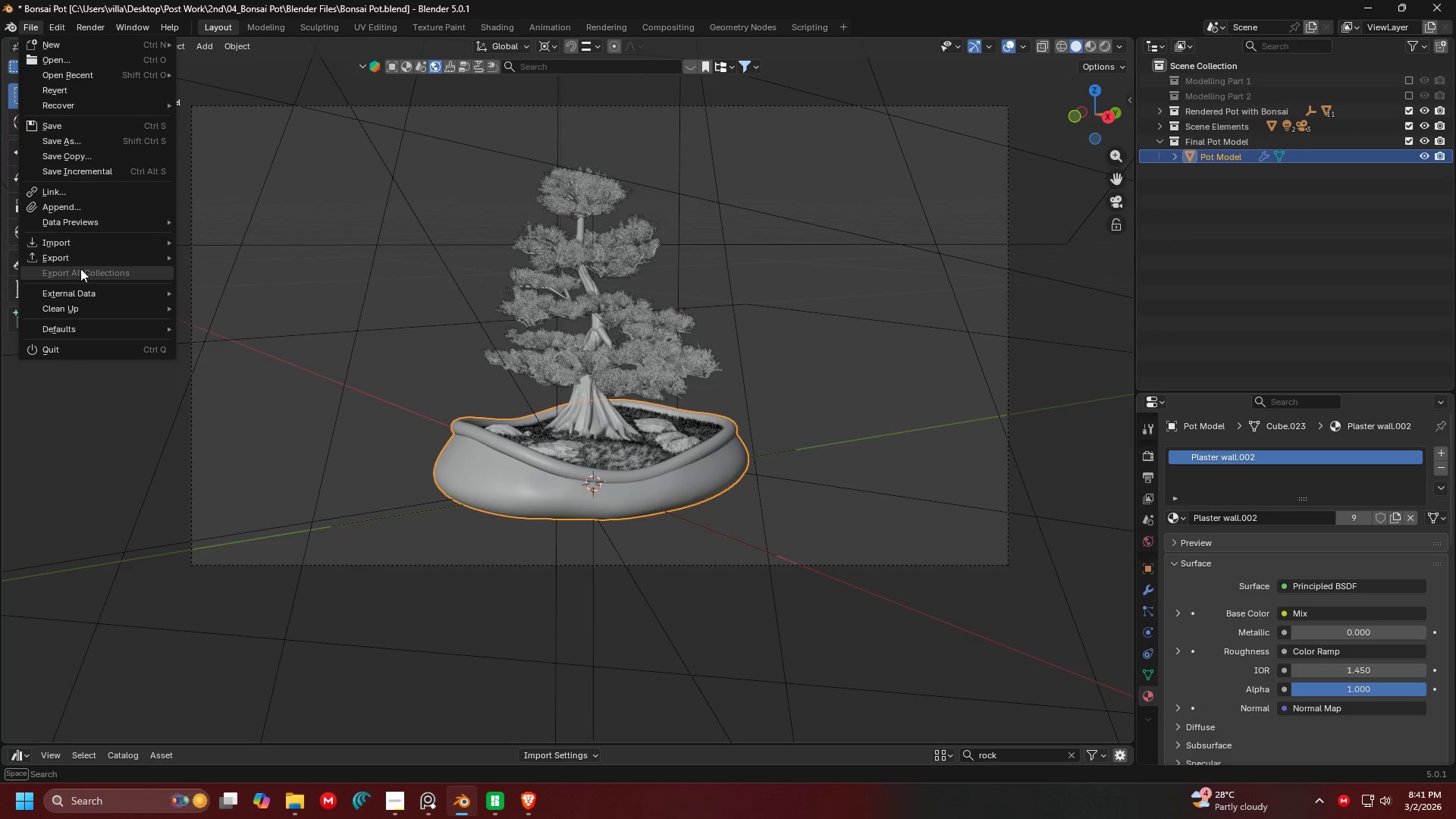 
left_click([82, 260])
 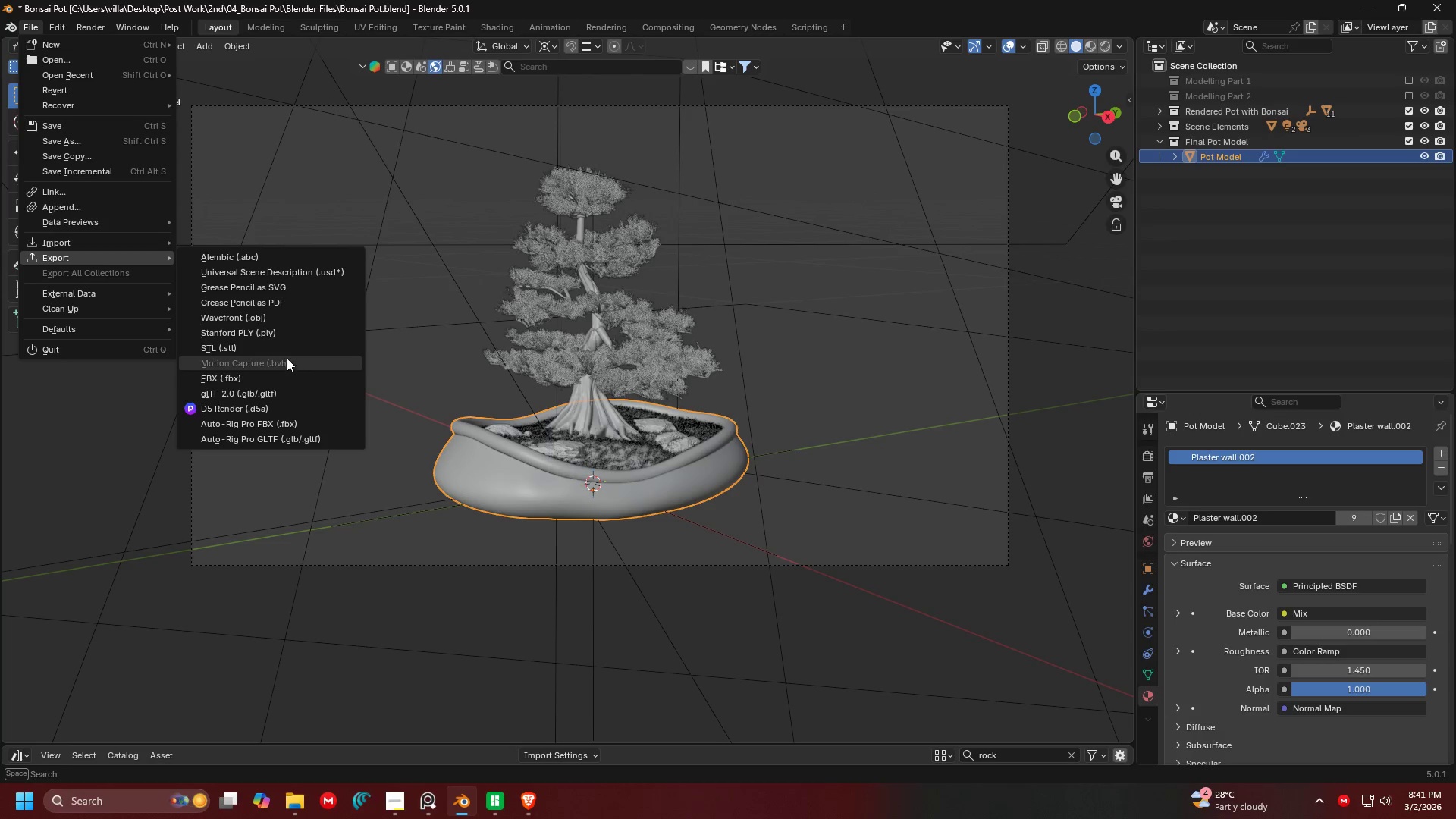 
left_click([283, 350])
 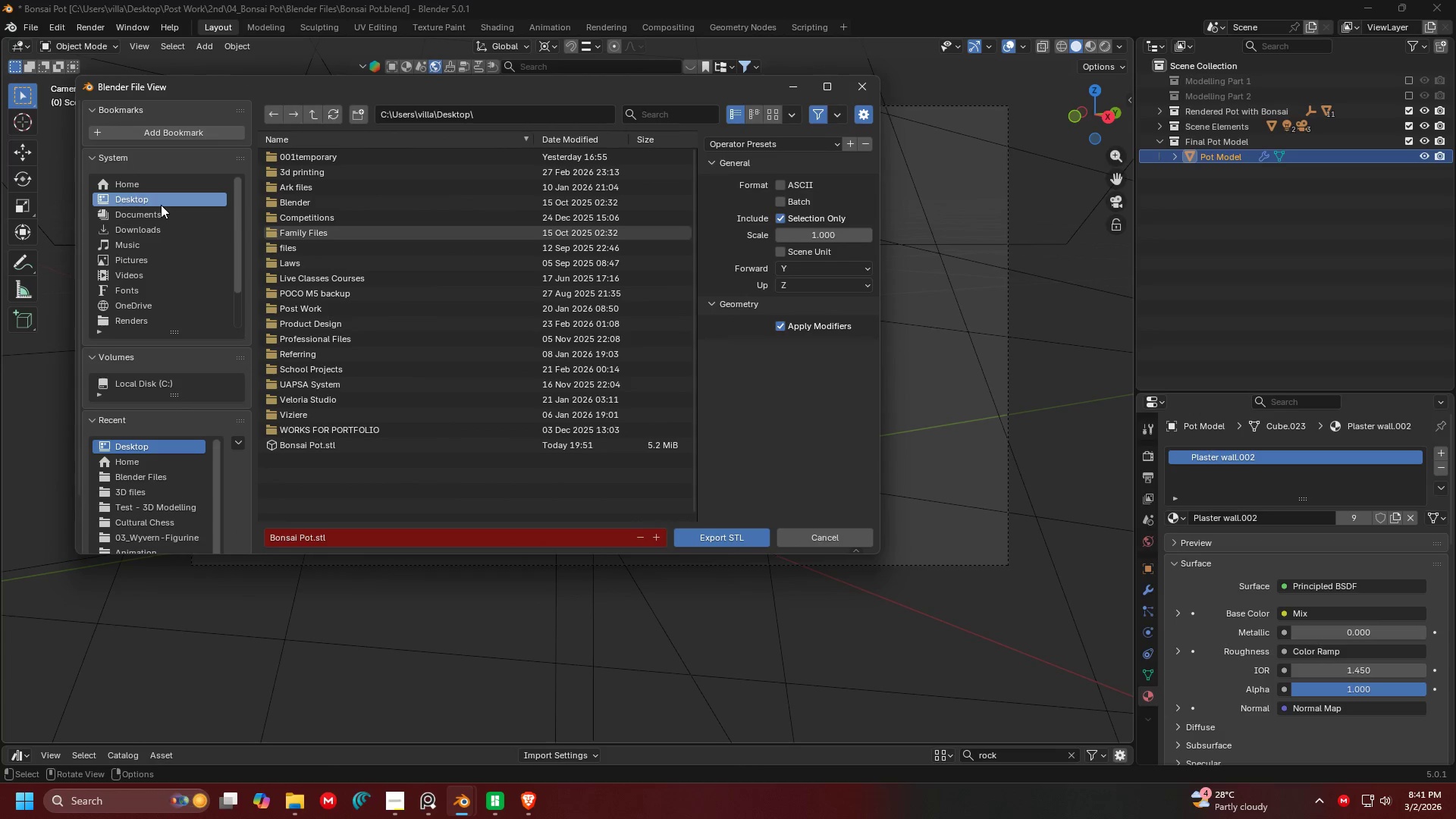 
wait(6.86)
 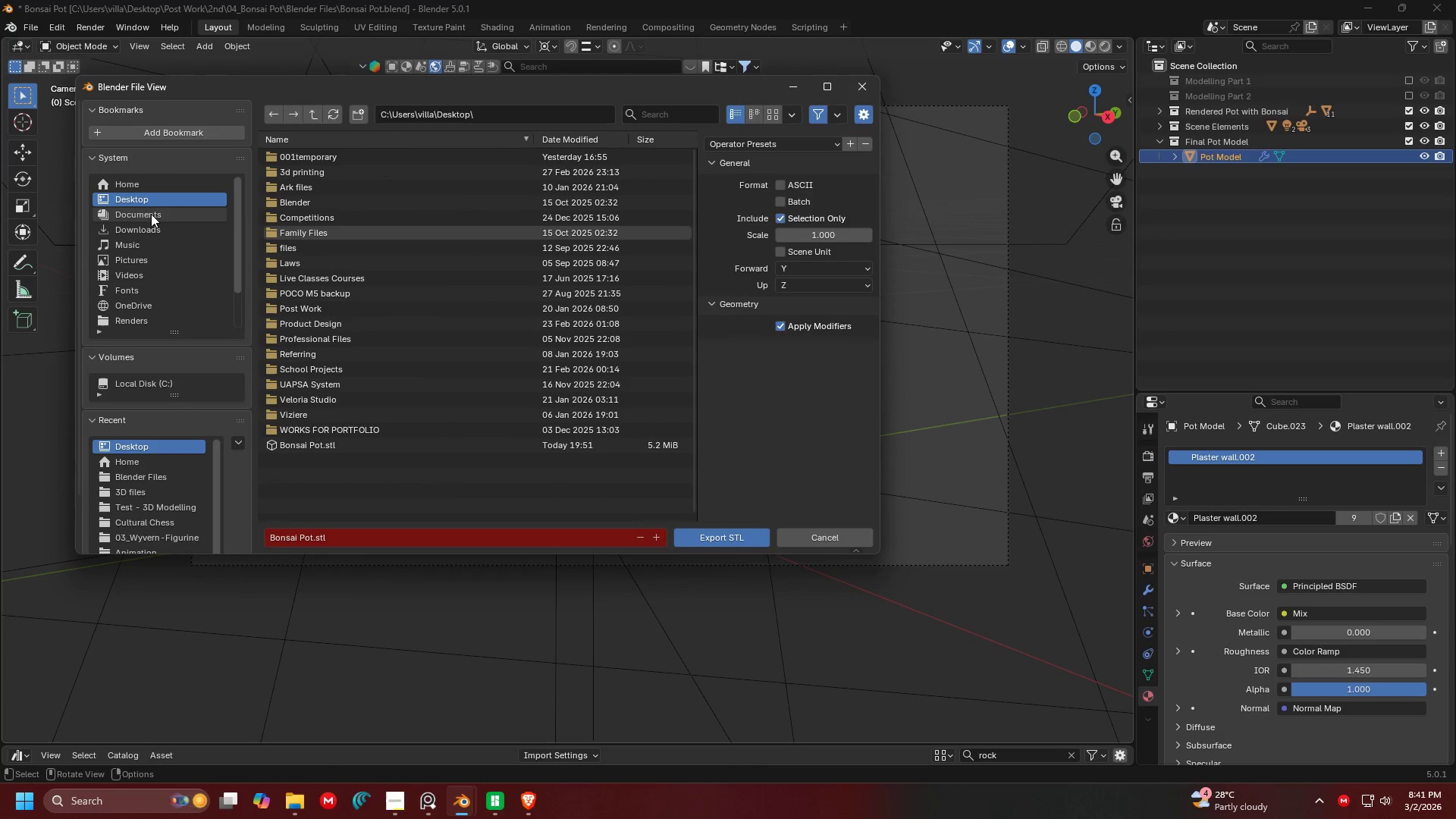 
double_click([168, 229])
 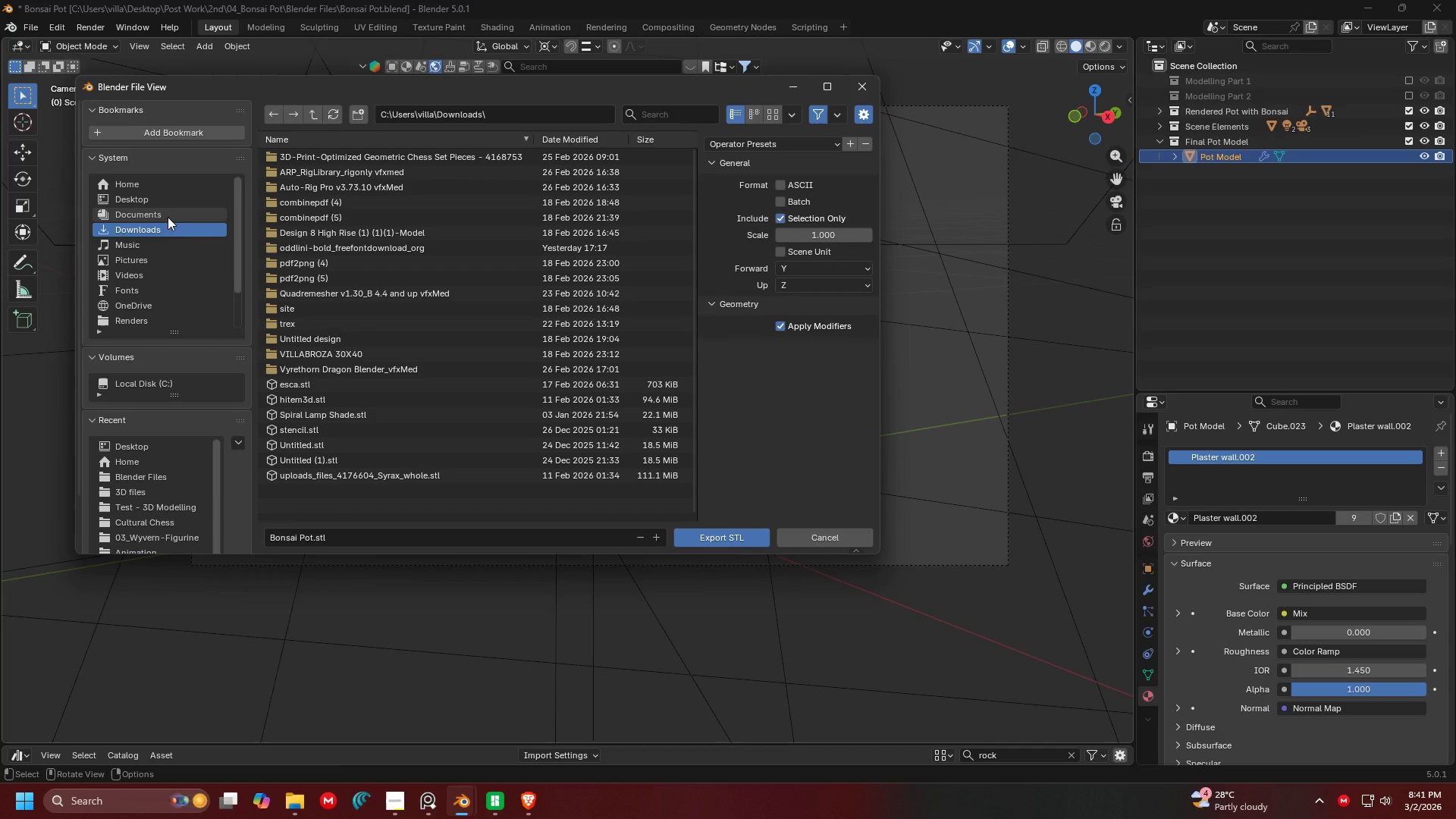 
left_click([165, 199])
 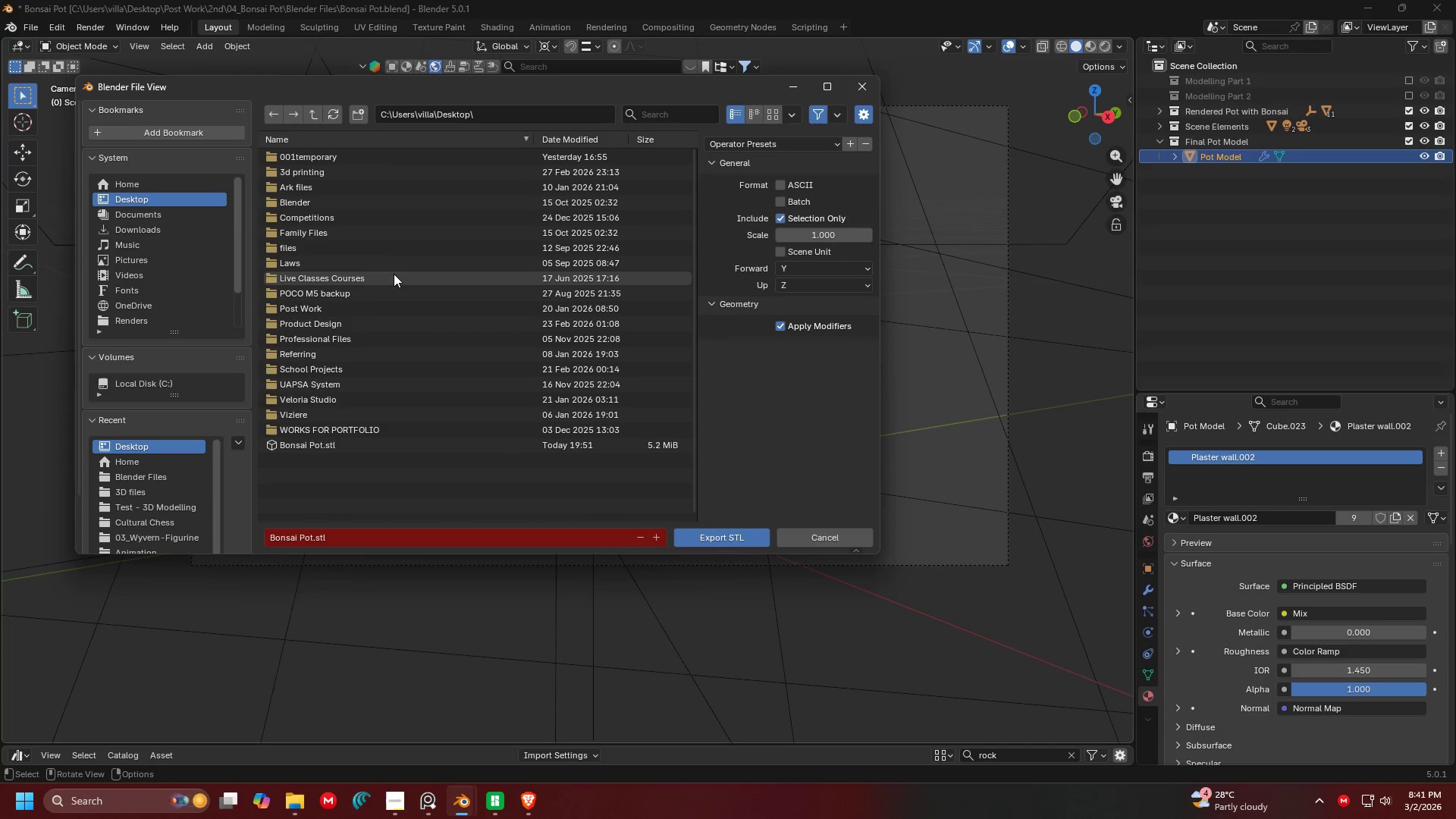 
scroll: coordinate [392, 274], scroll_direction: down, amount: 3.0
 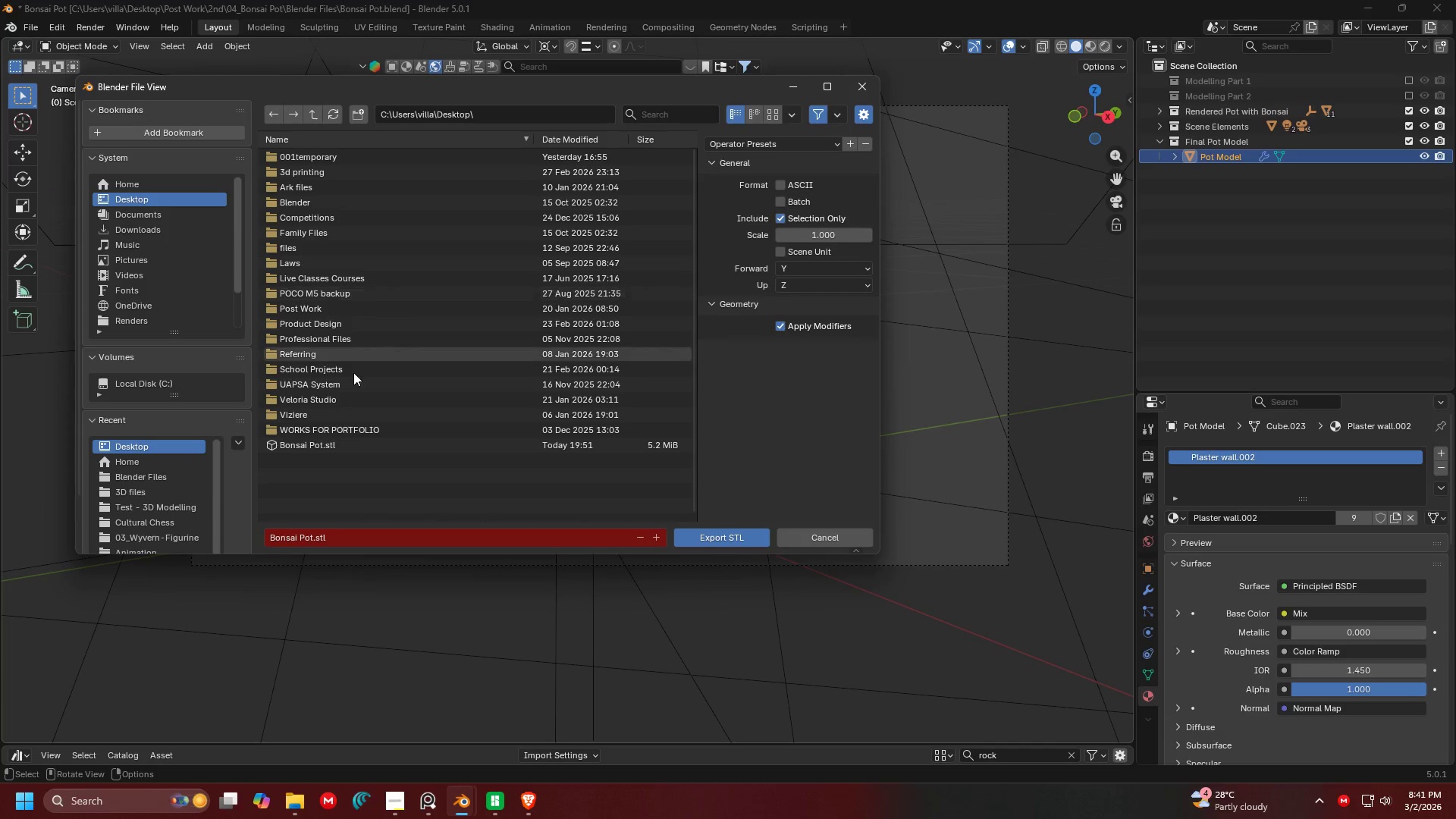 
mouse_move([340, 405])
 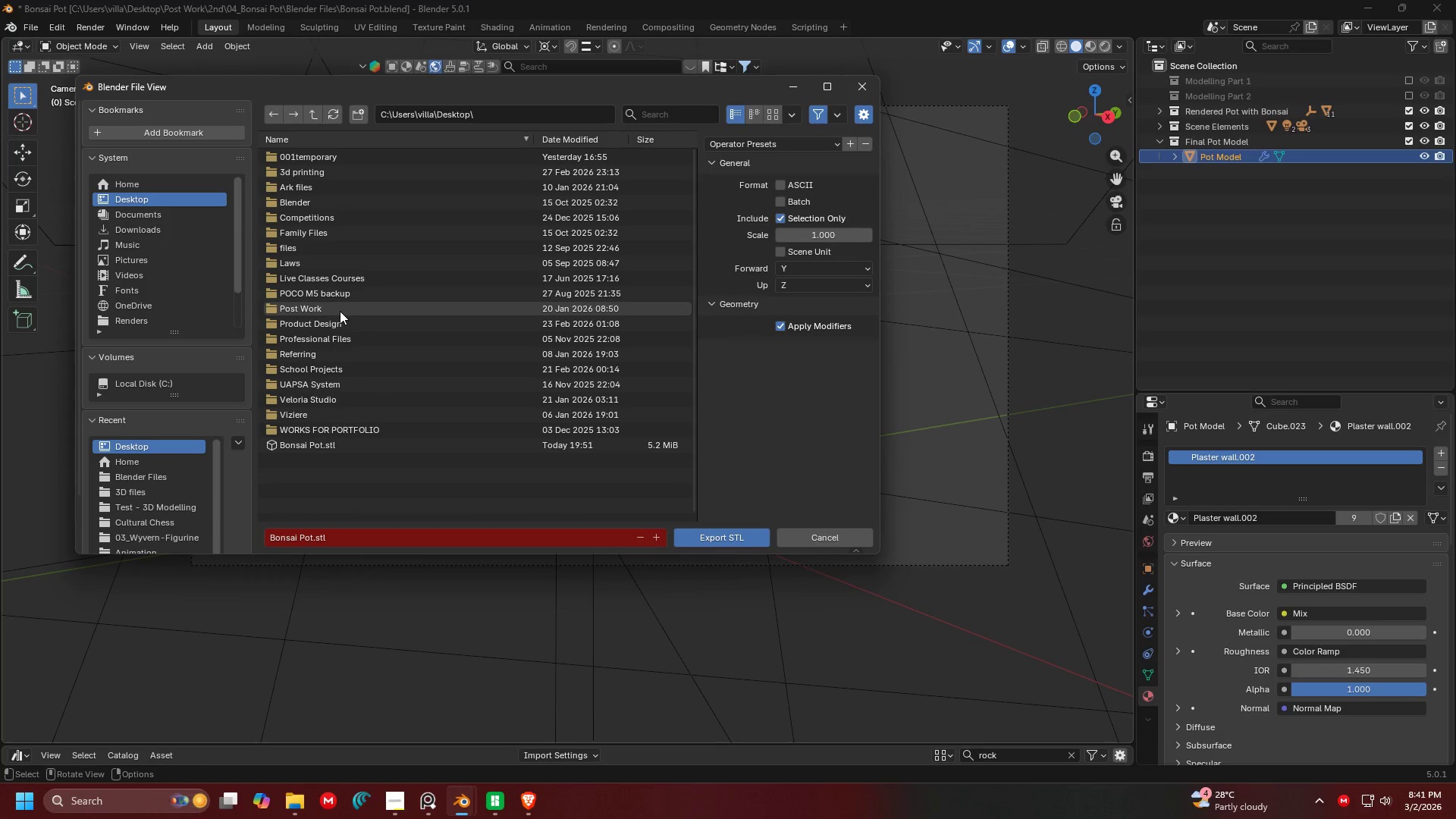 
double_click([340, 311])
 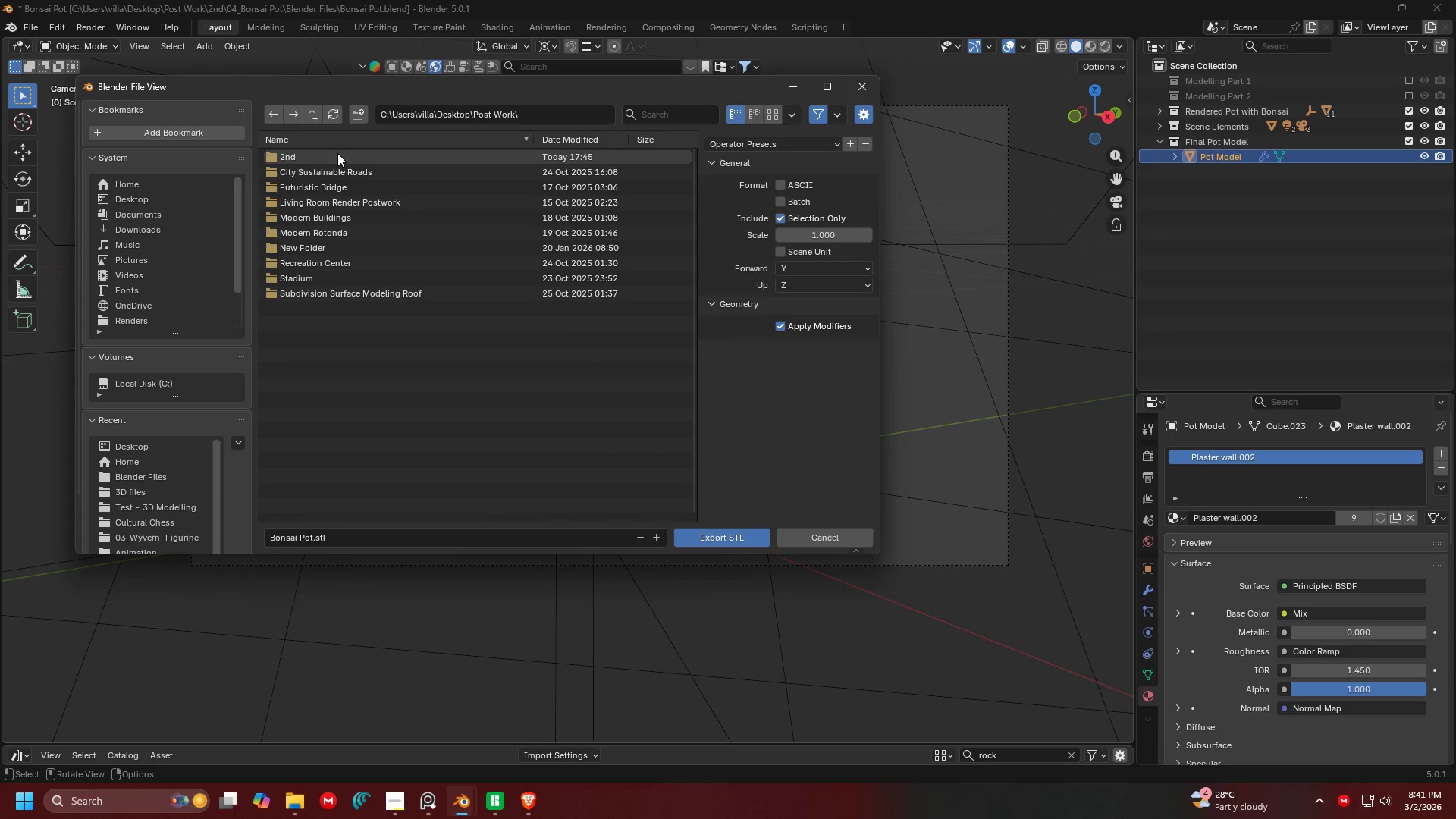 
double_click([337, 153])
 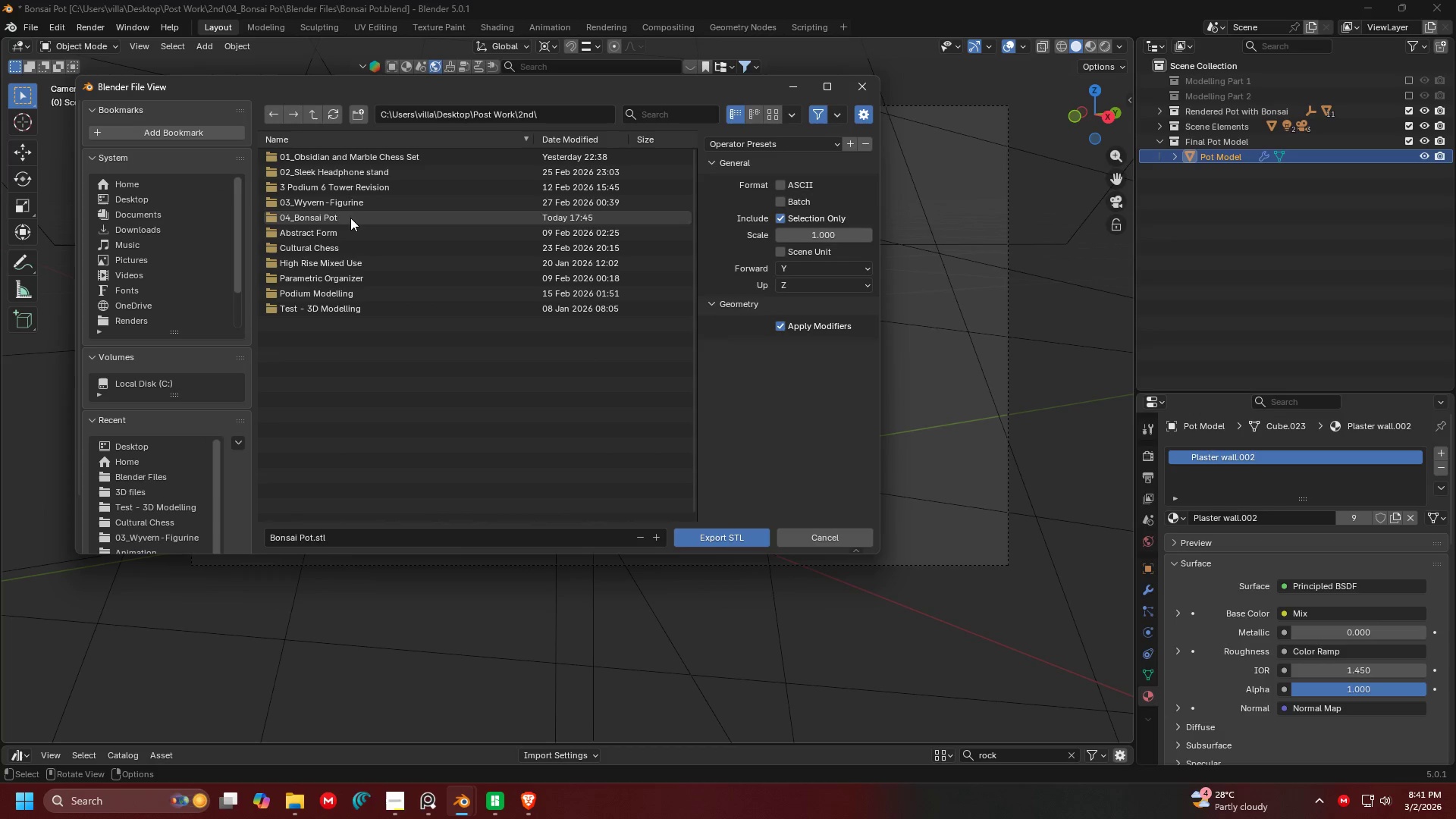 
double_click([350, 218])
 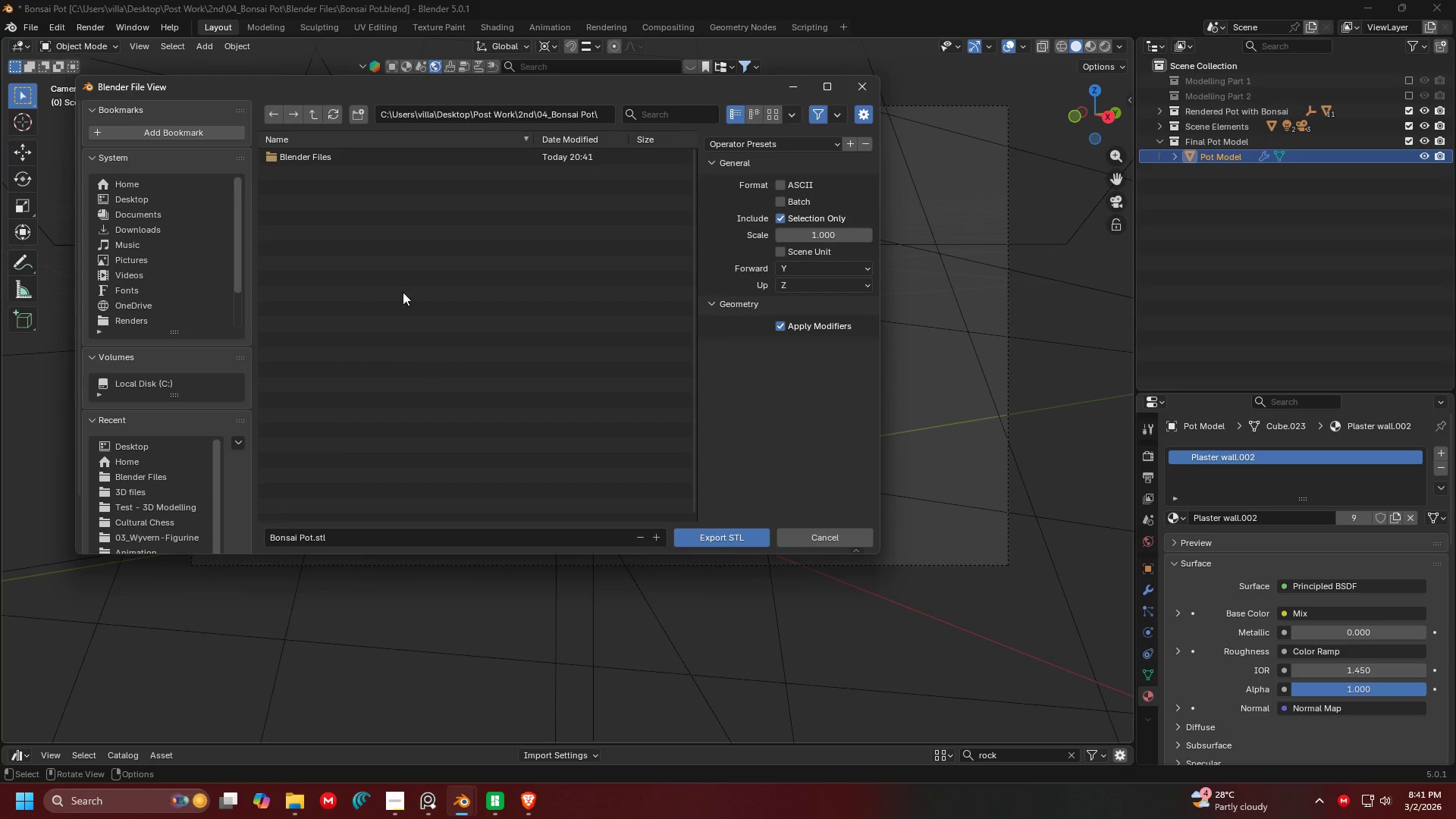 
left_click([337, 223])
 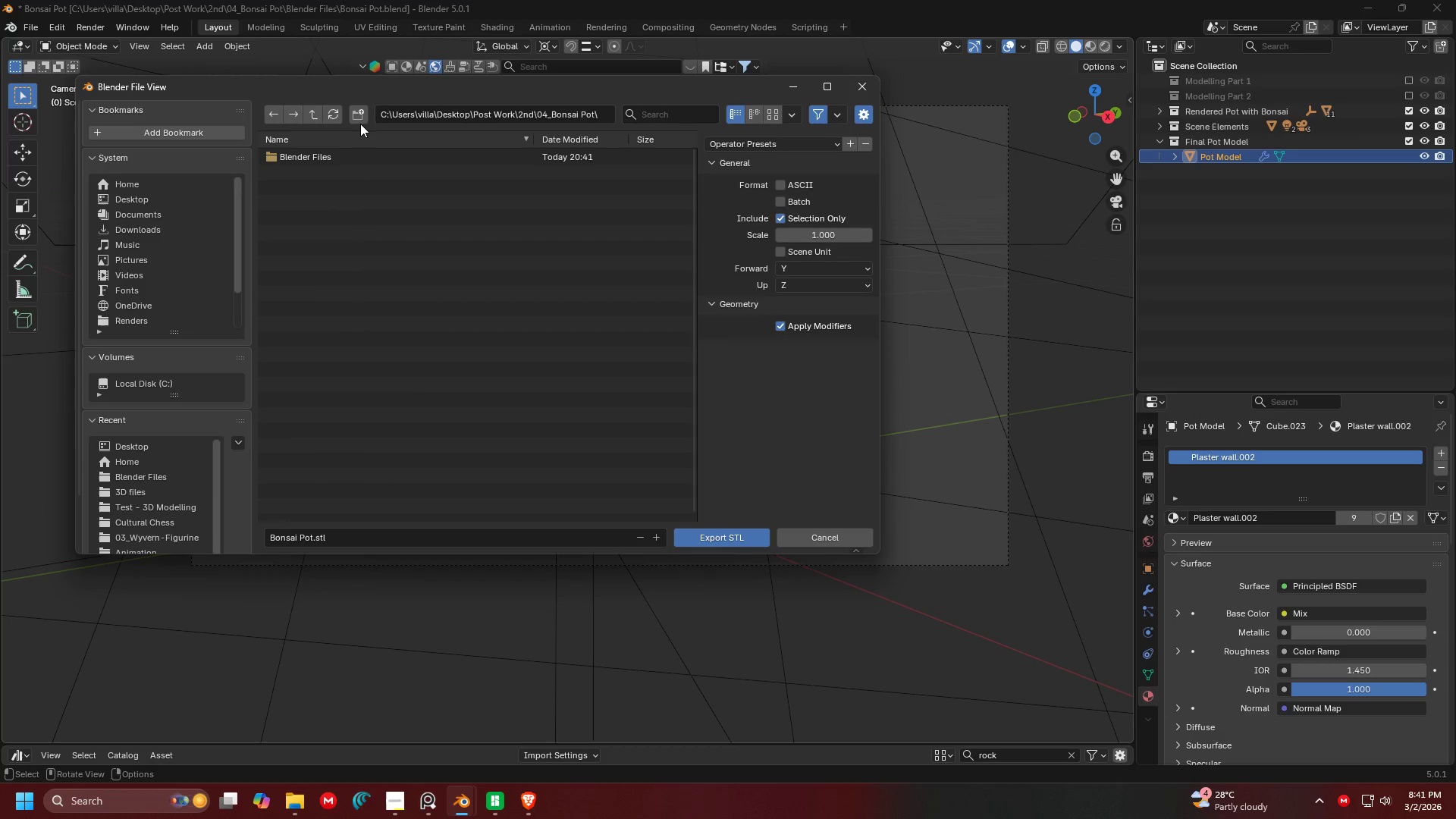 
double_click([353, 110])
 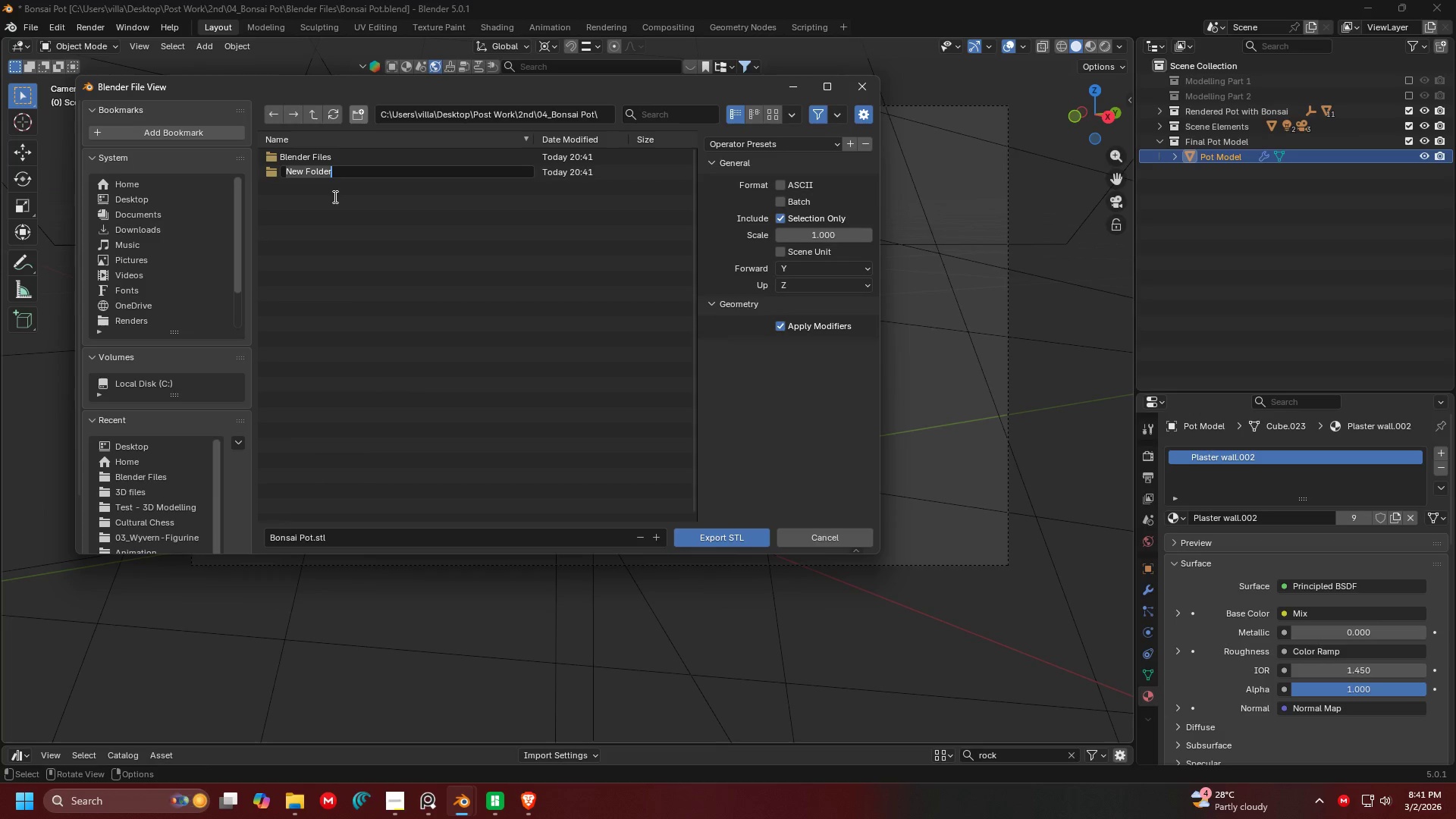 
type(3D File)
 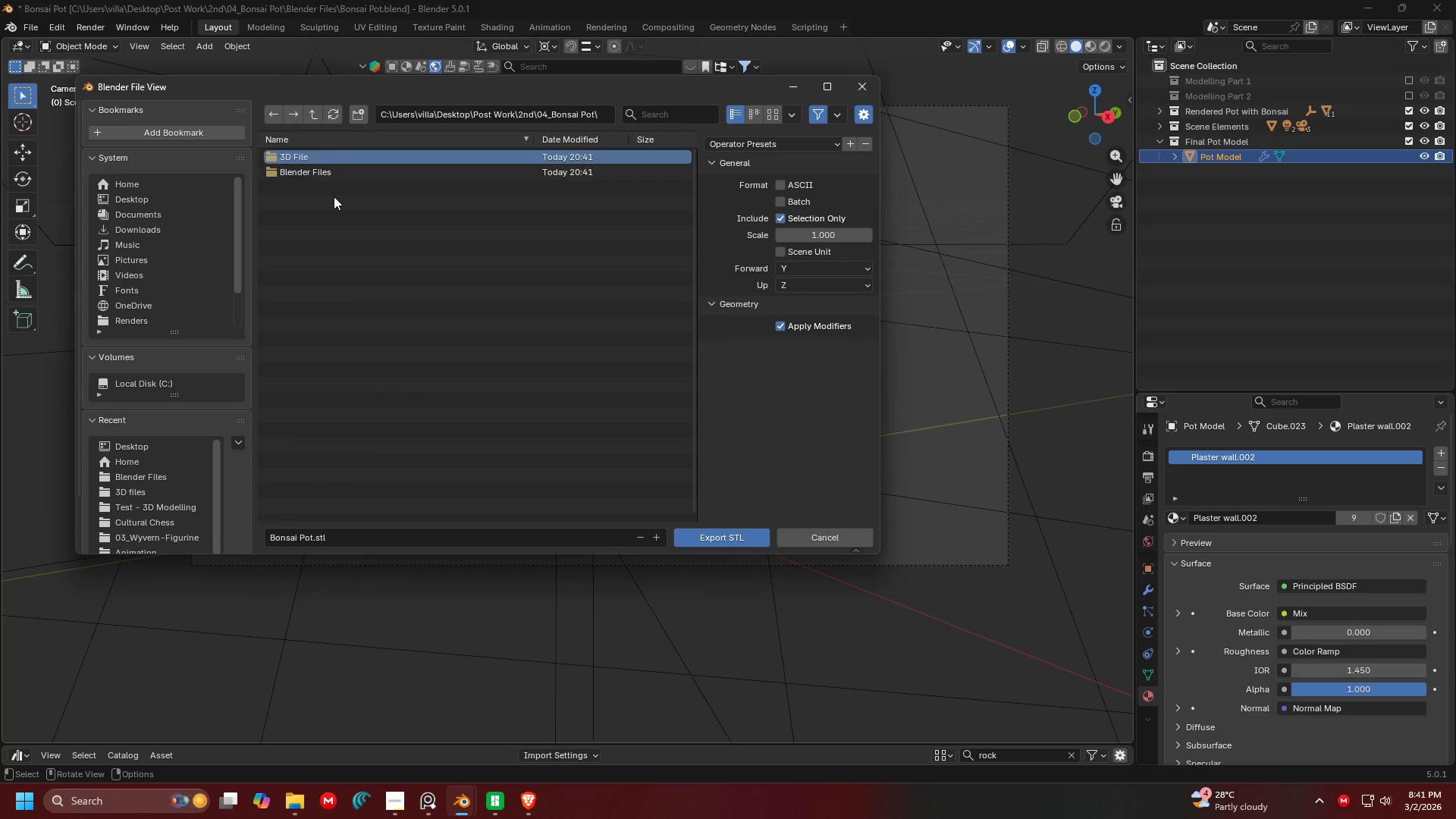 
key(Enter)
 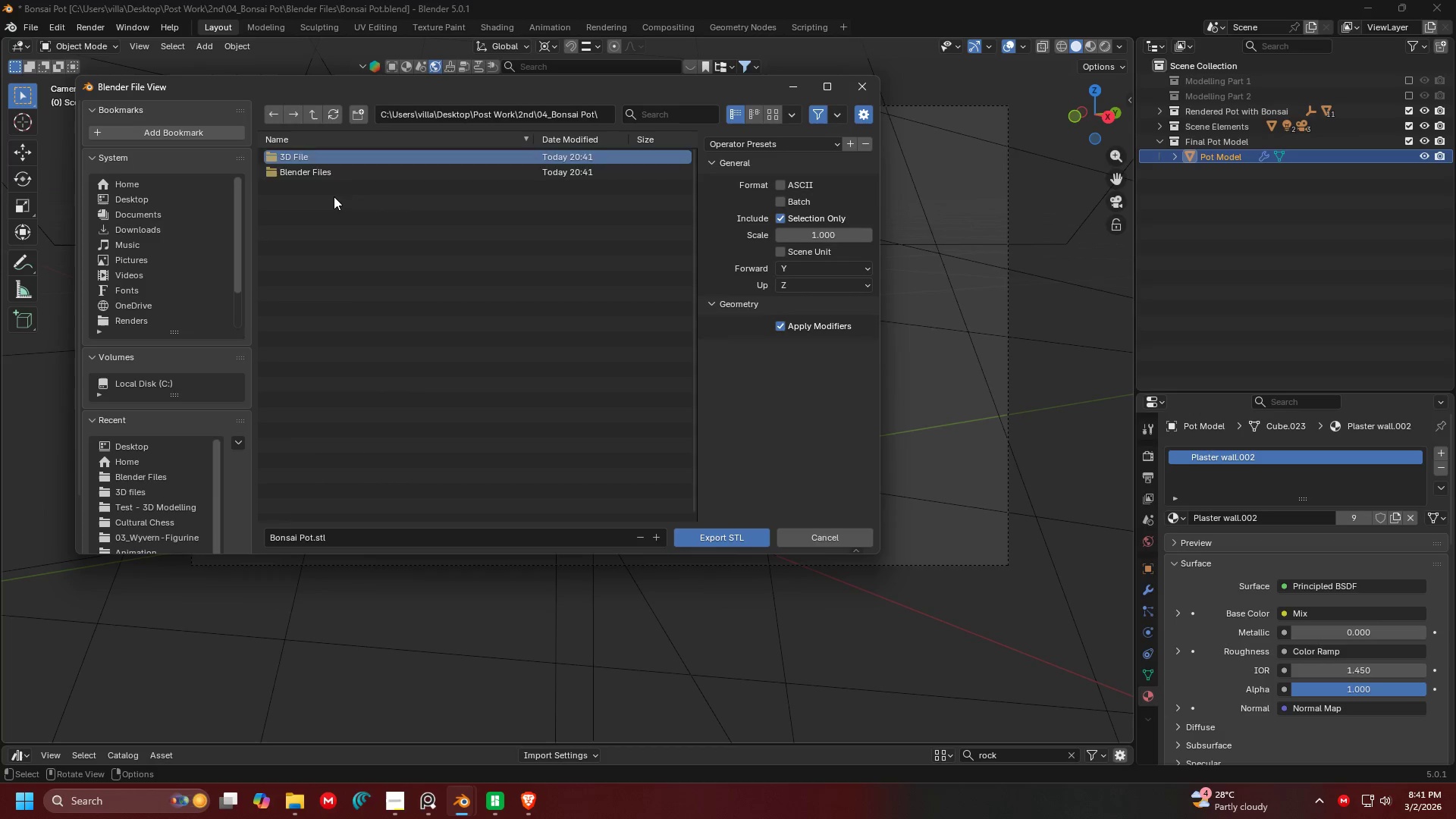 
key(Enter)
 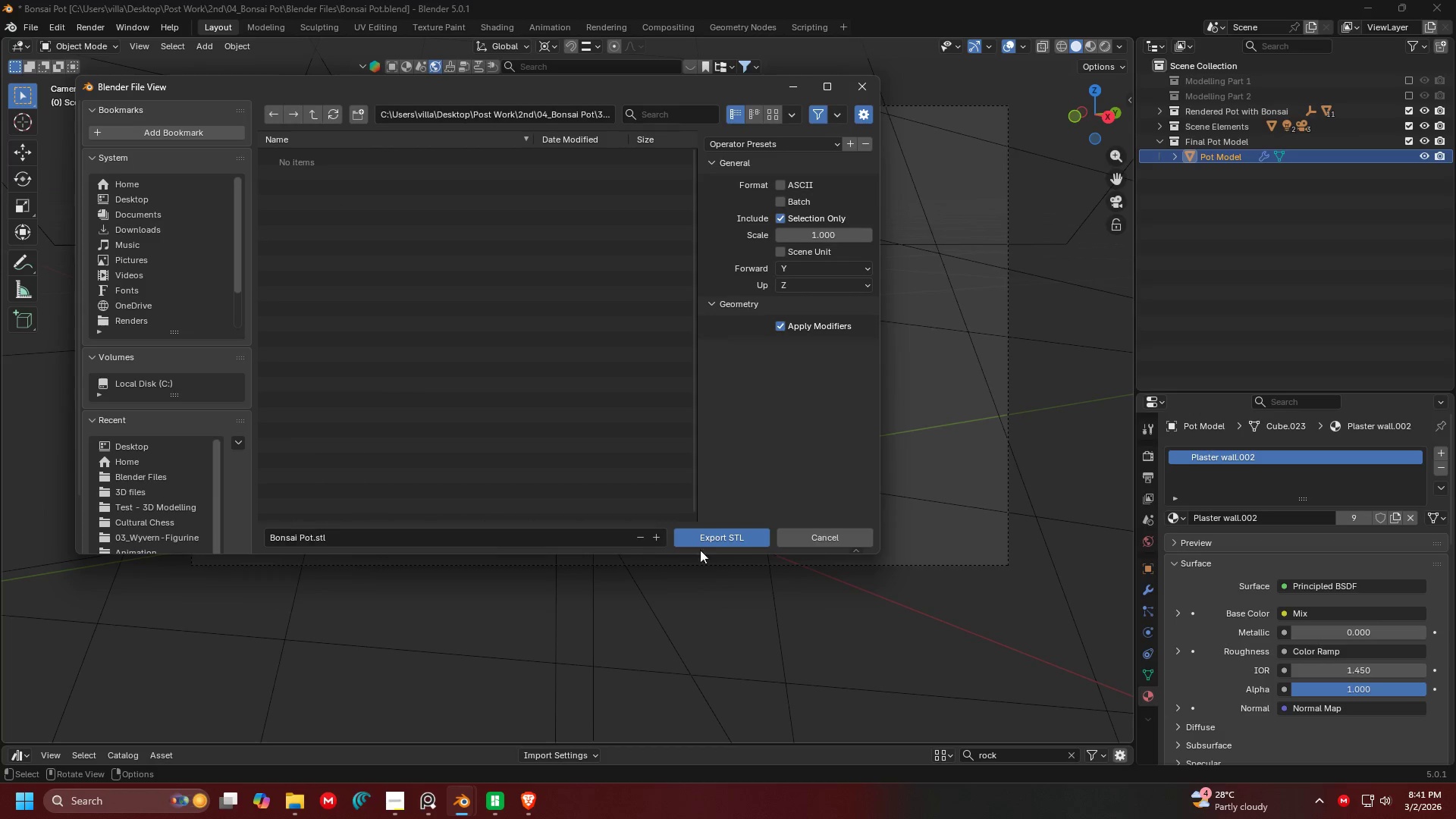 
left_click([720, 527])
 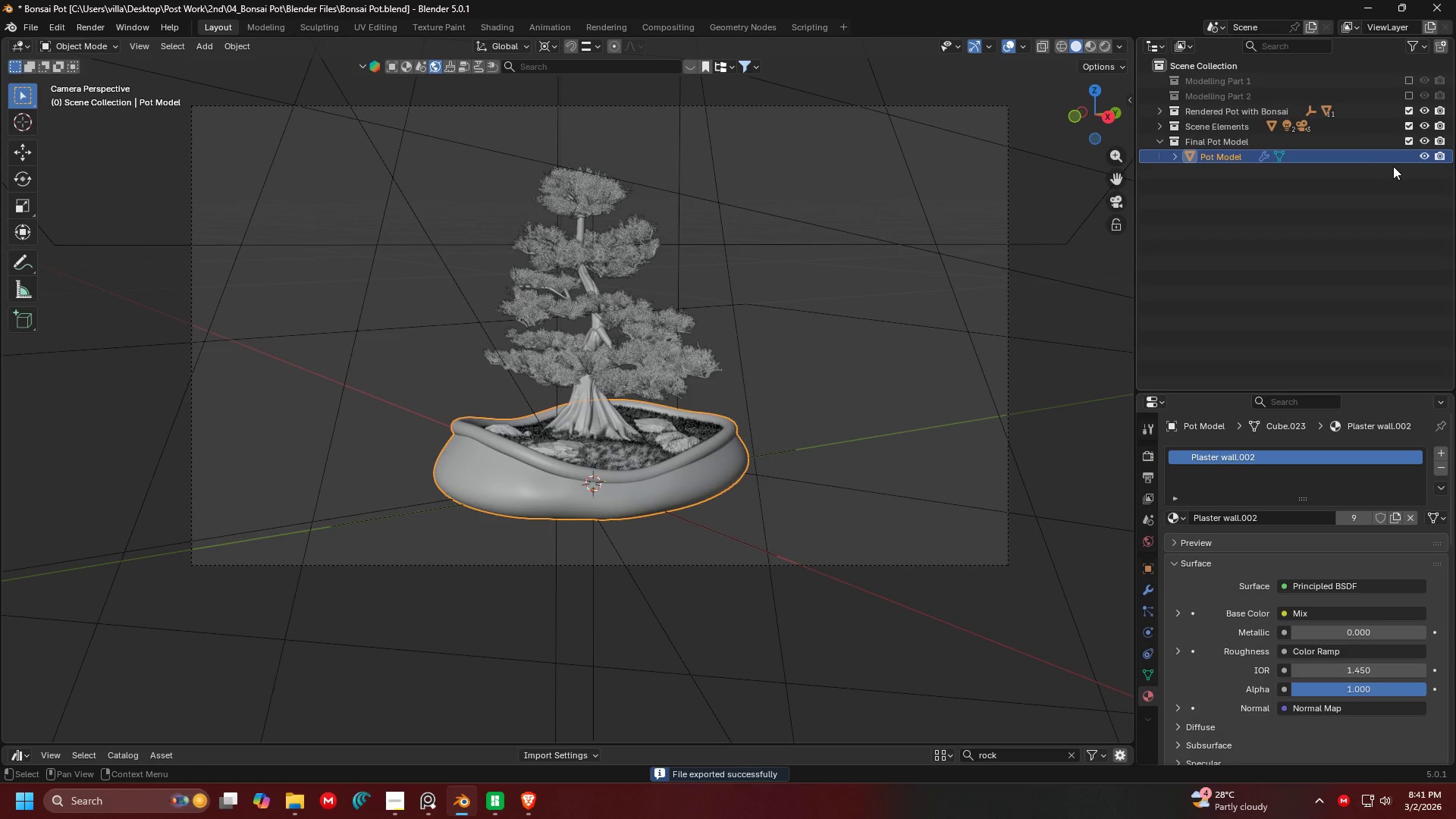 
left_click([1408, 140])
 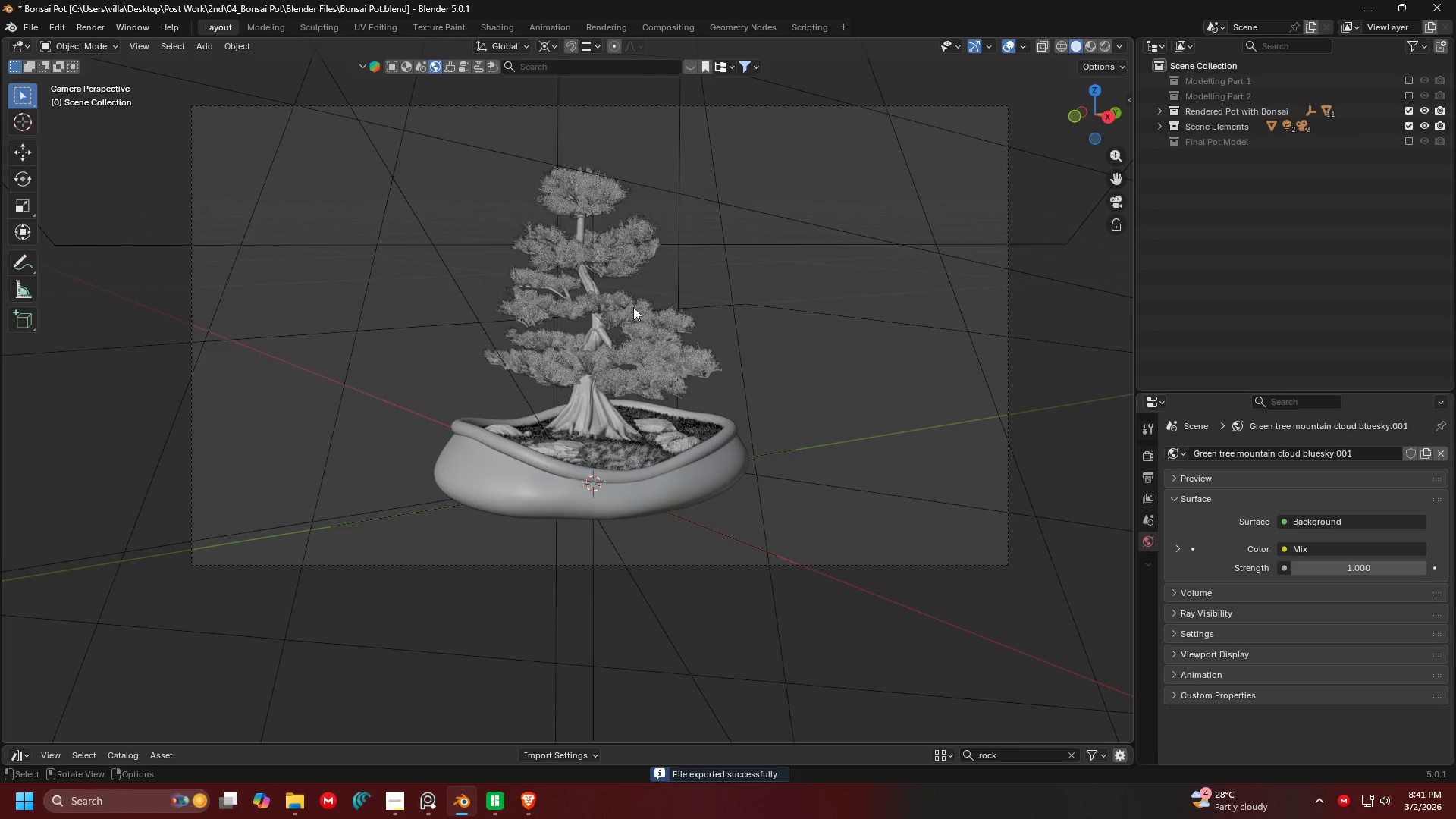 
key(Control+ControlLeft)
 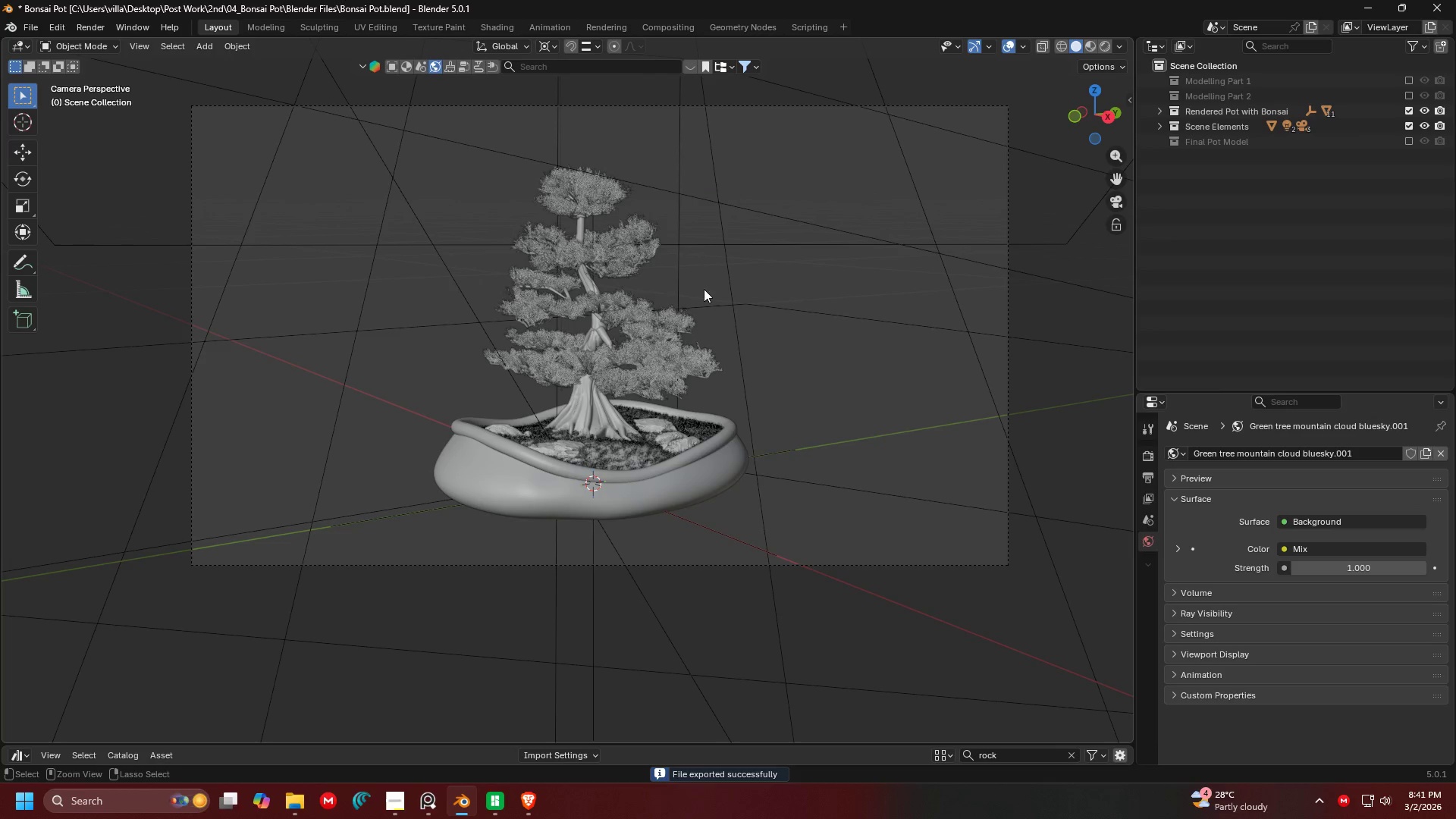 
key(Control+S)
 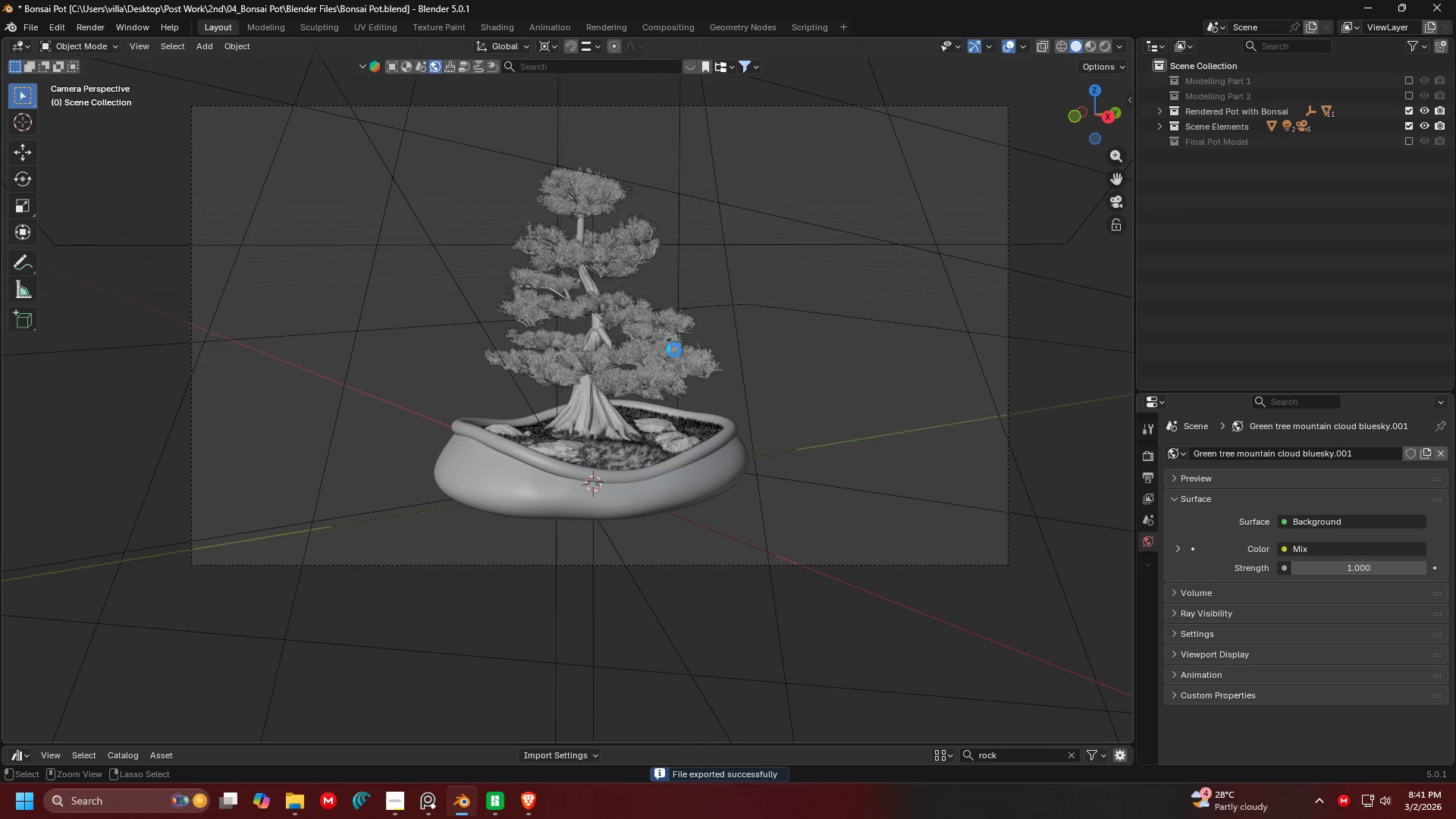 
key(Z)
 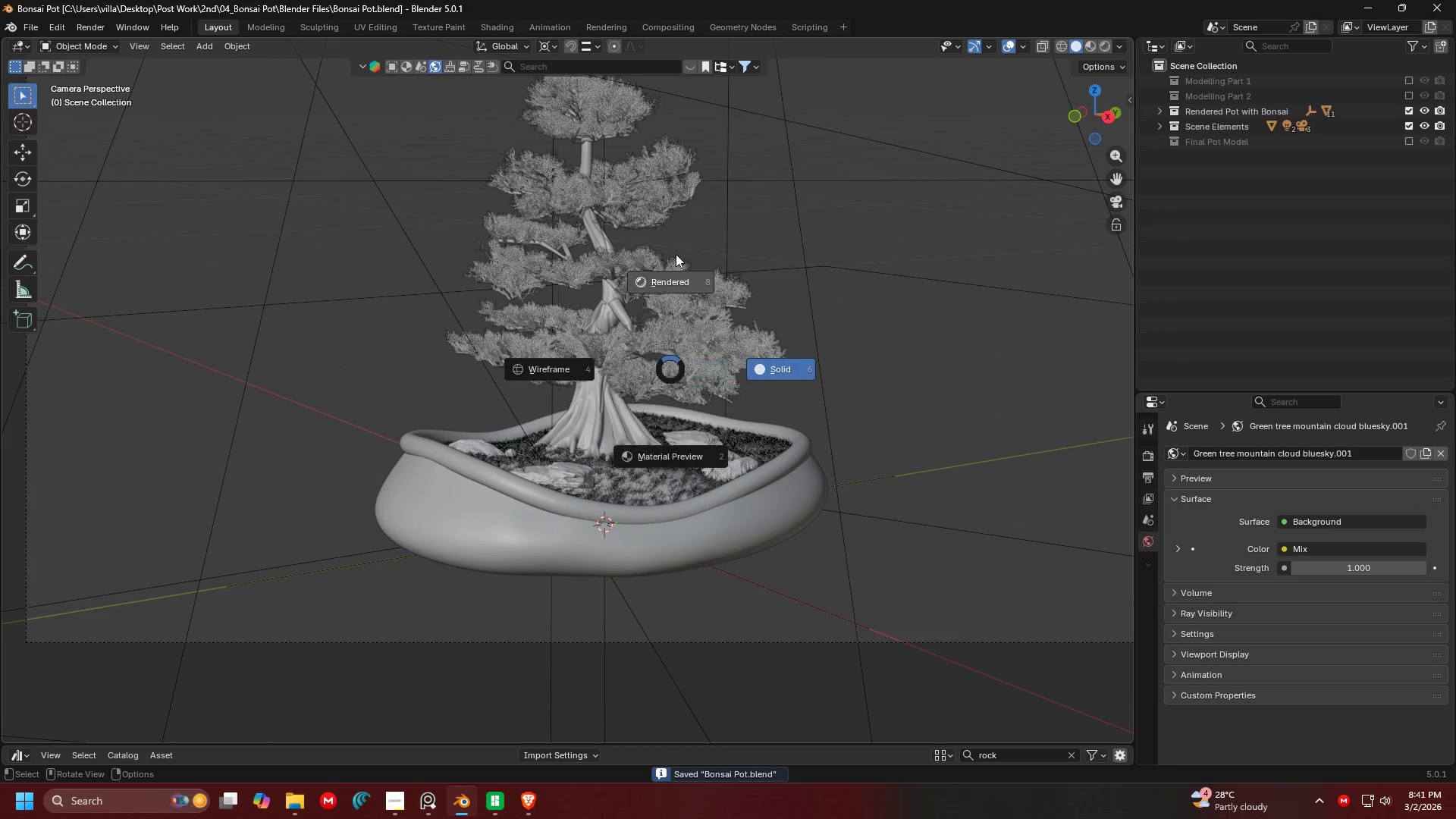 
scroll: coordinate [673, 358], scroll_direction: up, amount: 2.0
 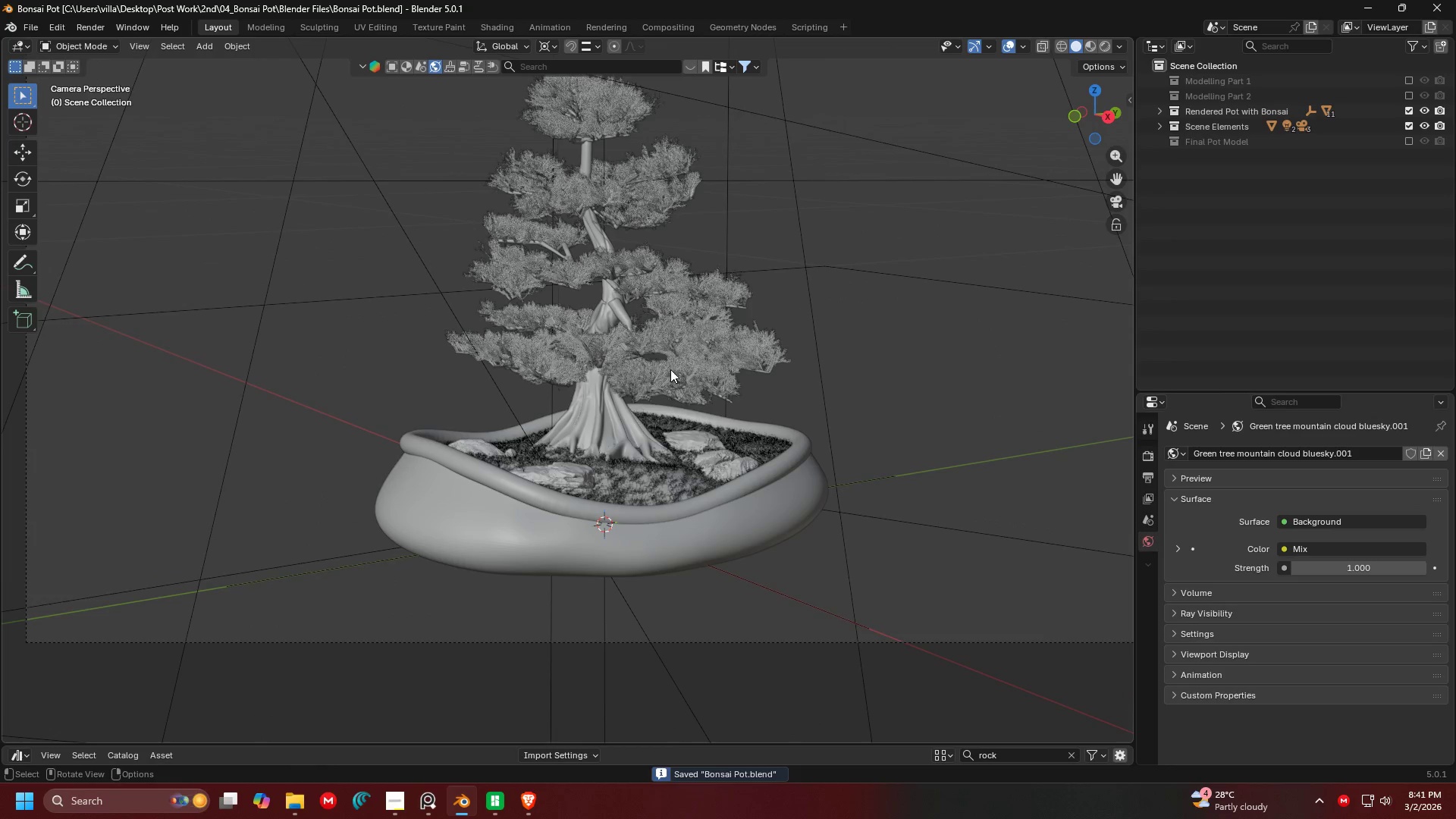 
left_click([676, 253])
 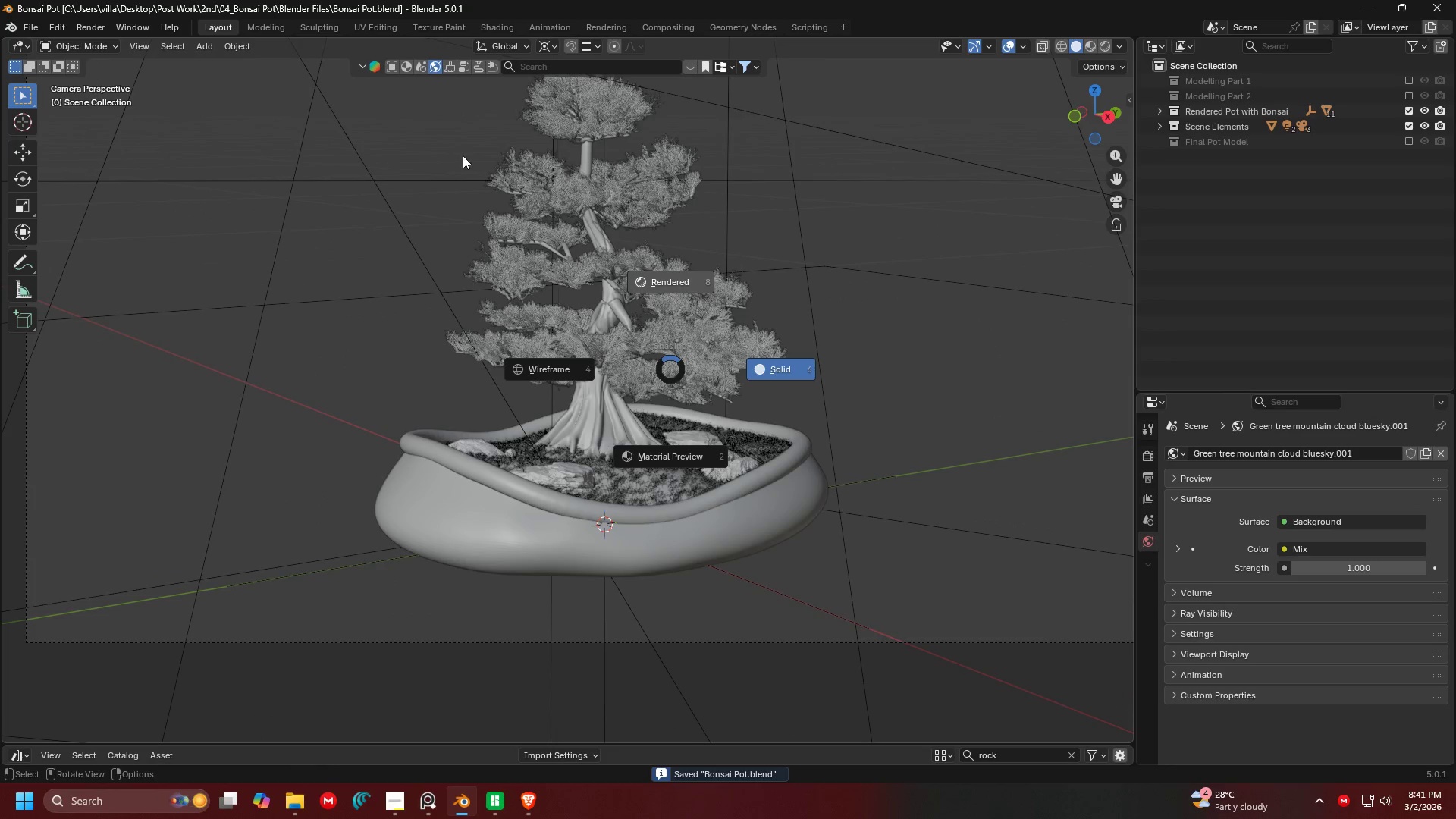 
mouse_move([453, 173])
 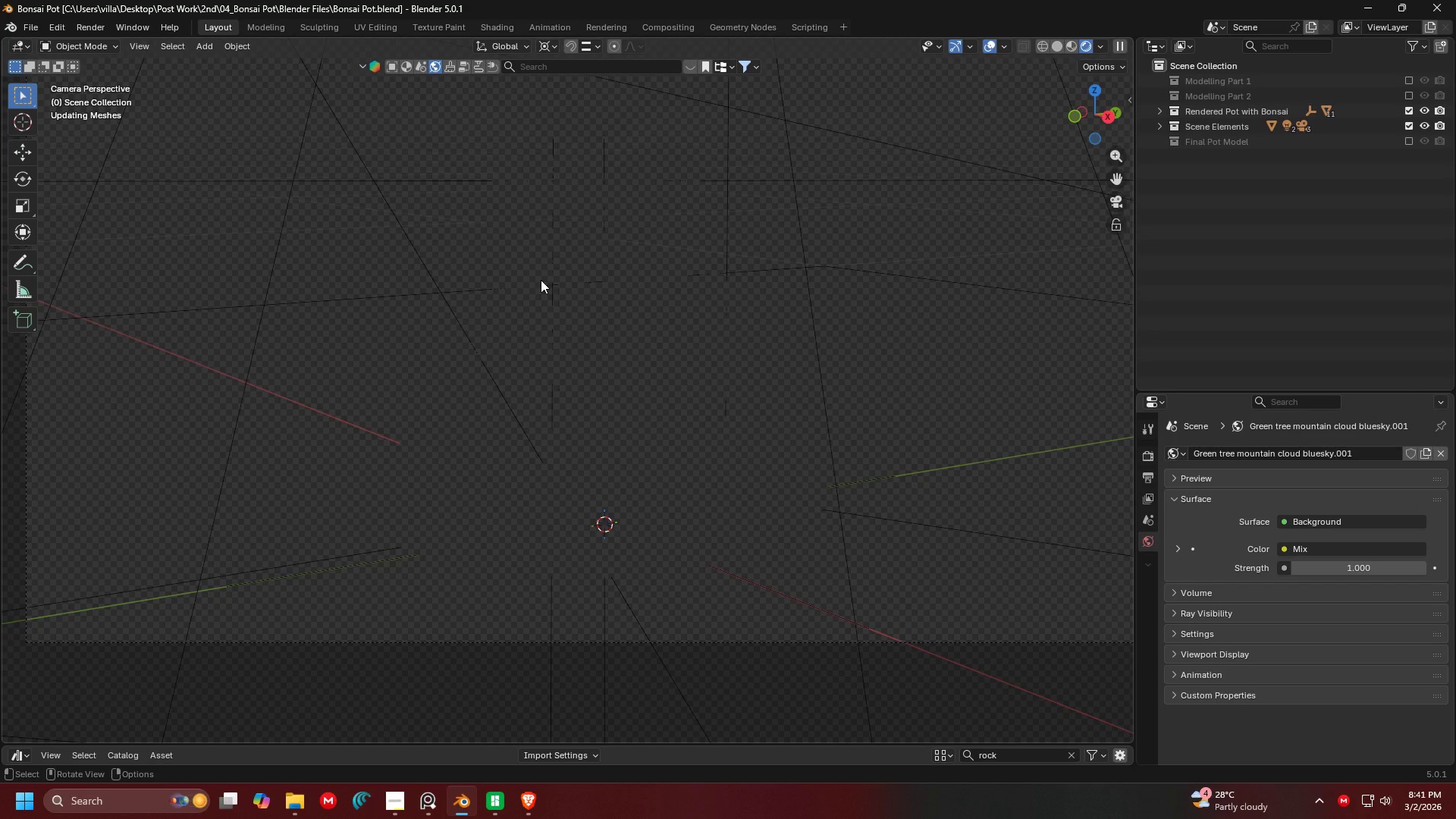 
wait(8.81)
 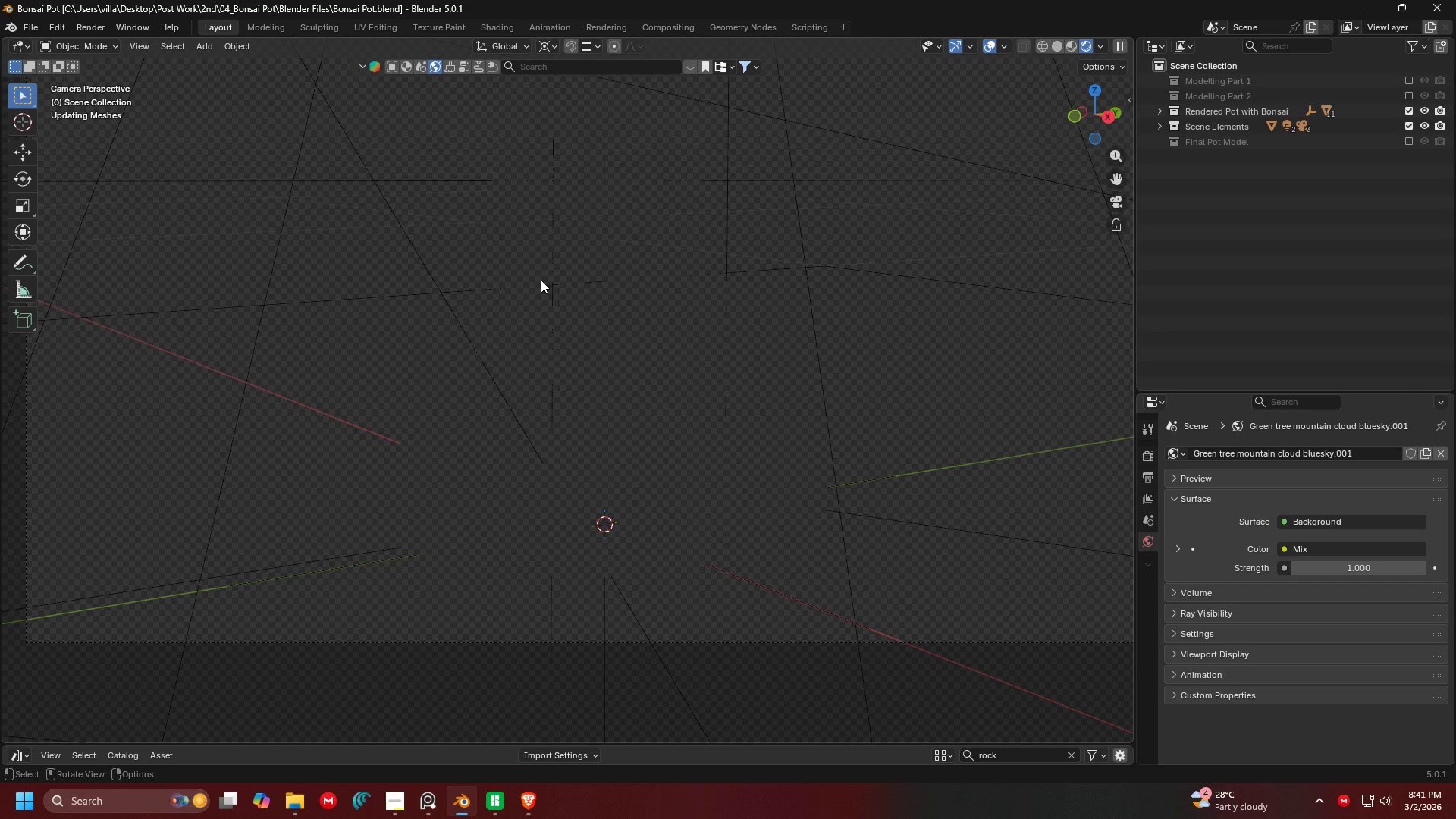 
hold_key(key=ShiftLeft, duration=0.38)
 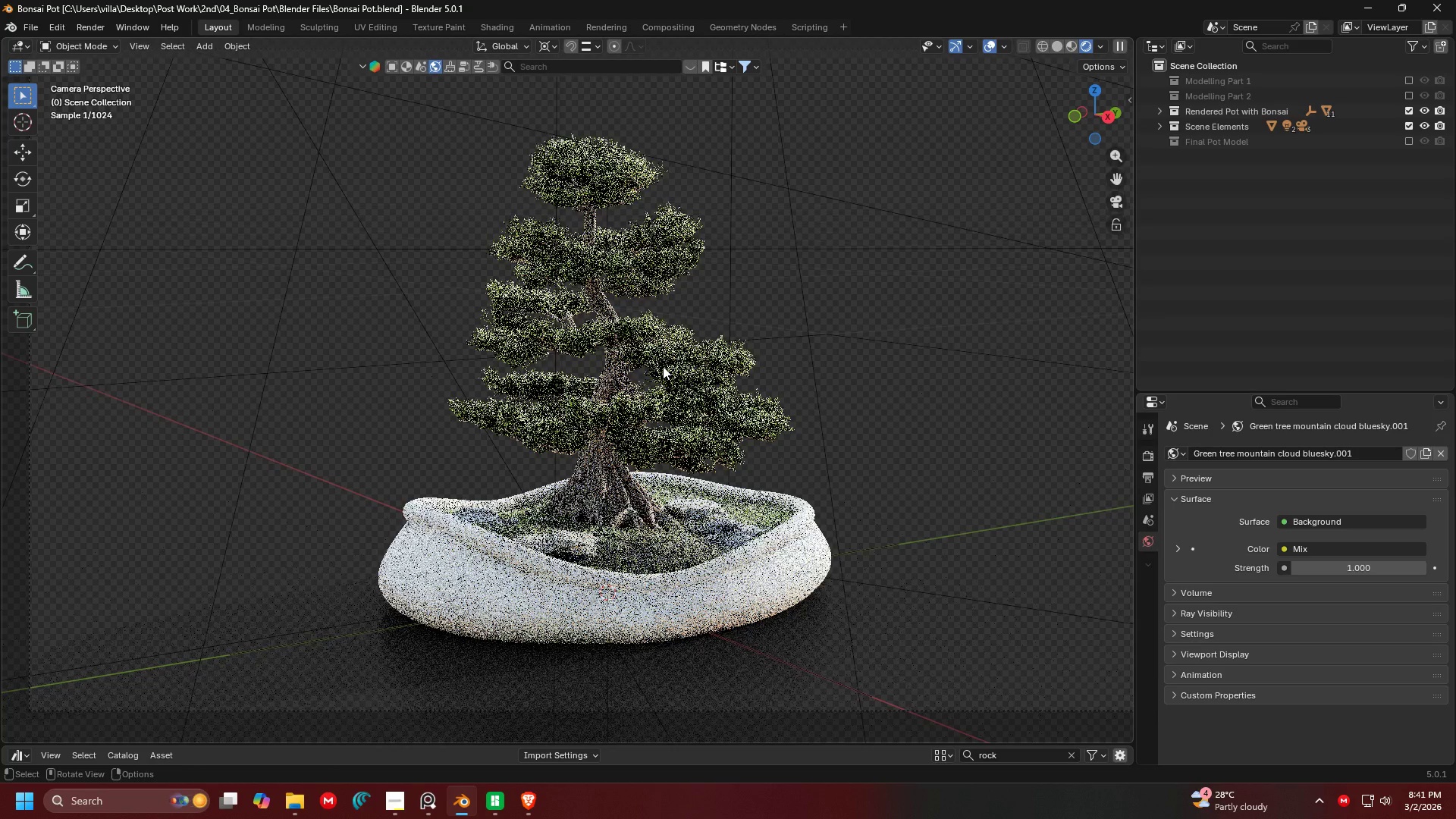 
scroll: coordinate [663, 366], scroll_direction: down, amount: 1.0
 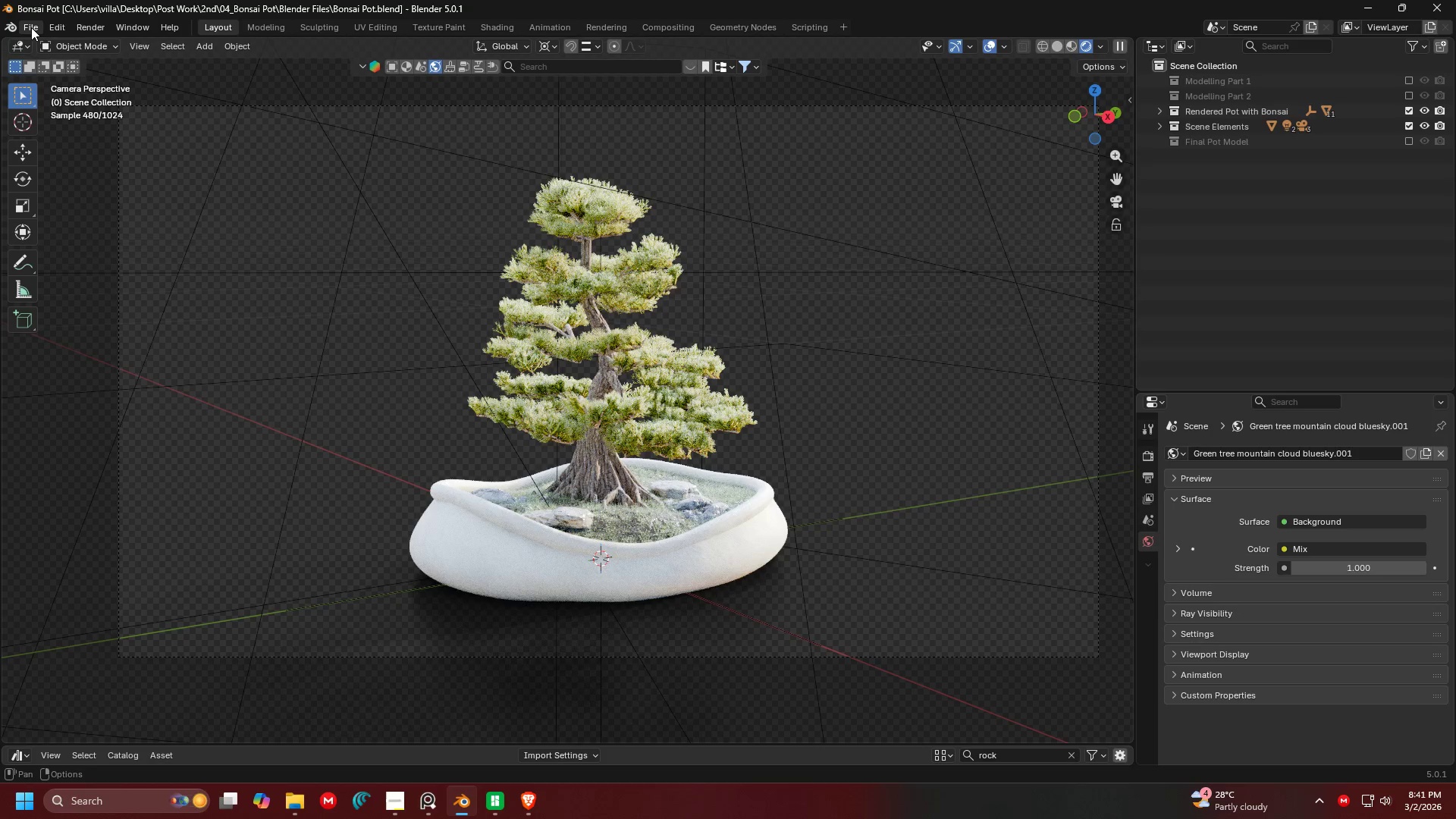 
wait(6.24)
 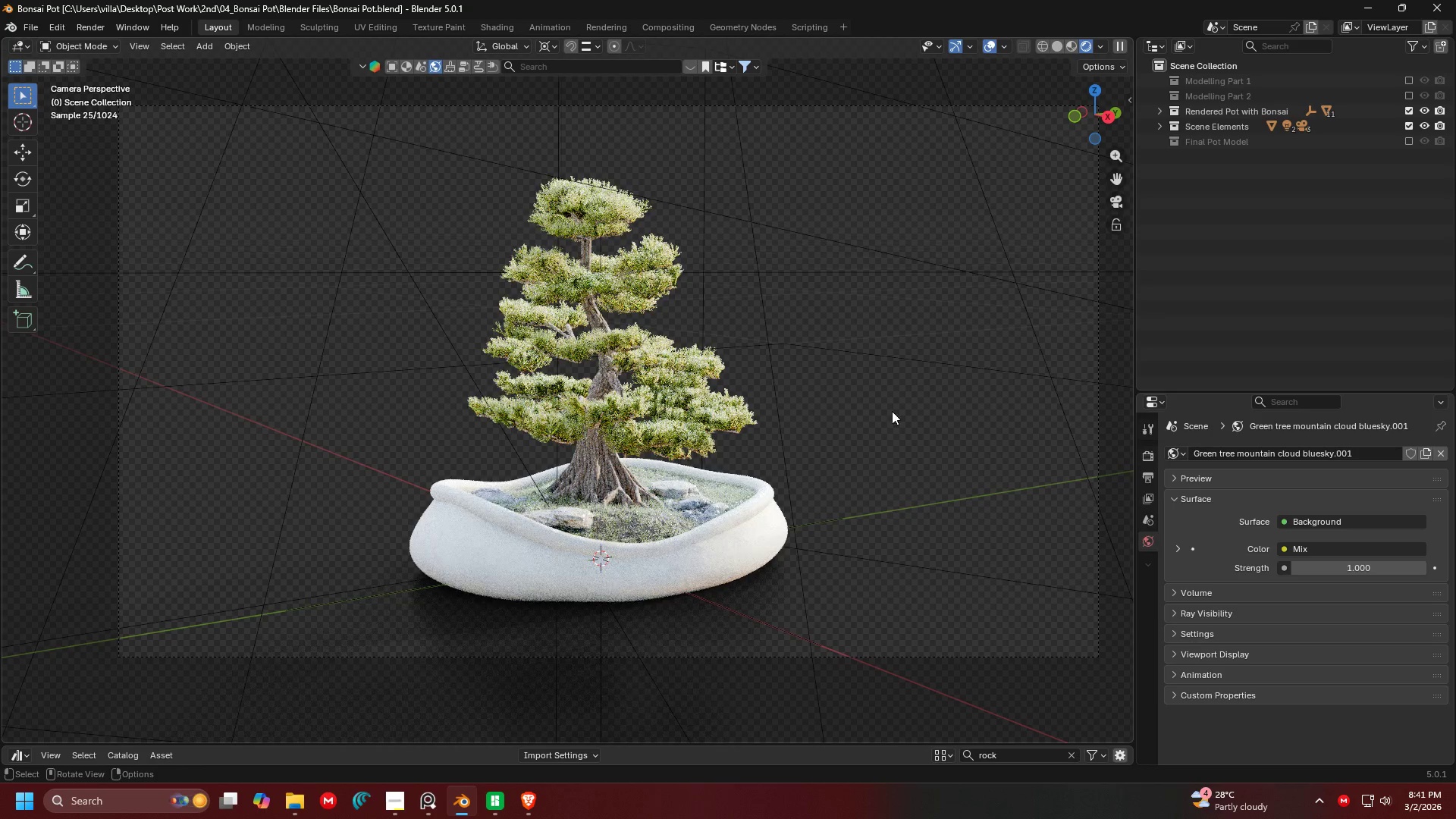 
left_click([31, 27])
 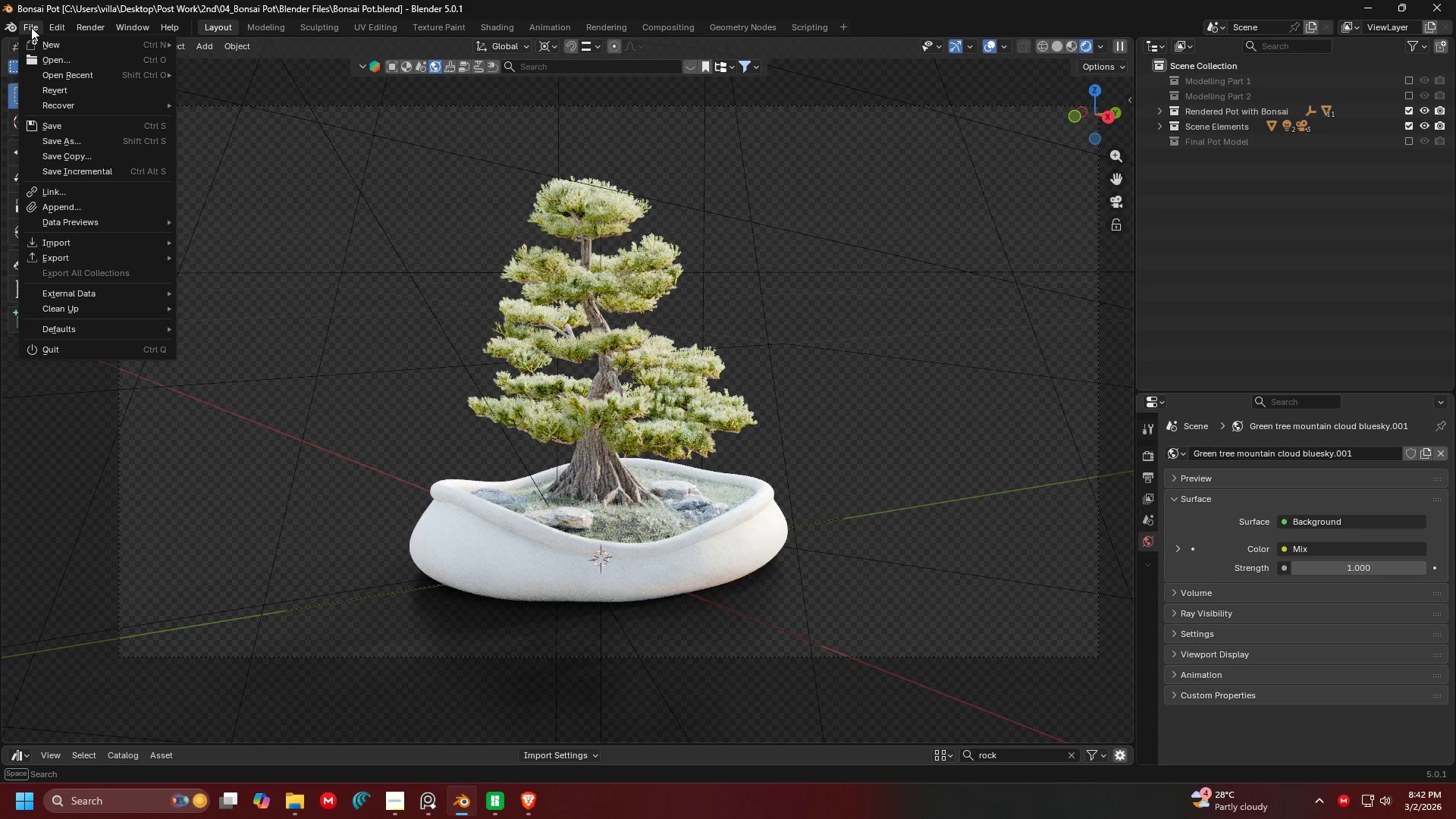 
left_click([31, 27])
 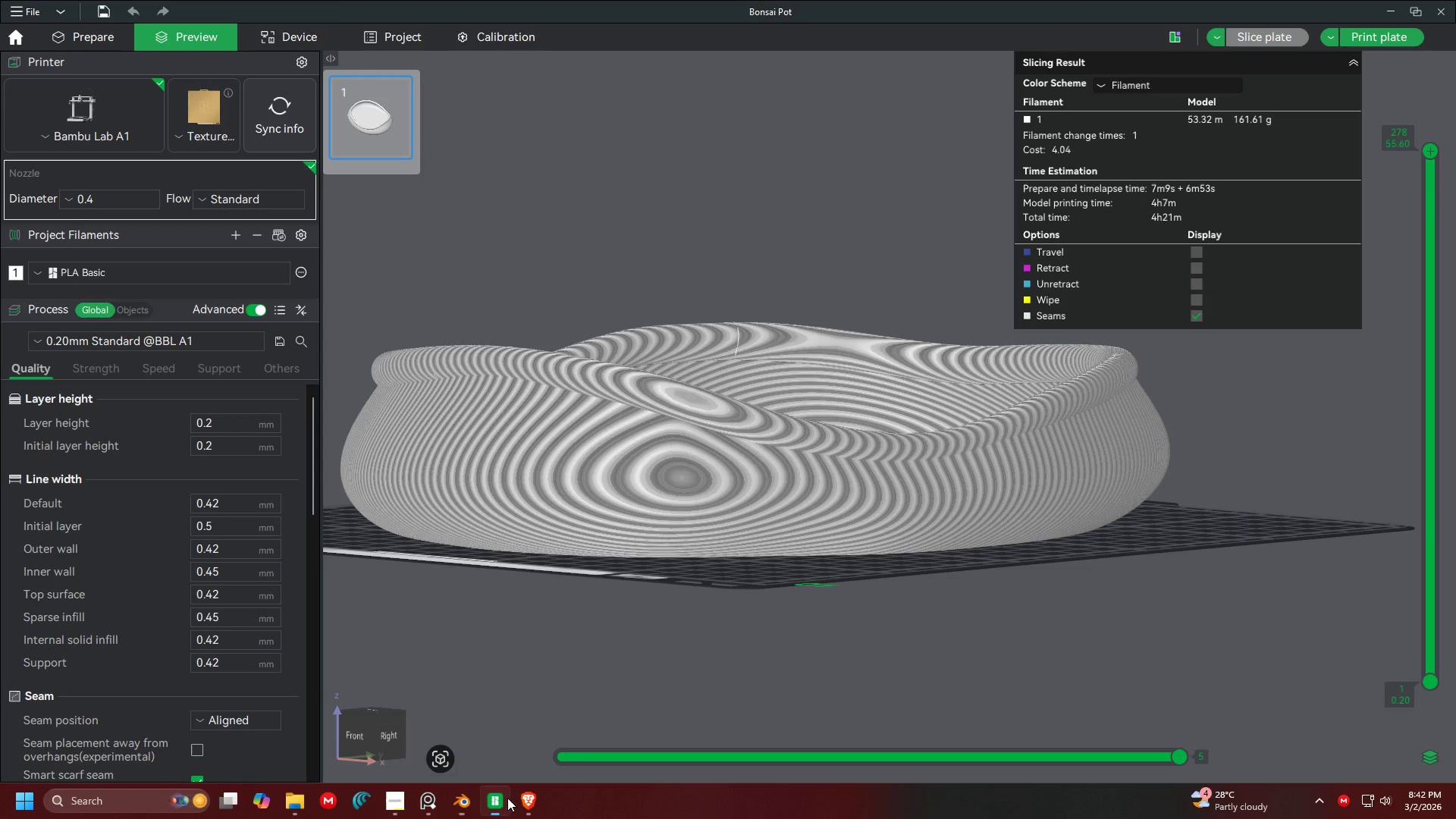 
double_click([803, 500])
 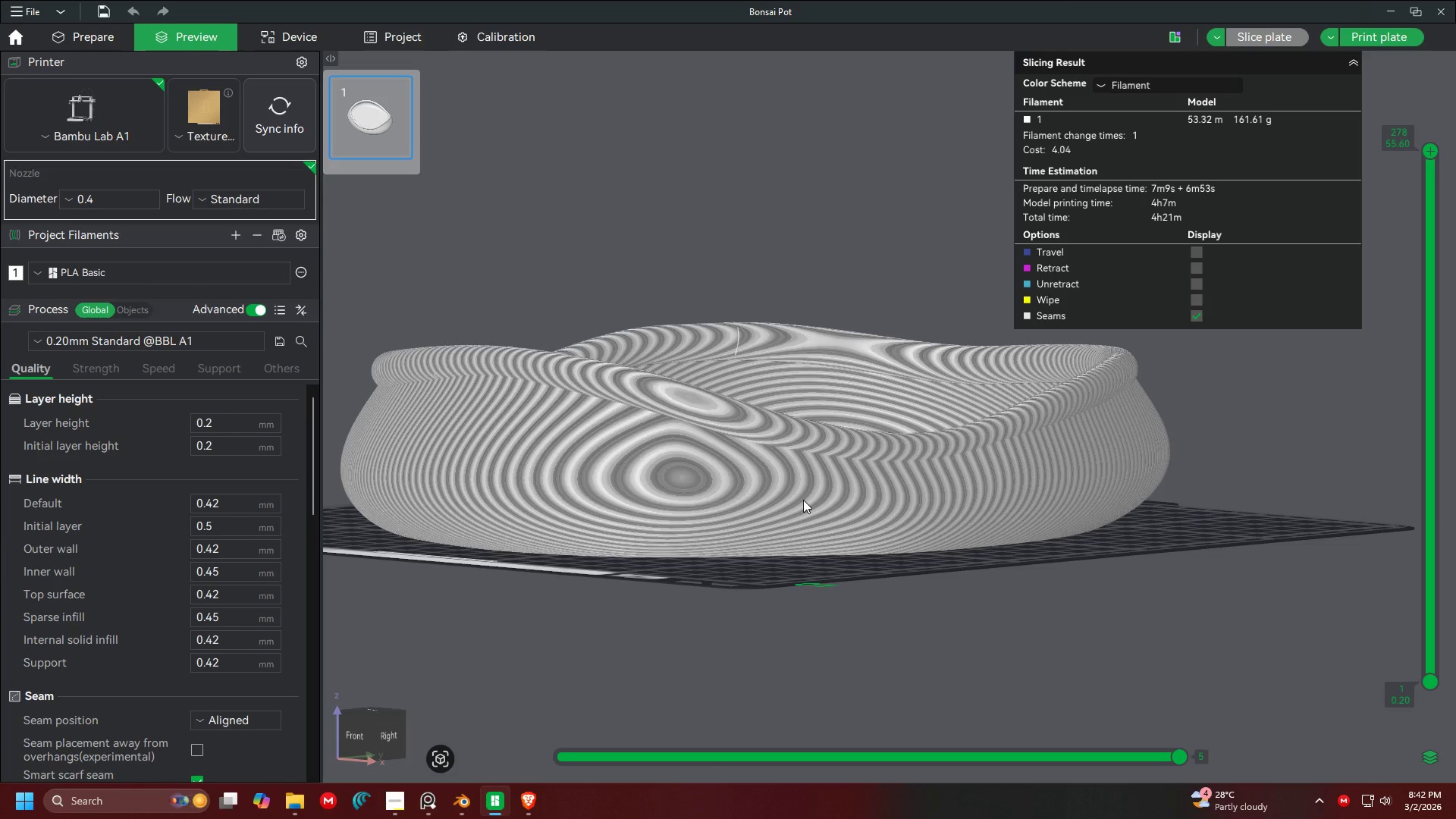 
scroll: coordinate [805, 497], scroll_direction: down, amount: 5.0
 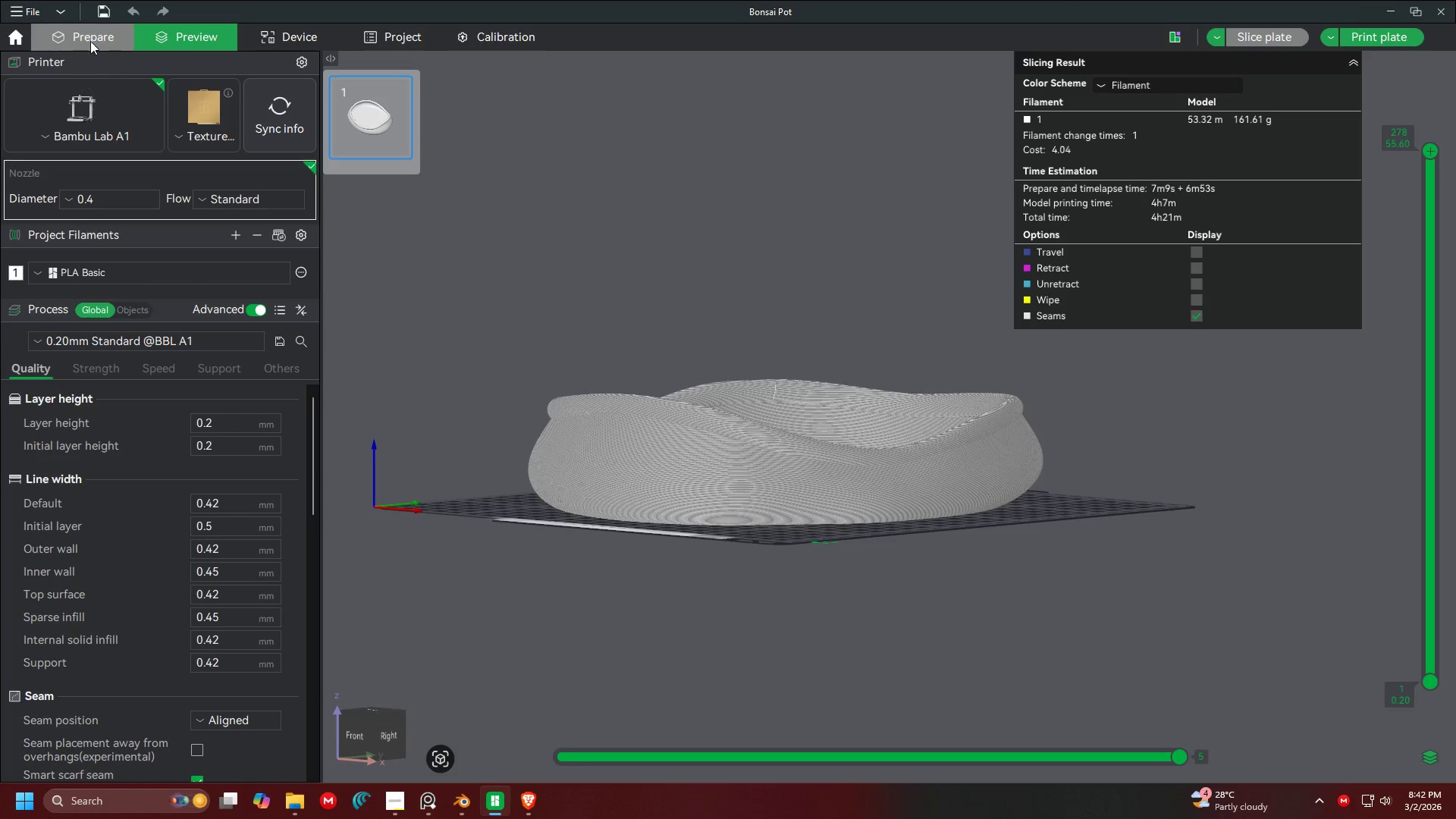 
left_click_drag(start_coordinate=[632, 342], to_coordinate=[625, 362])
 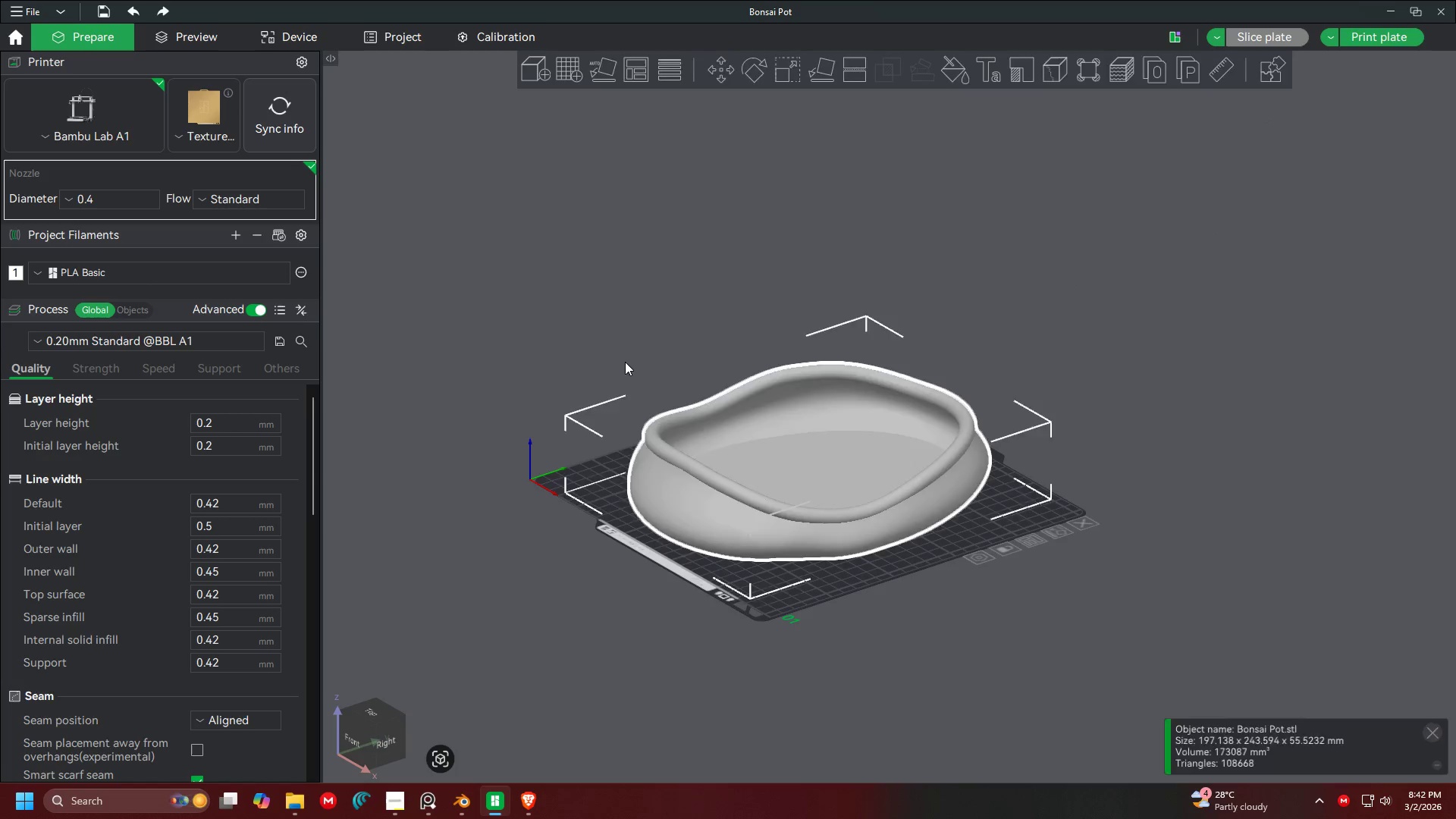 
scroll: coordinate [592, 337], scroll_direction: down, amount: 4.0
 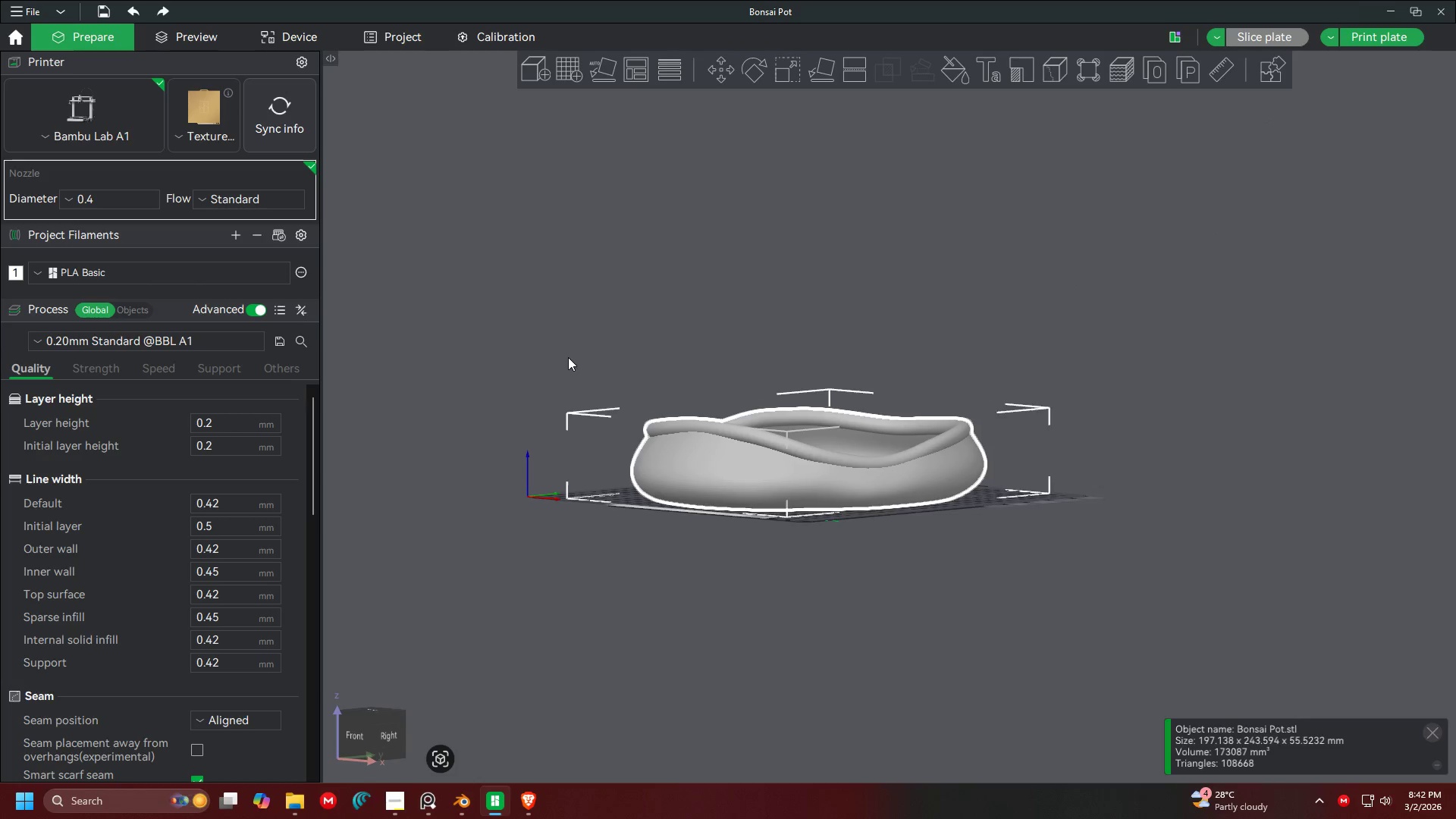 
key(Delete)
 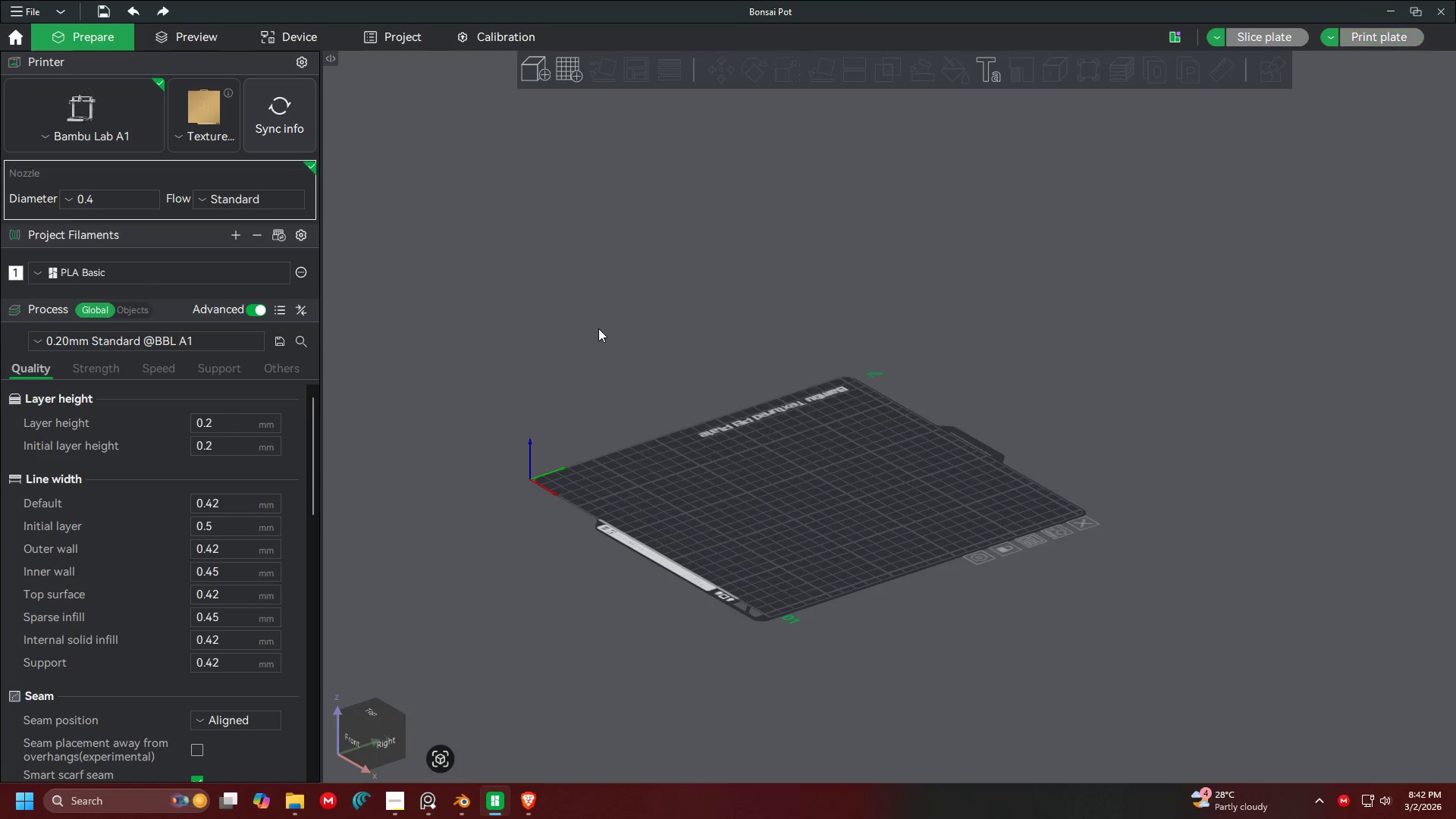 
key(Backspace)
 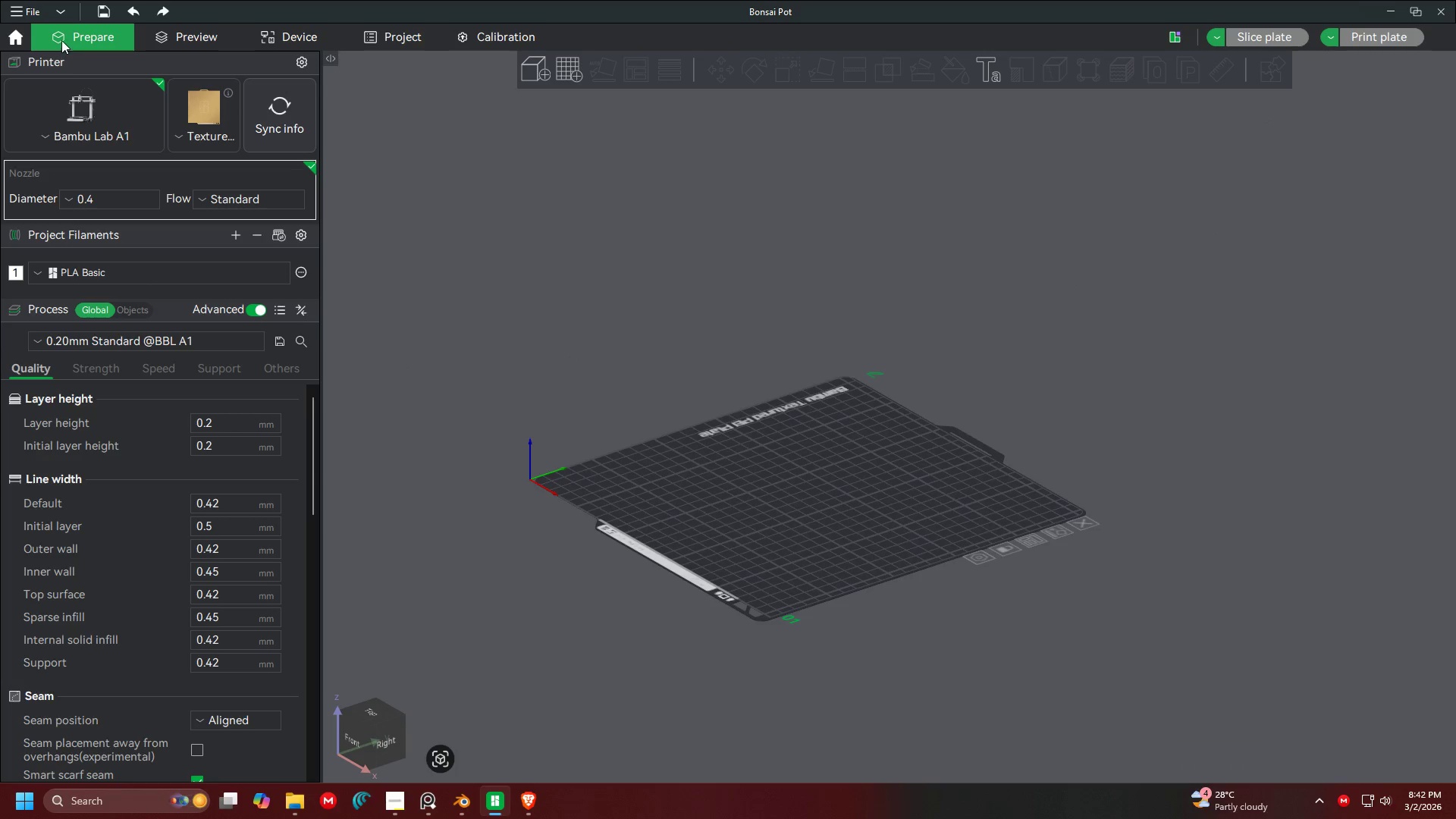 
left_click([28, 14])
 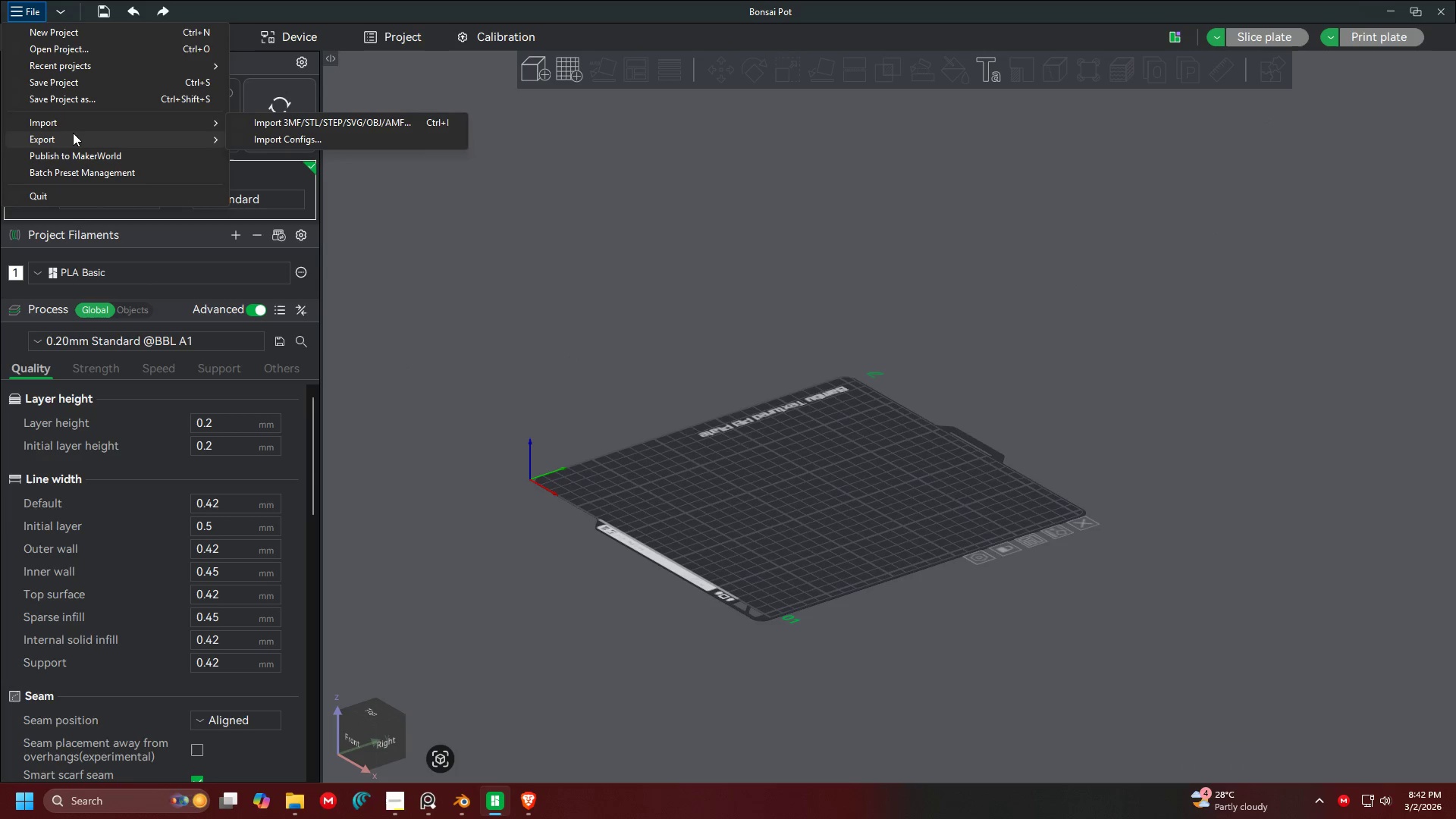 
left_click([75, 127])
 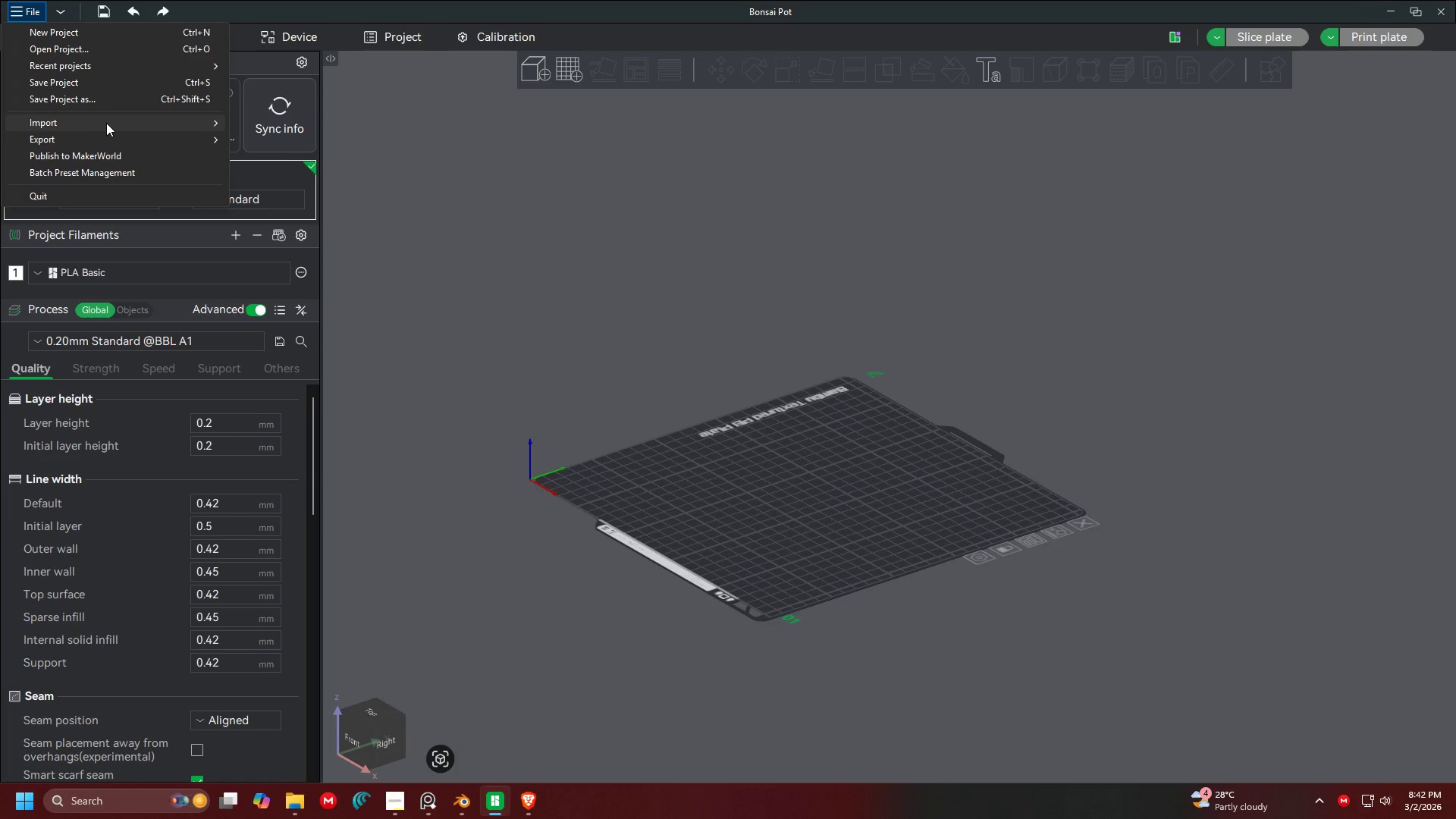 
left_click([112, 123])
 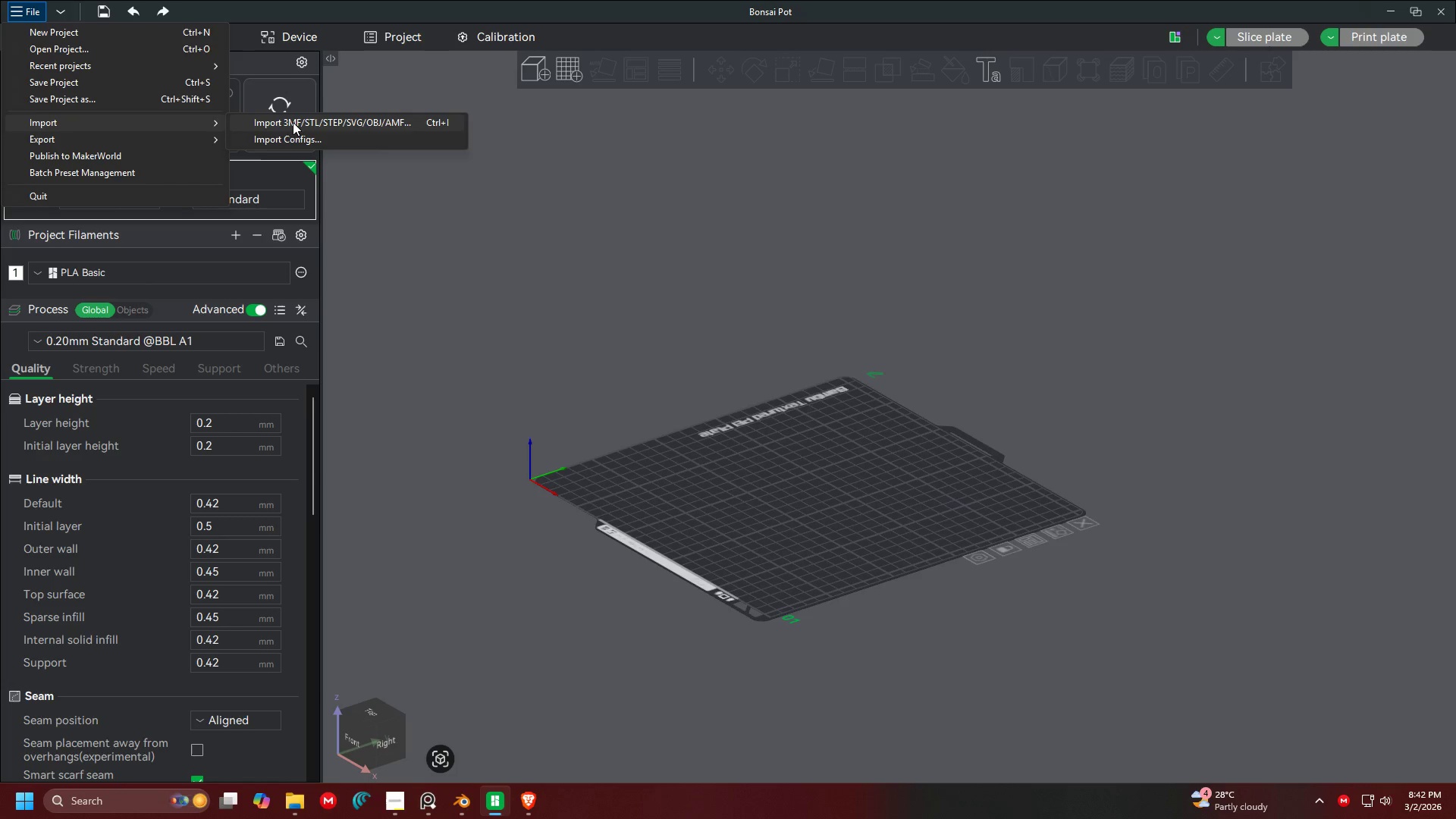 
left_click([293, 122])
 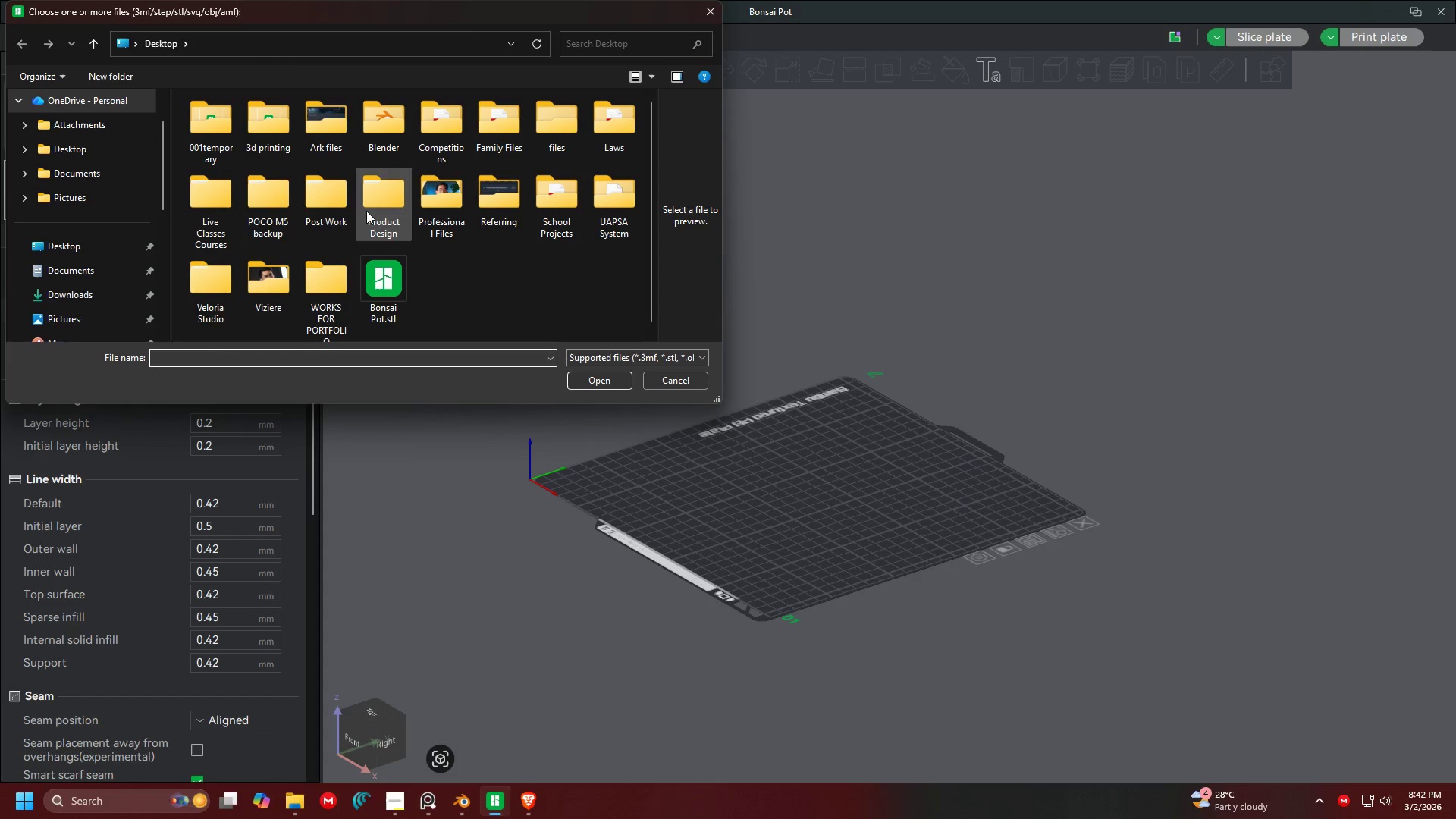 
double_click([328, 213])
 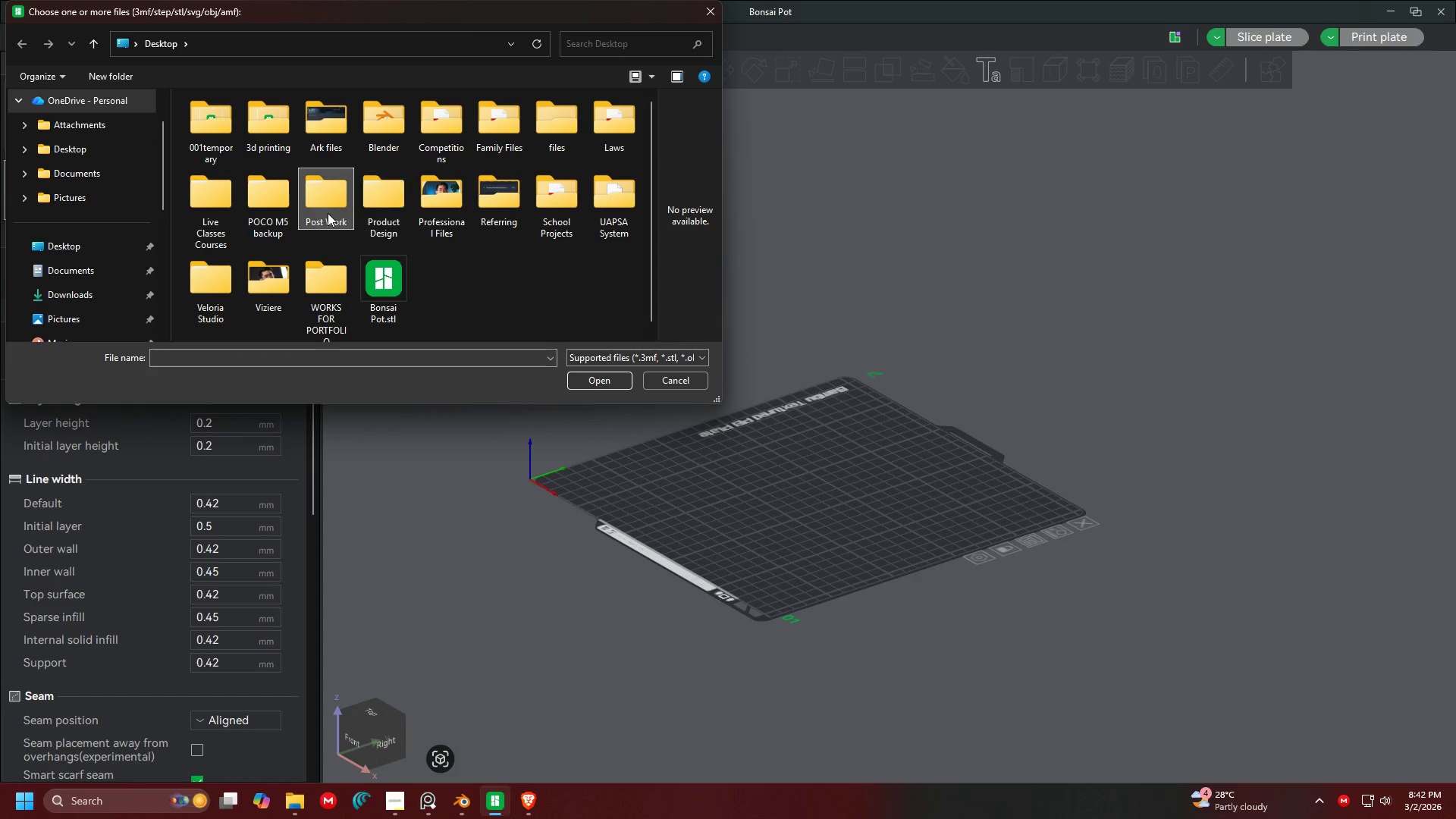 
triple_click([328, 213])
 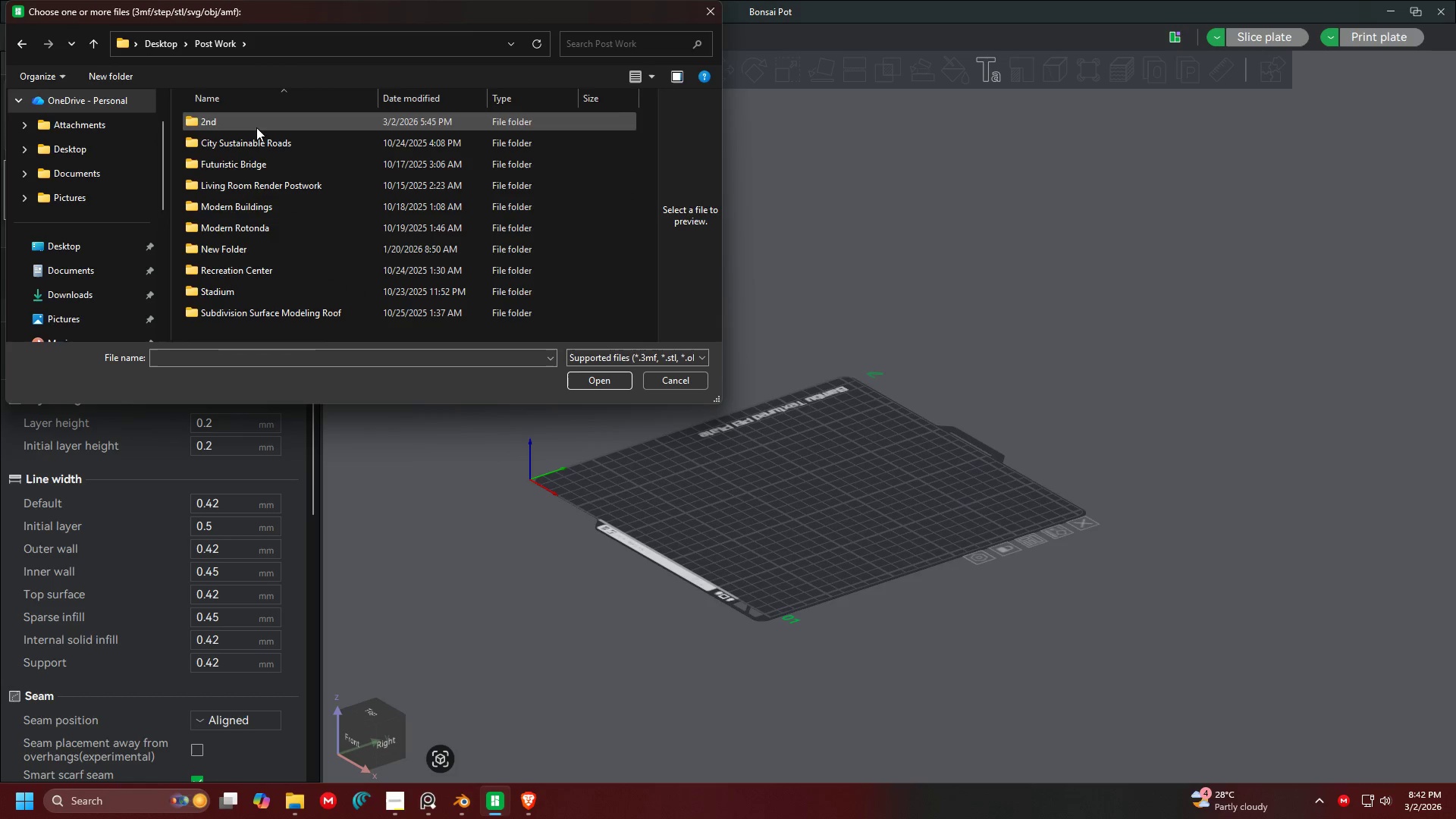 
double_click([256, 127])
 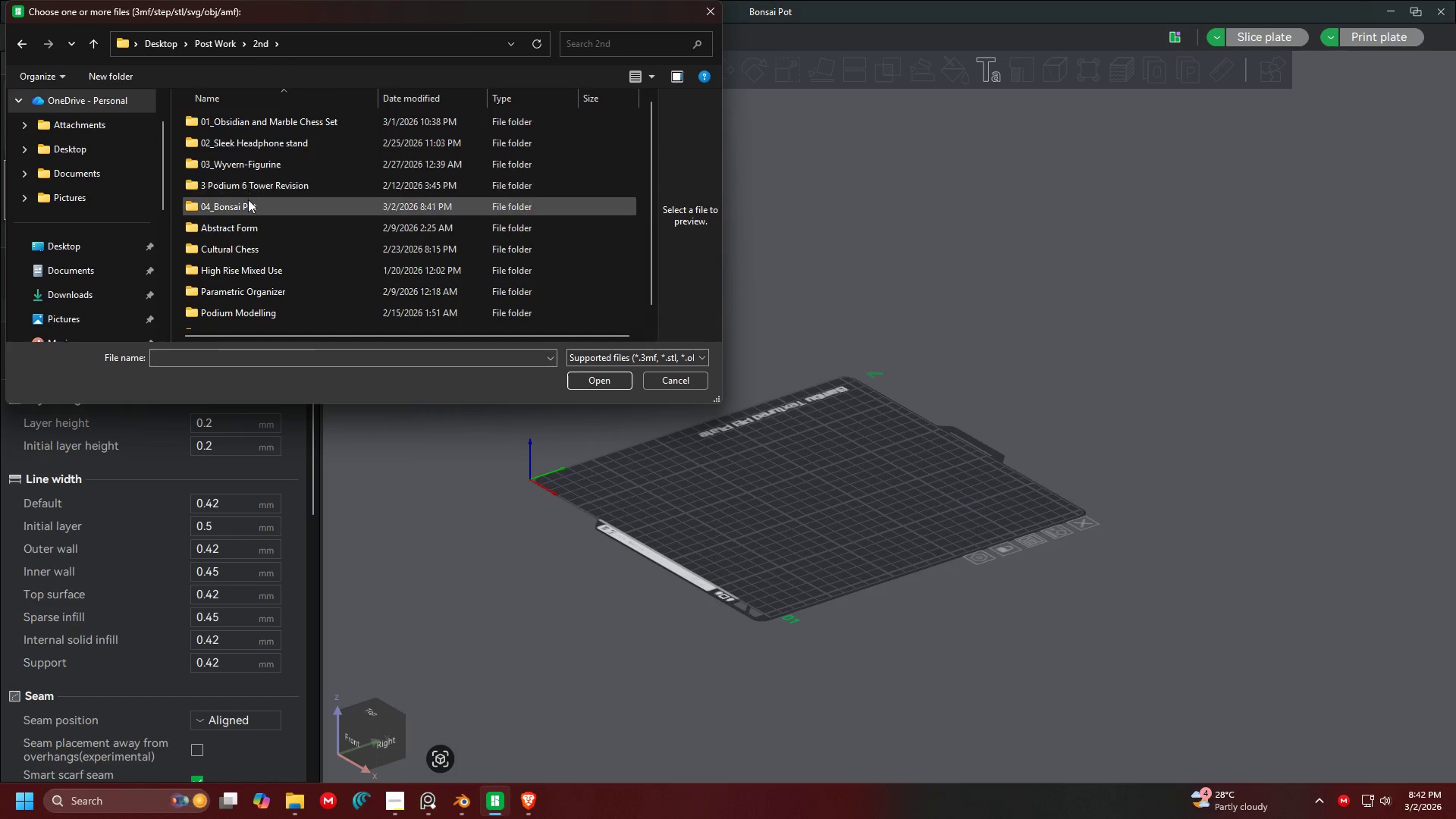 
double_click([248, 202])
 